 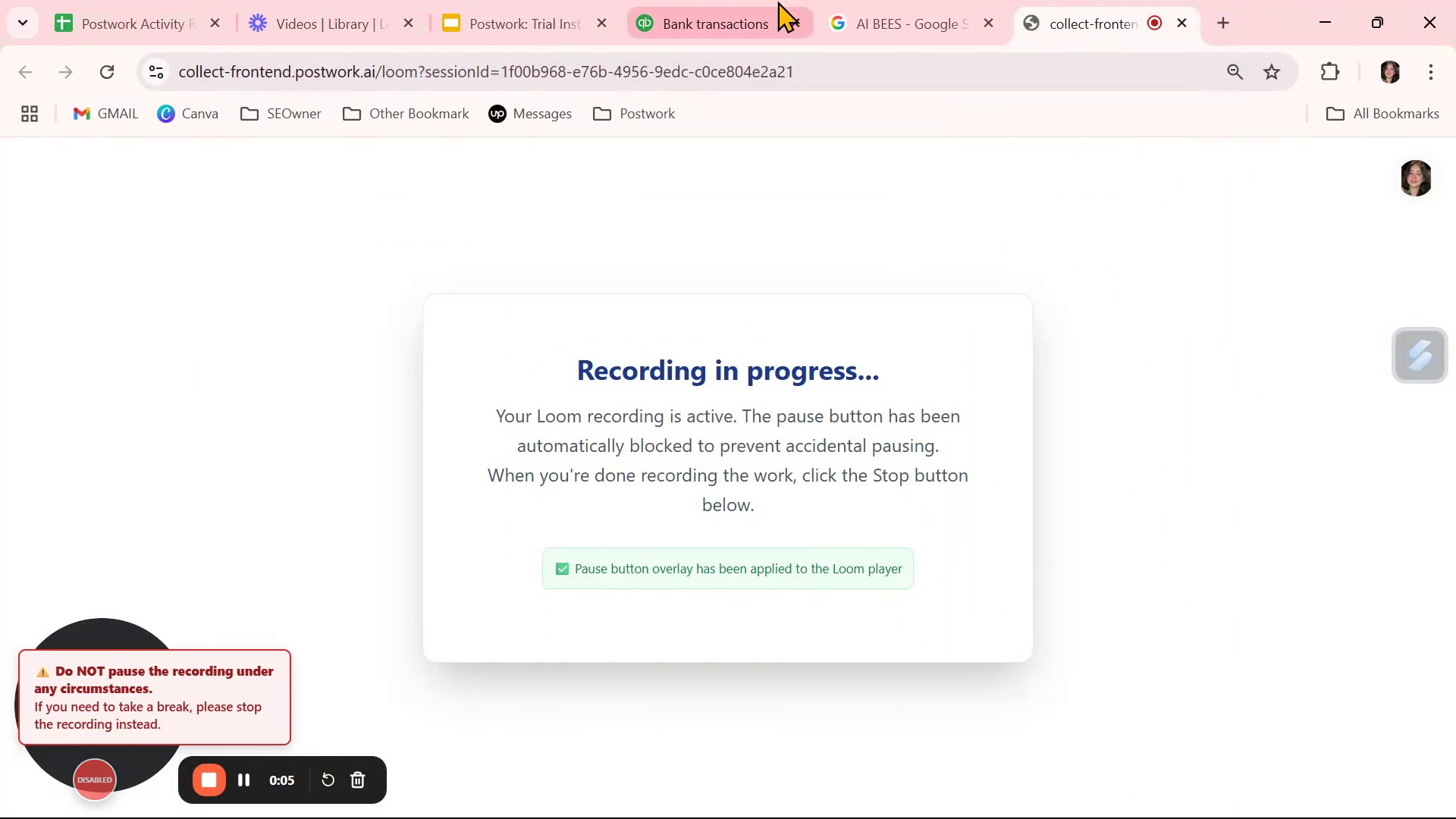 
scroll: coordinate [807, 569], scroll_direction: up, amount: 20.0
 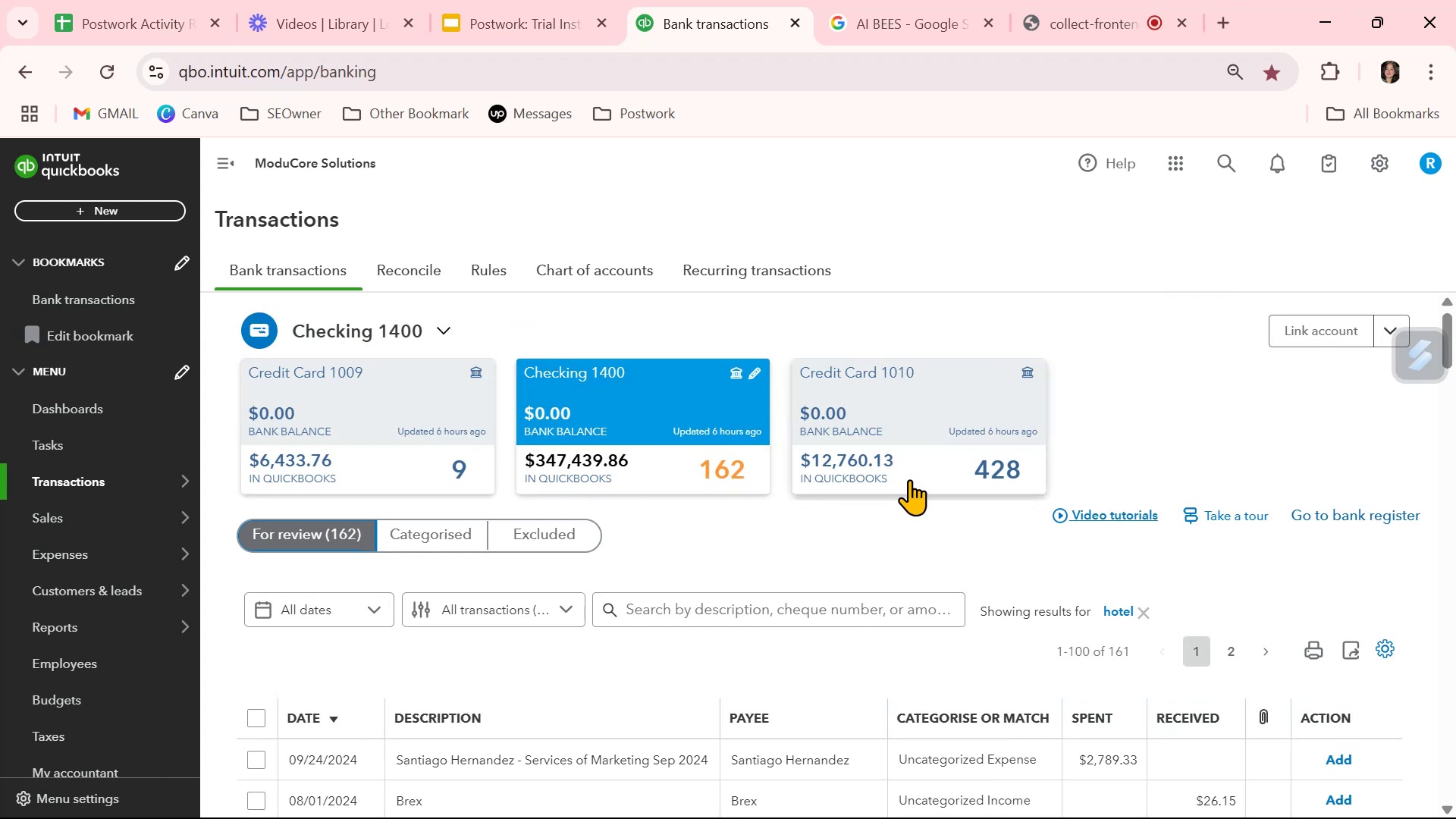 
left_click([927, 450])
 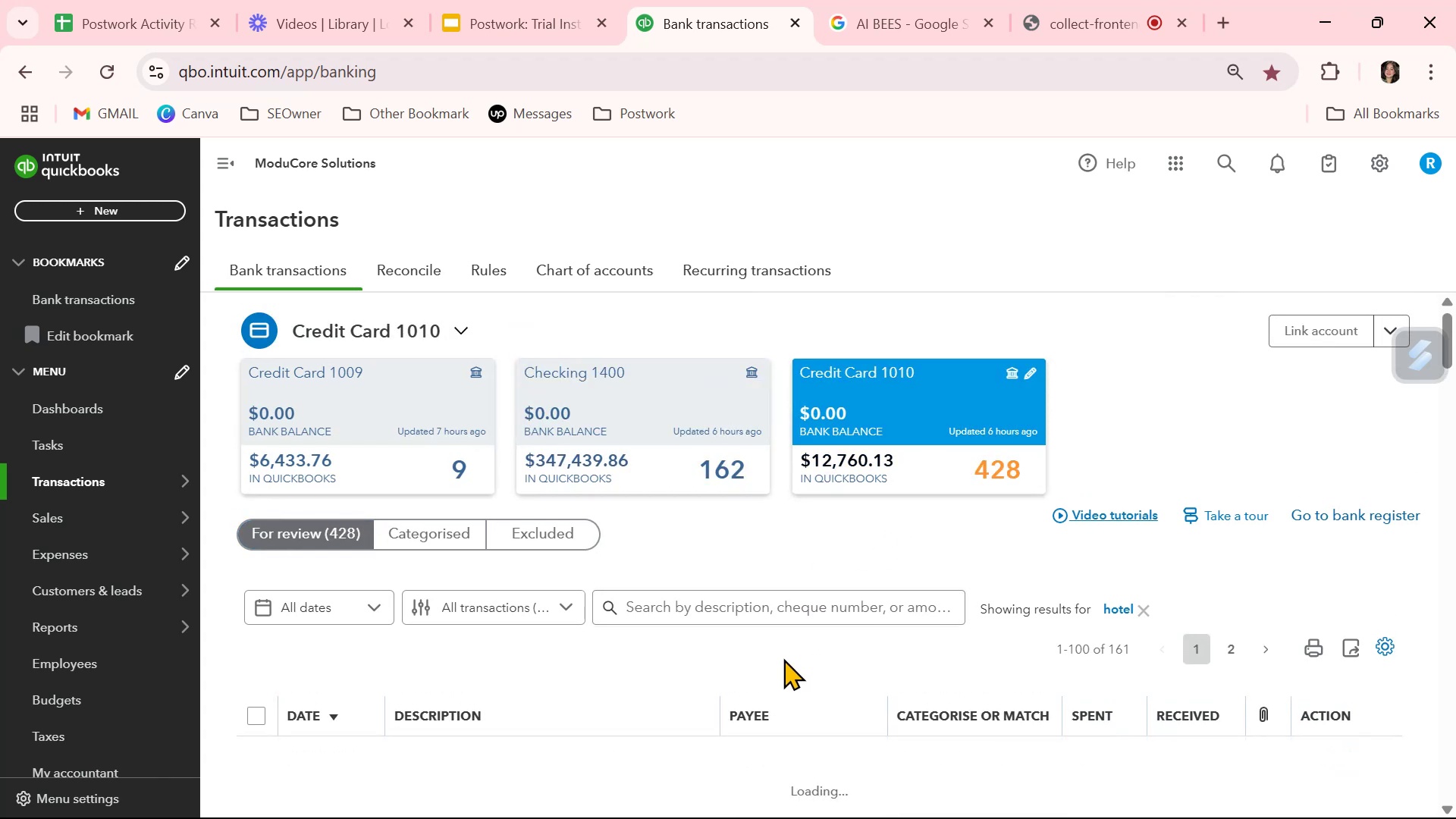 
scroll: coordinate [784, 657], scroll_direction: down, amount: 5.0
 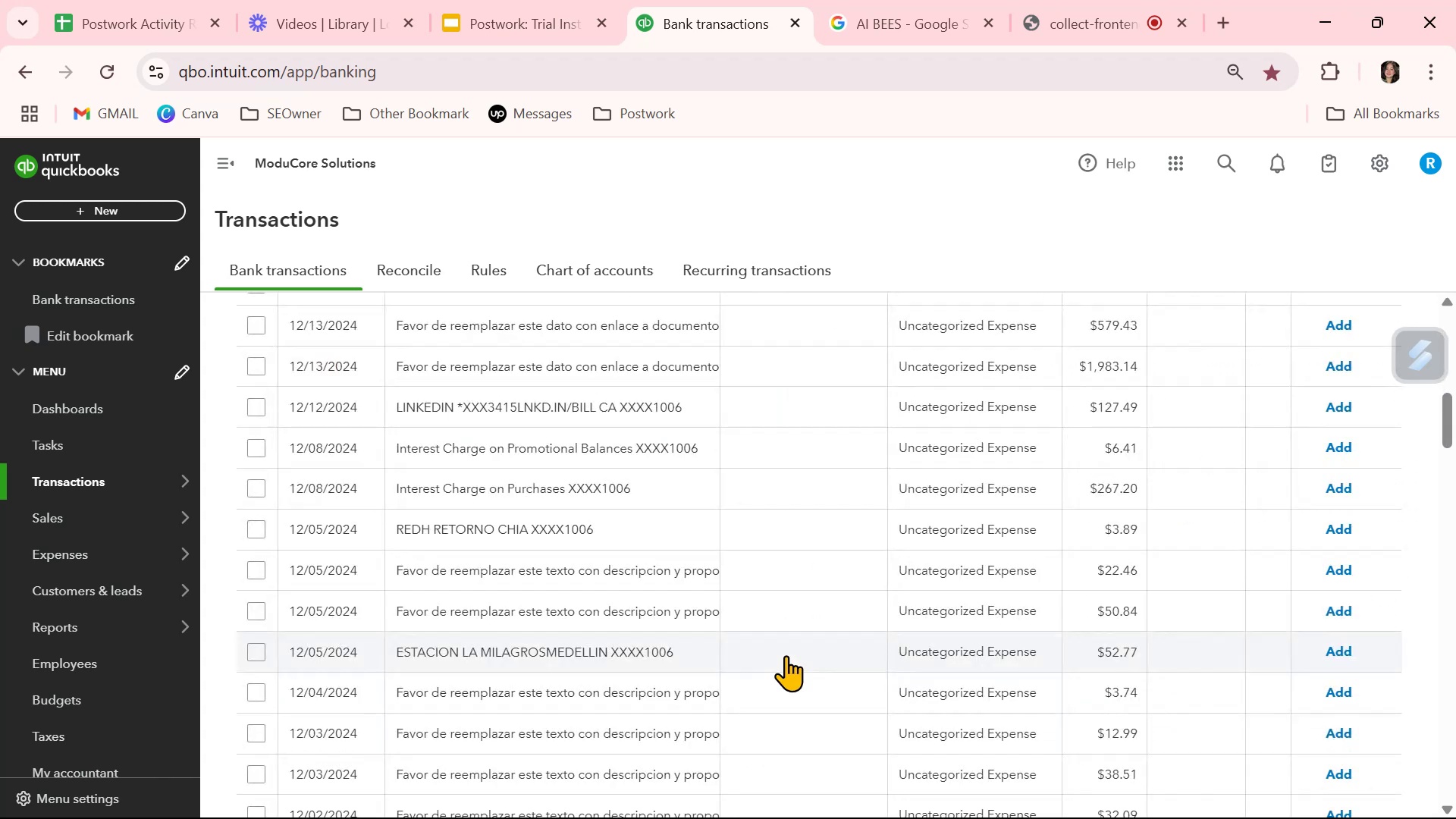 
scroll: coordinate [786, 655], scroll_direction: up, amount: 4.0
 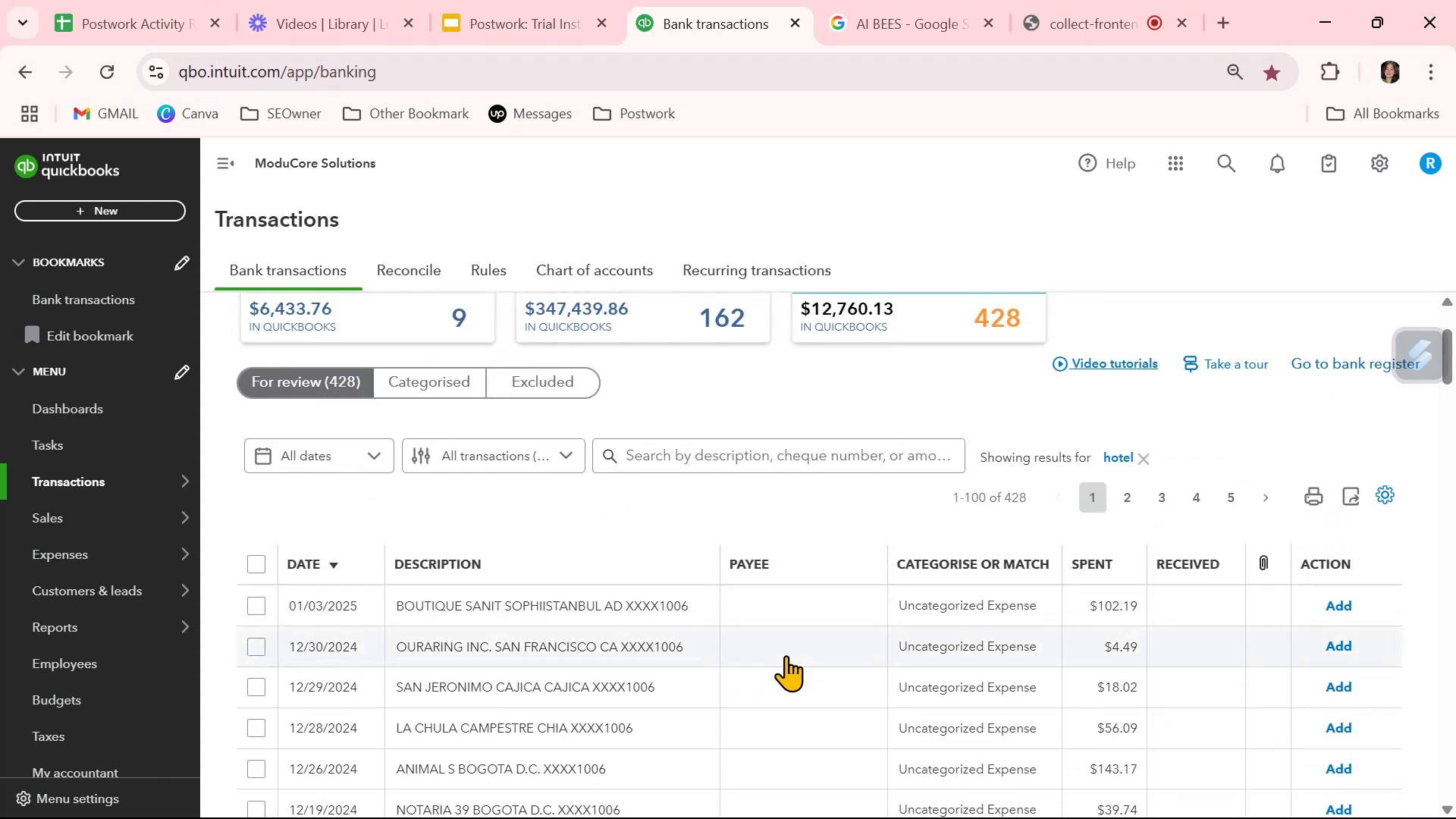 
scroll: coordinate [786, 654], scroll_direction: down, amount: 1.0
 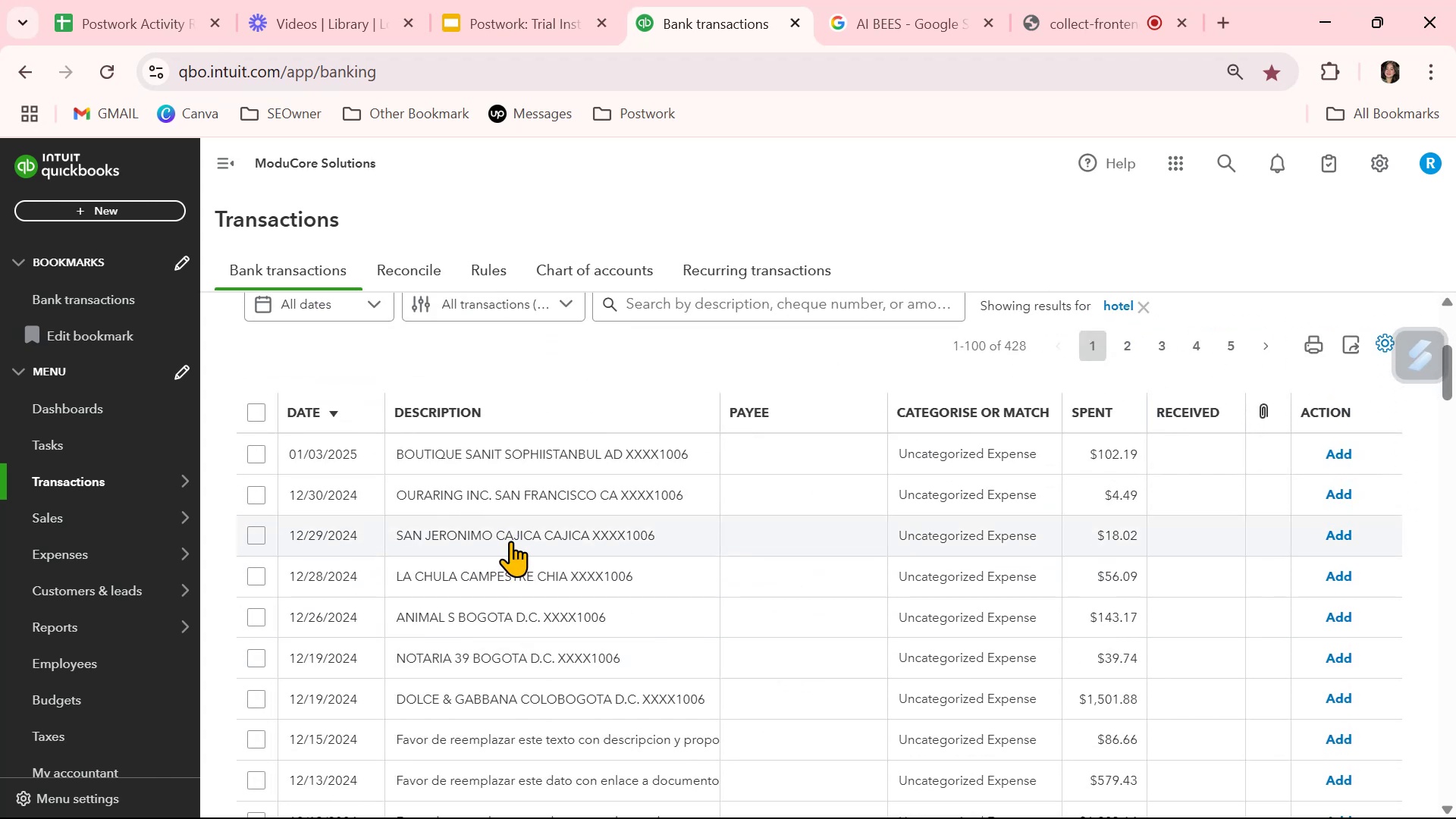 
left_click([510, 541])
 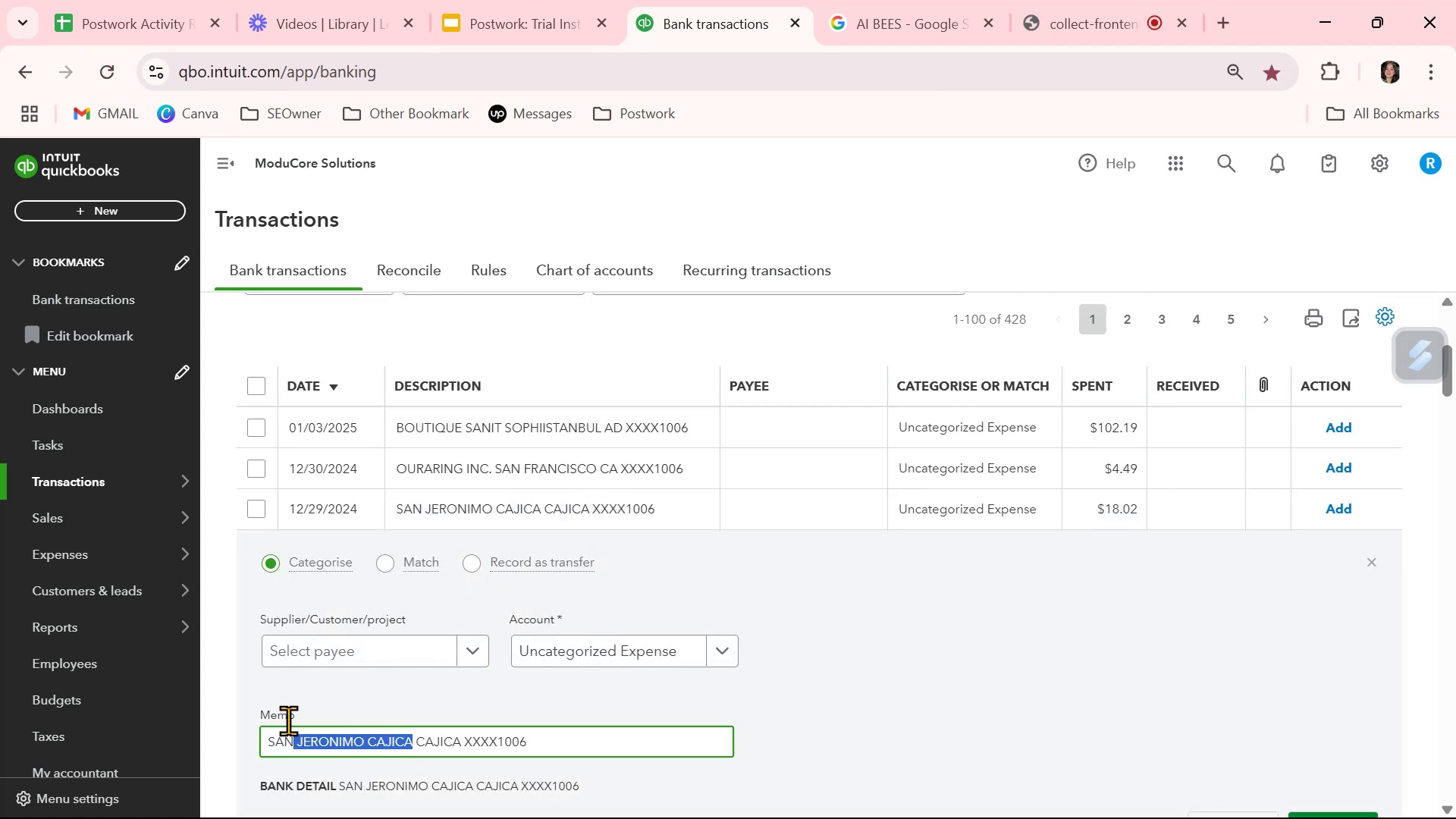 
key(Control+ControlLeft)
 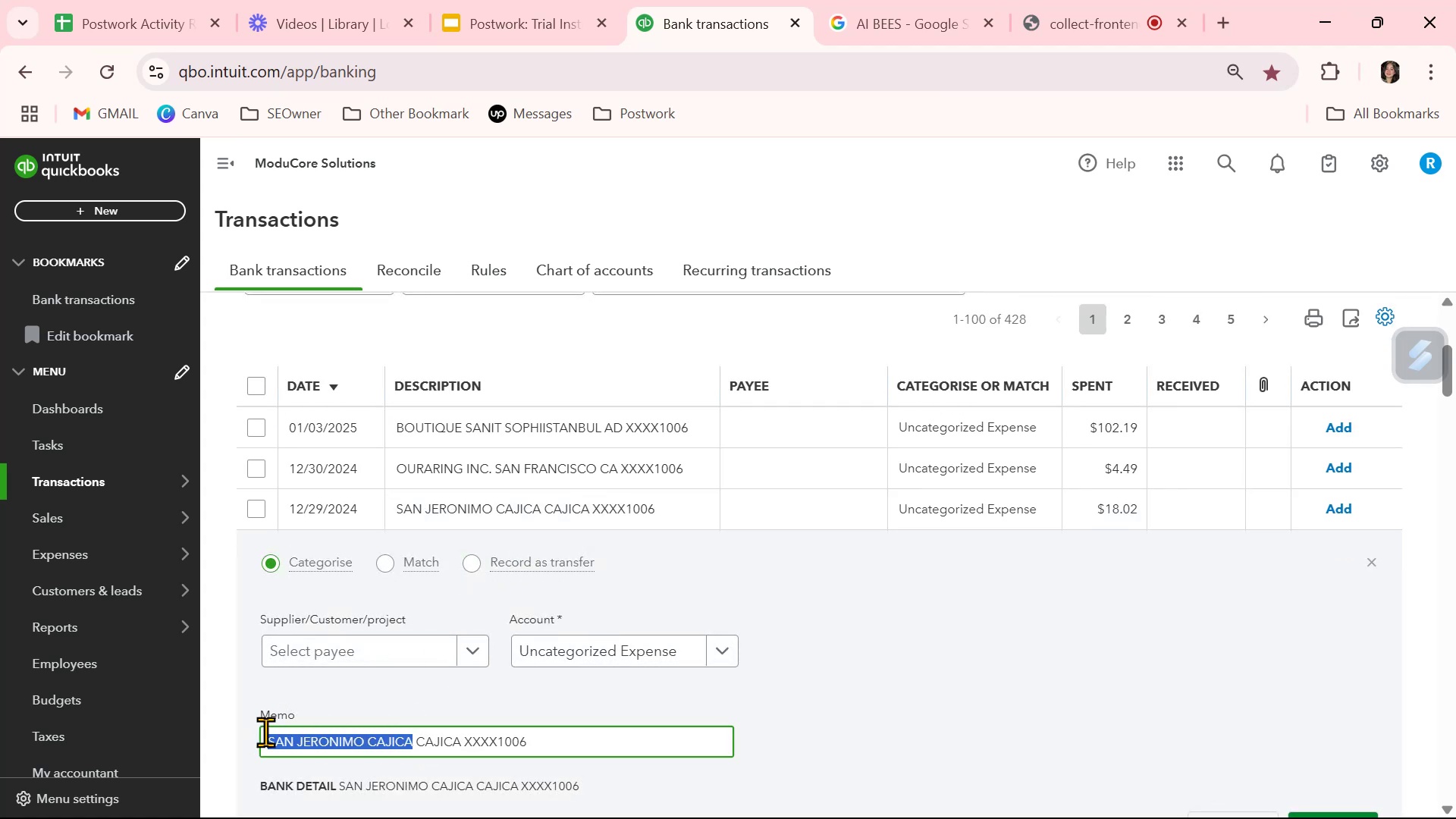 
key(Control+C)
 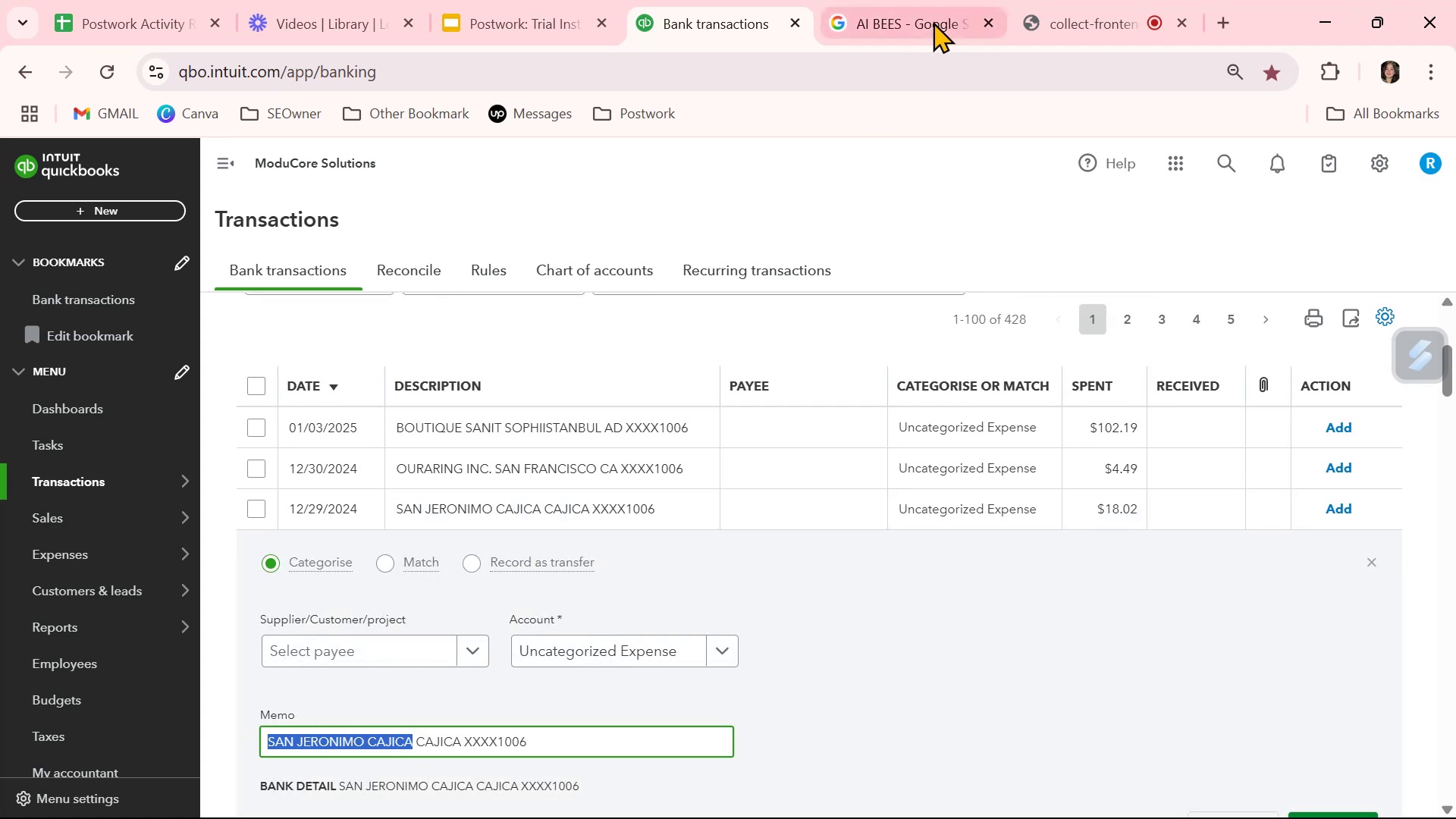 
left_click([932, 17])
 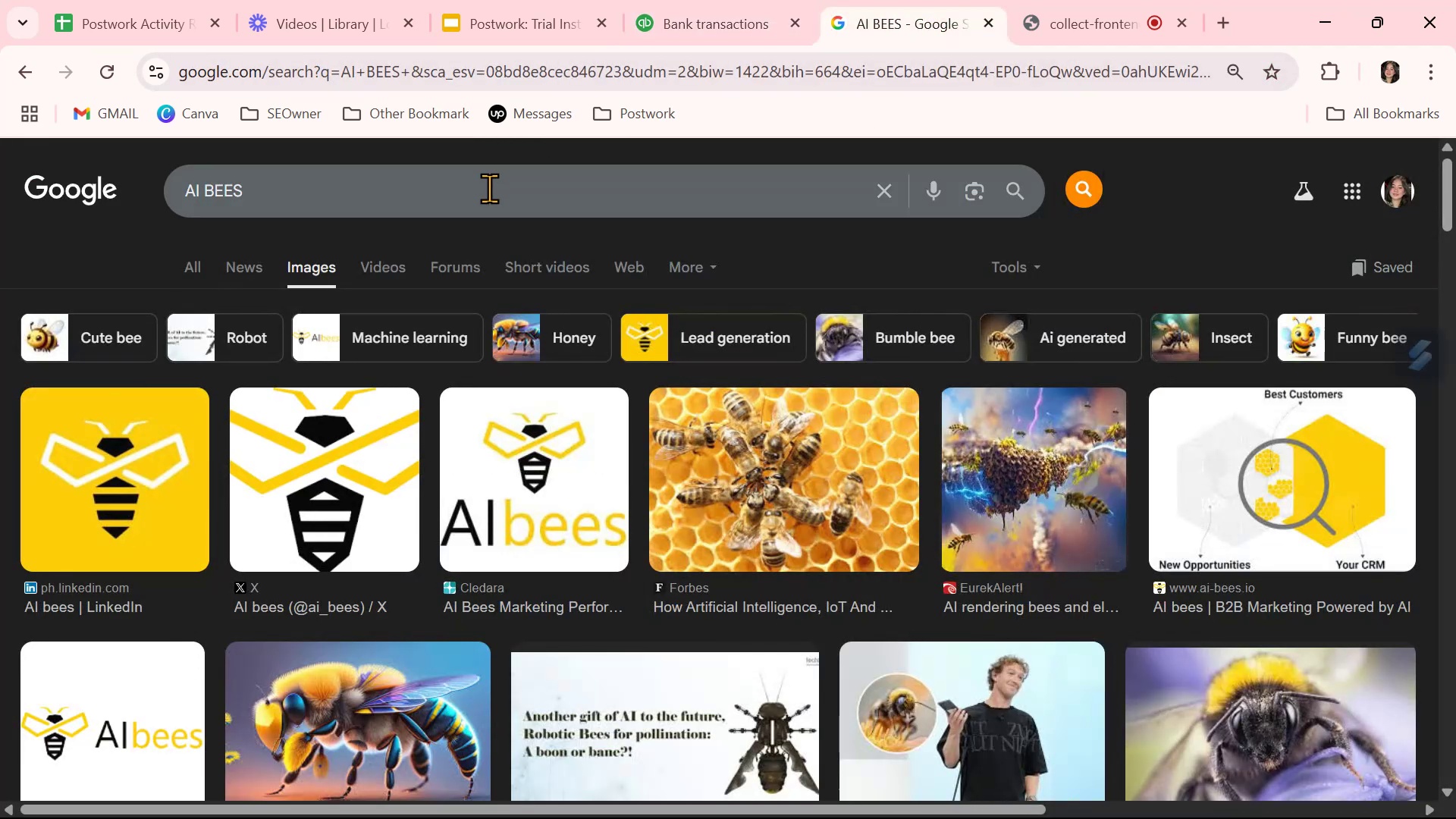 
double_click([489, 188])
 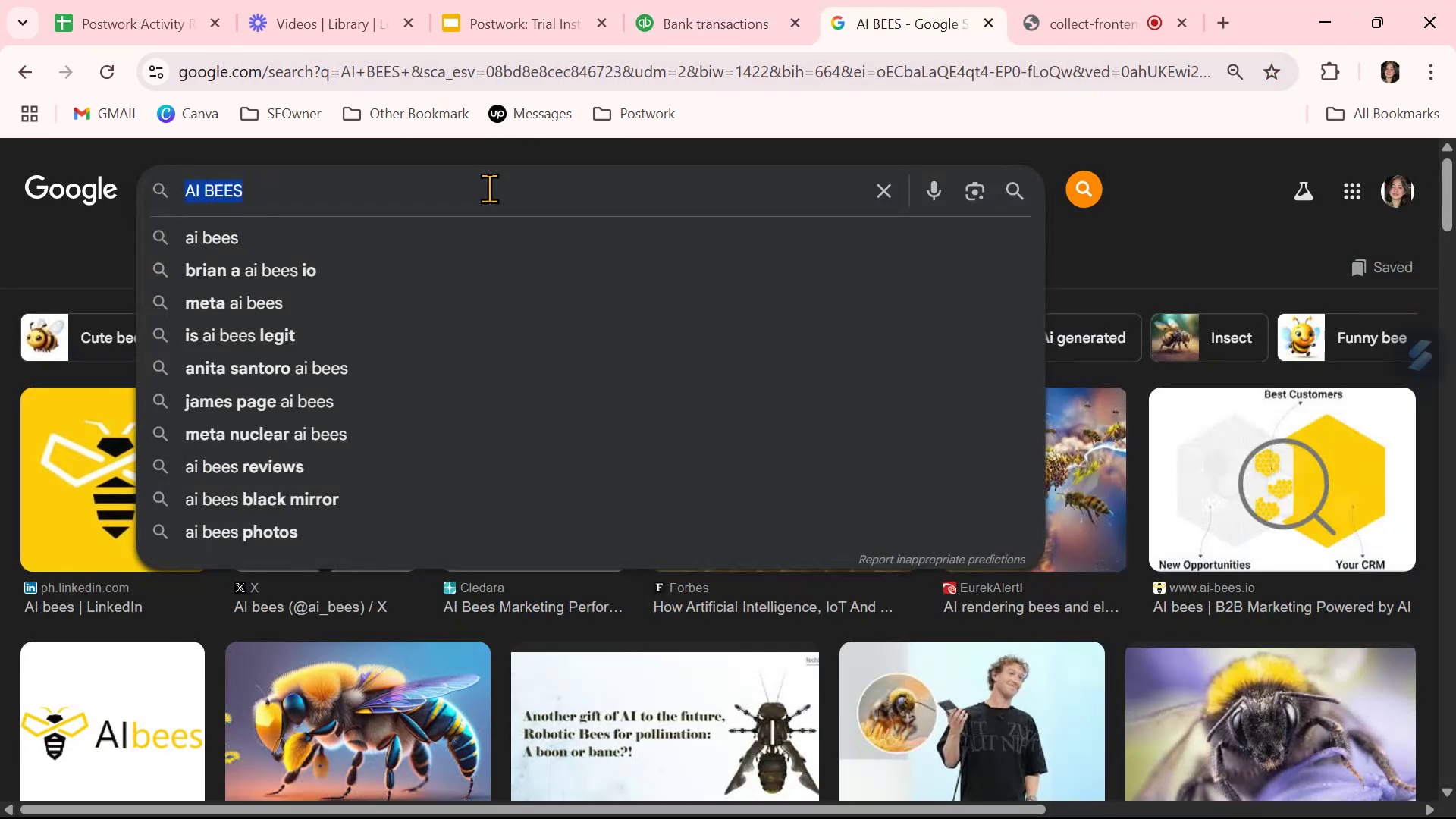 
triple_click([489, 188])
 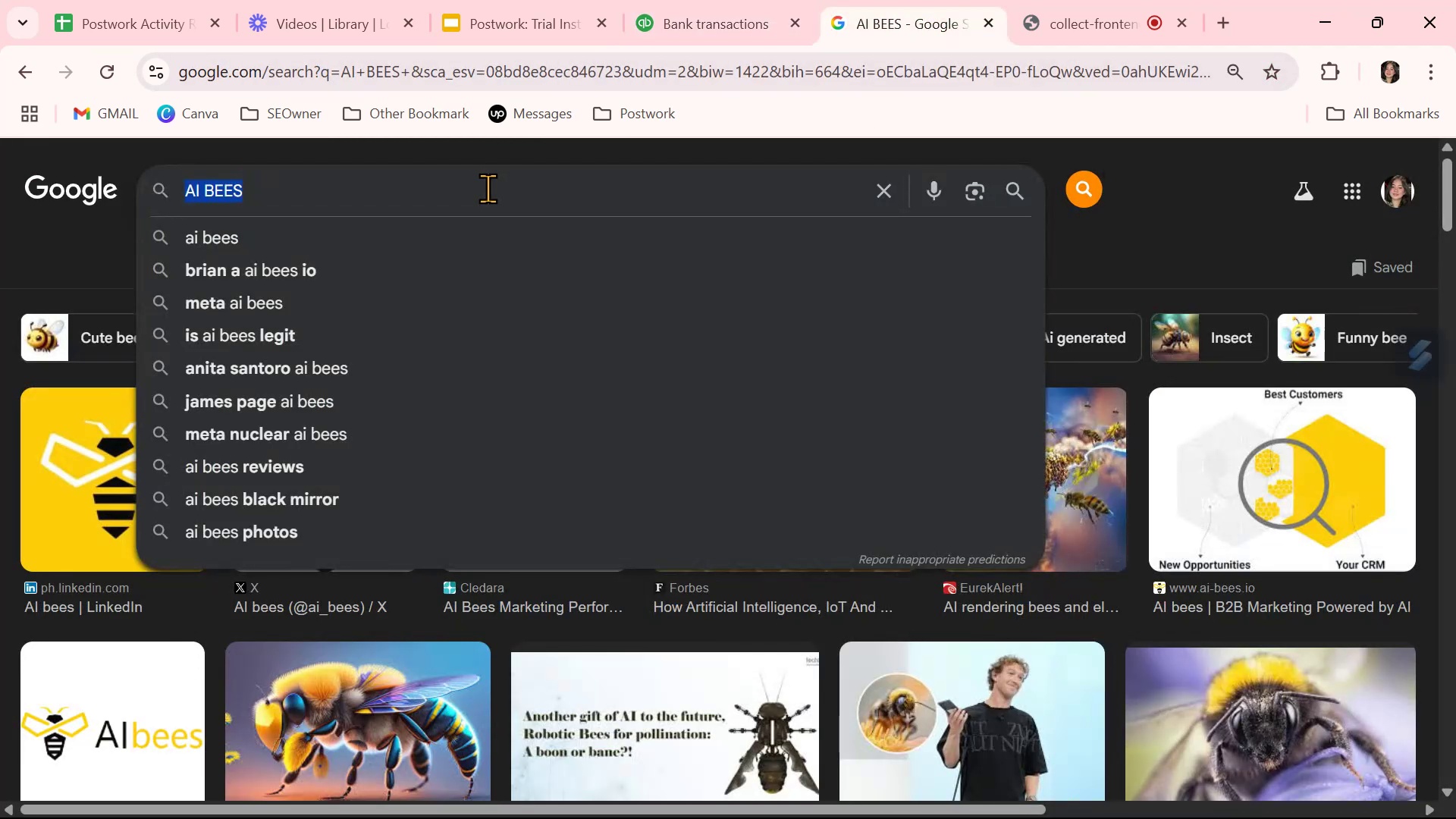 
key(Control+ControlLeft)
 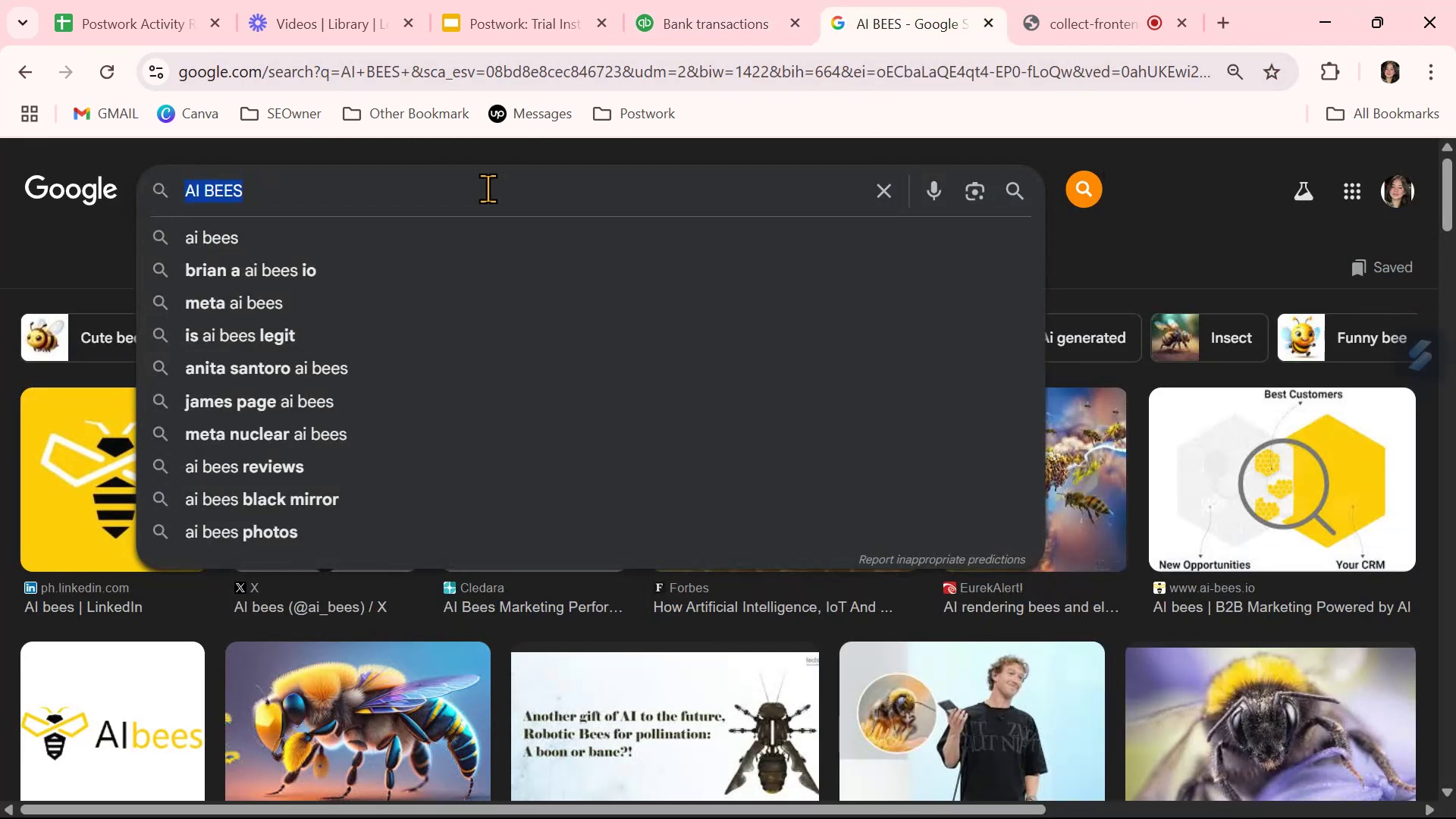 
key(Control+V)
 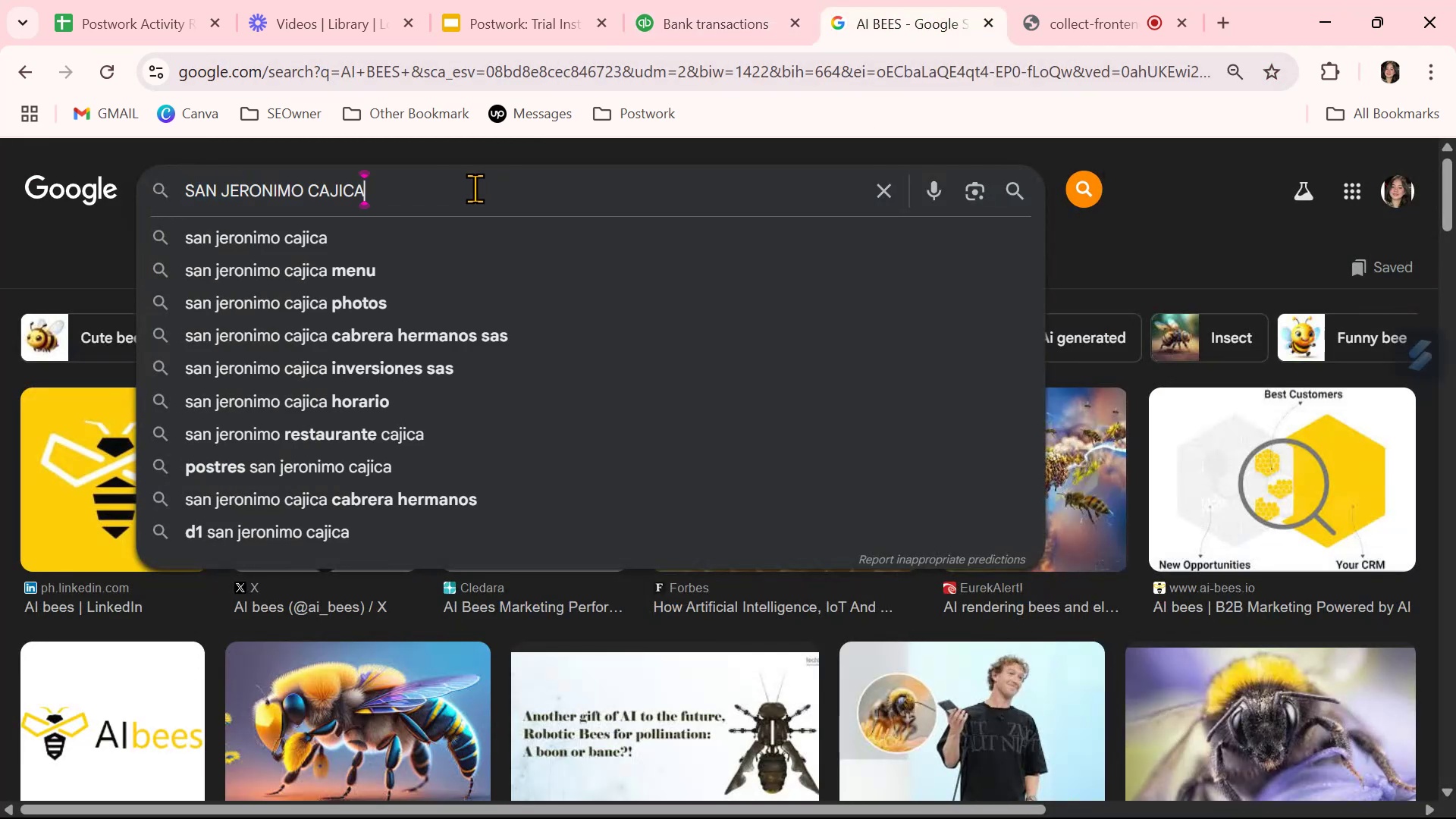 
key(Control+NumpadEnter)
 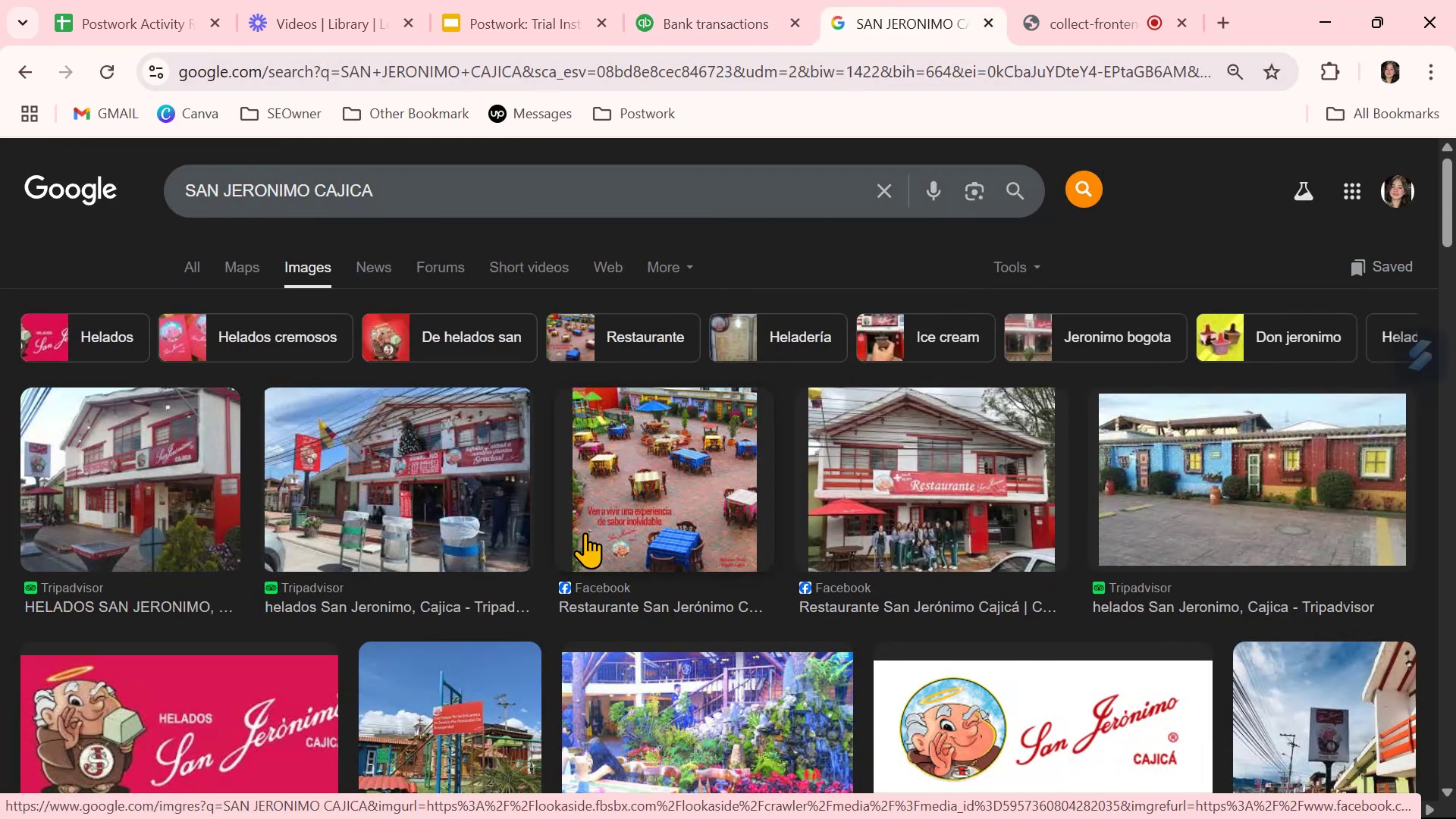 
wait(9.3)
 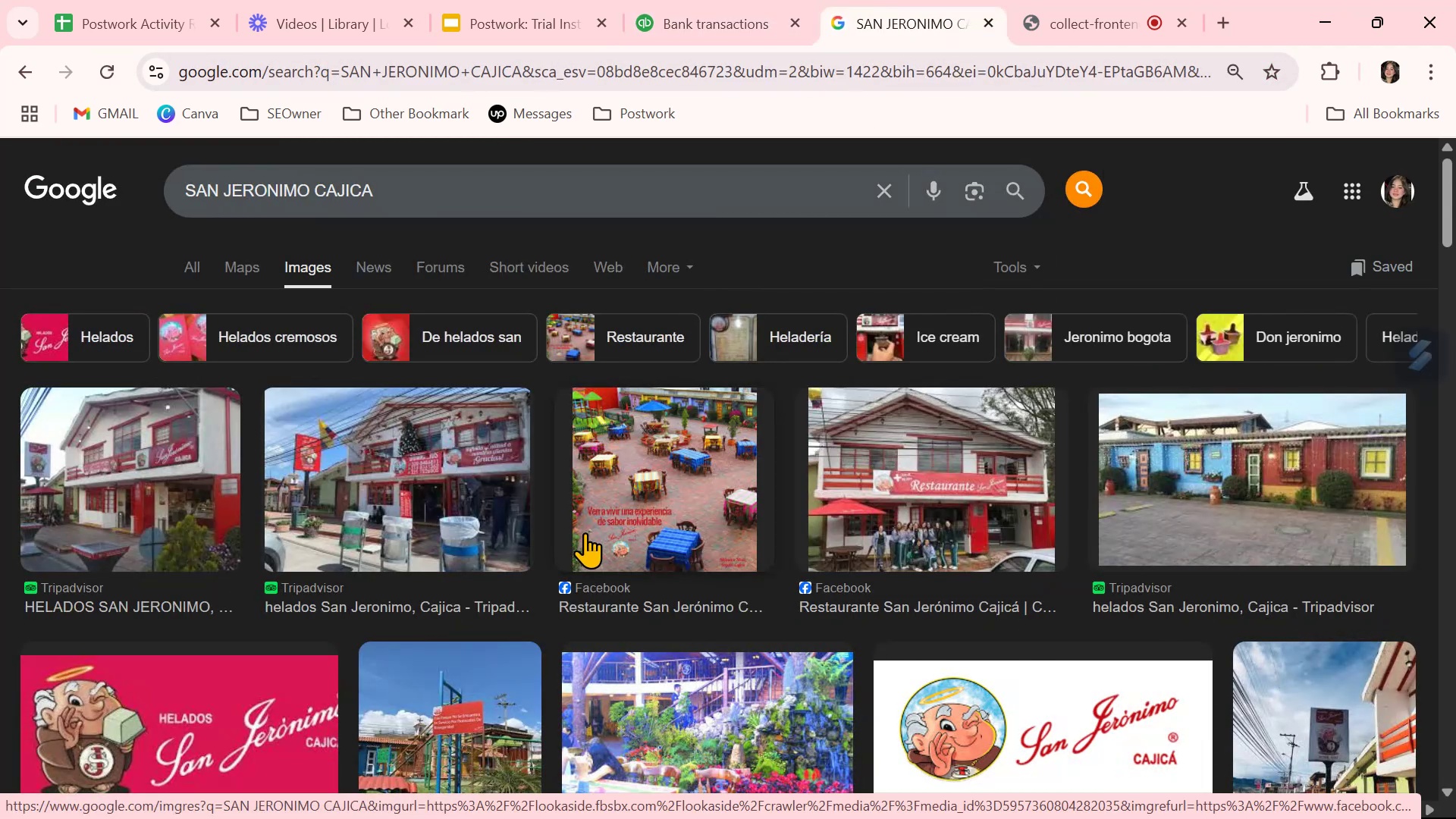 
scroll: coordinate [585, 532], scroll_direction: down, amount: 1.0
 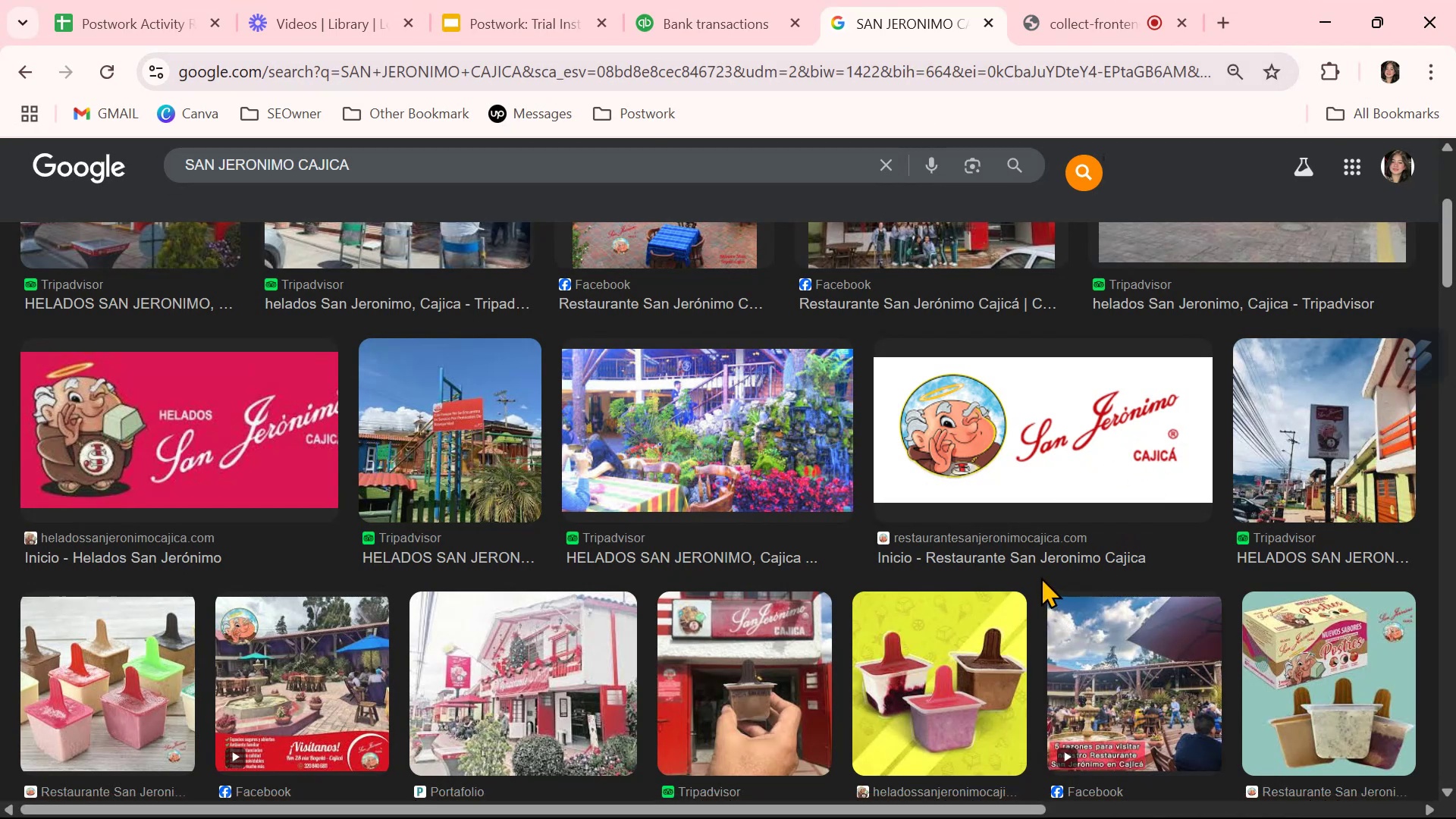 
wait(12.28)
 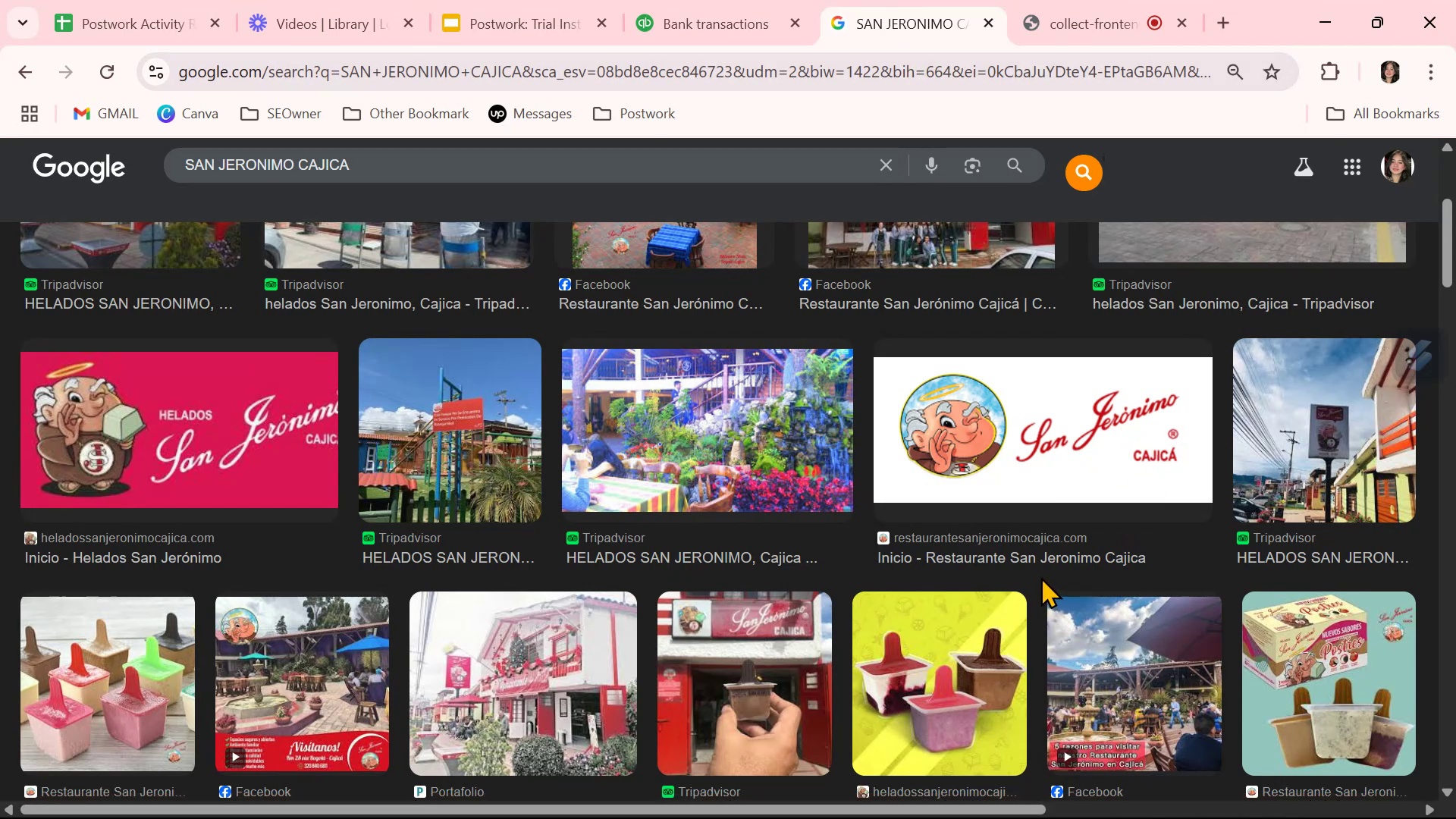 
left_click([730, 17])
 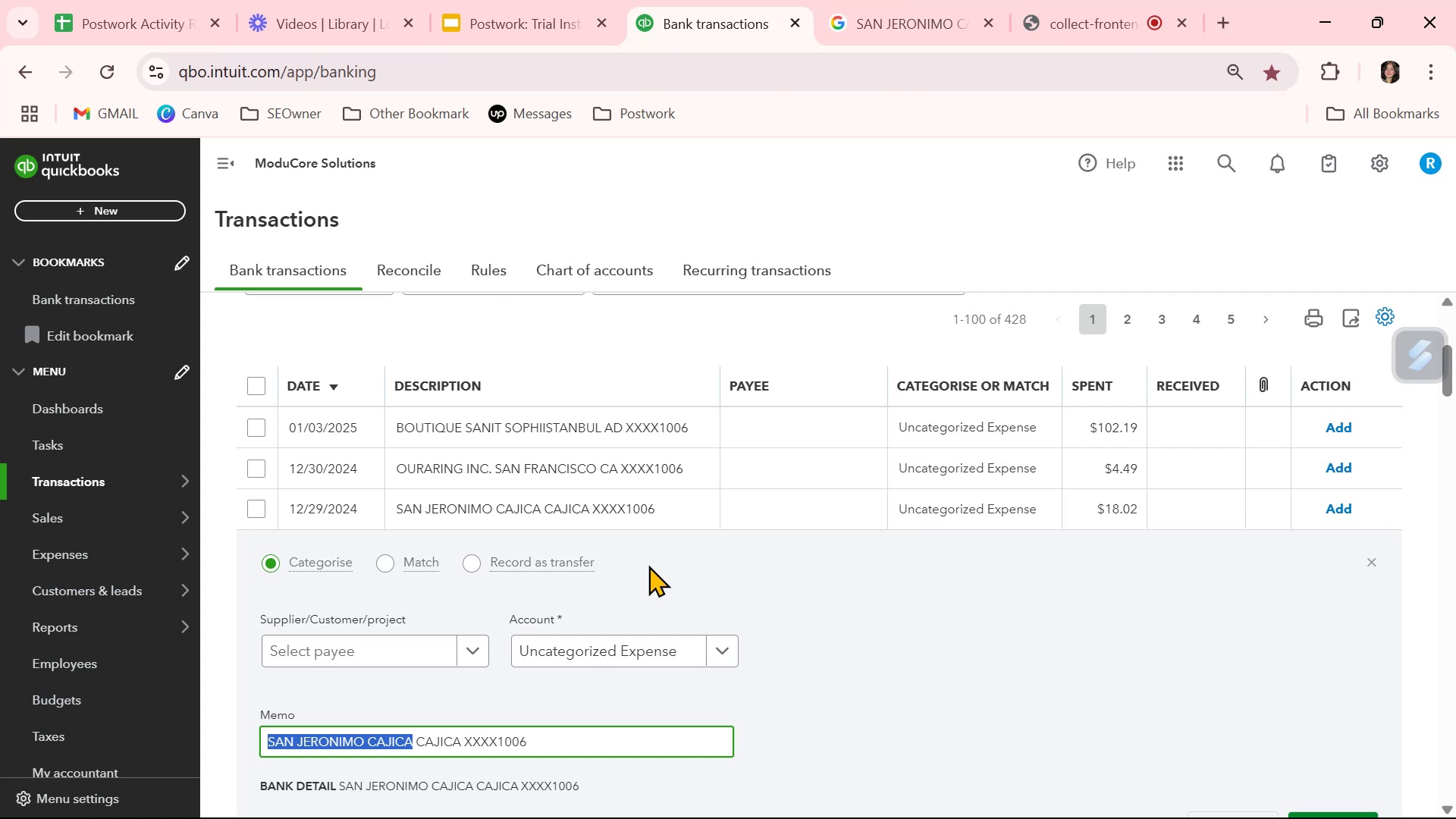 
wait(7.08)
 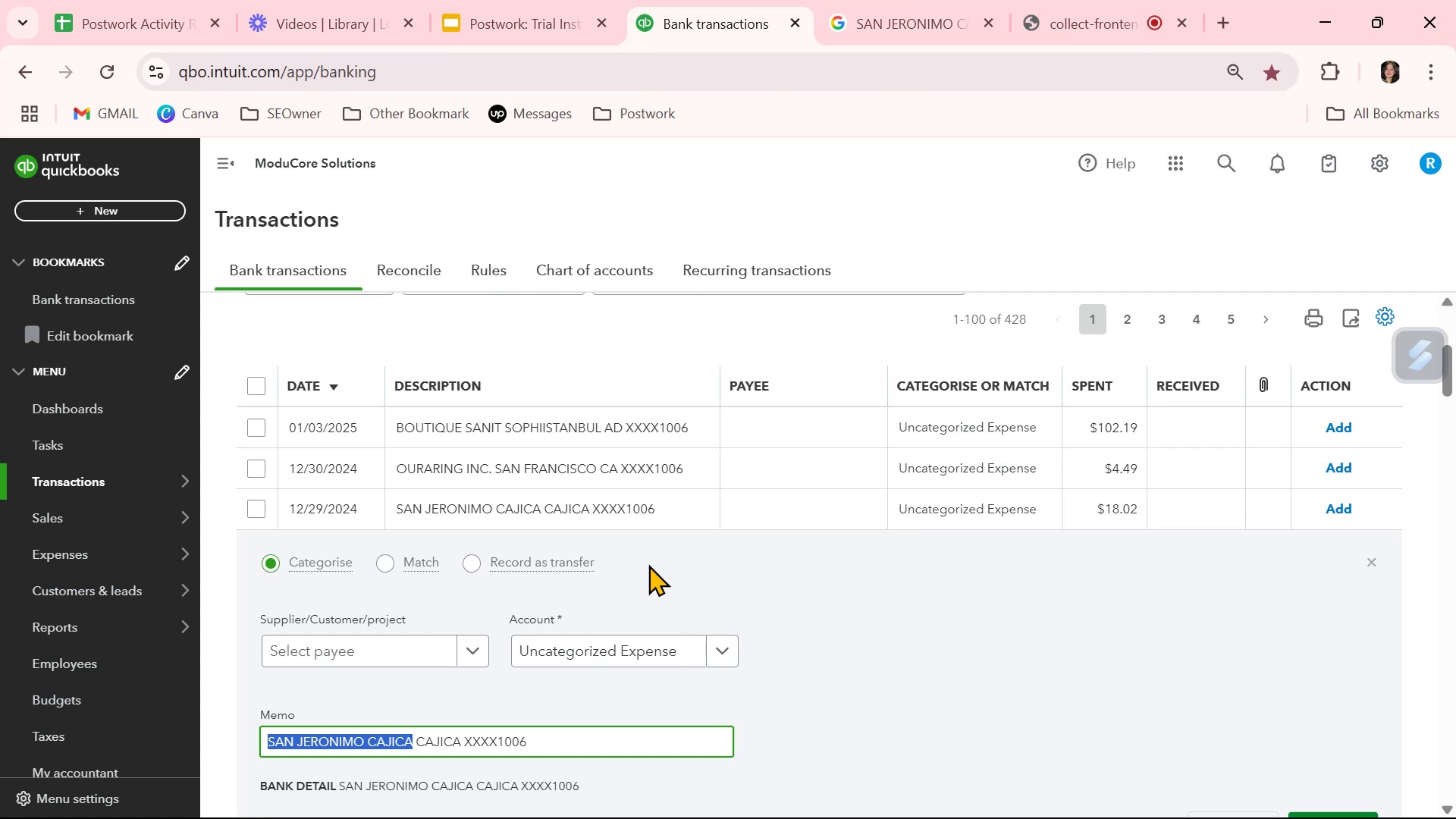 
left_click([897, 32])
 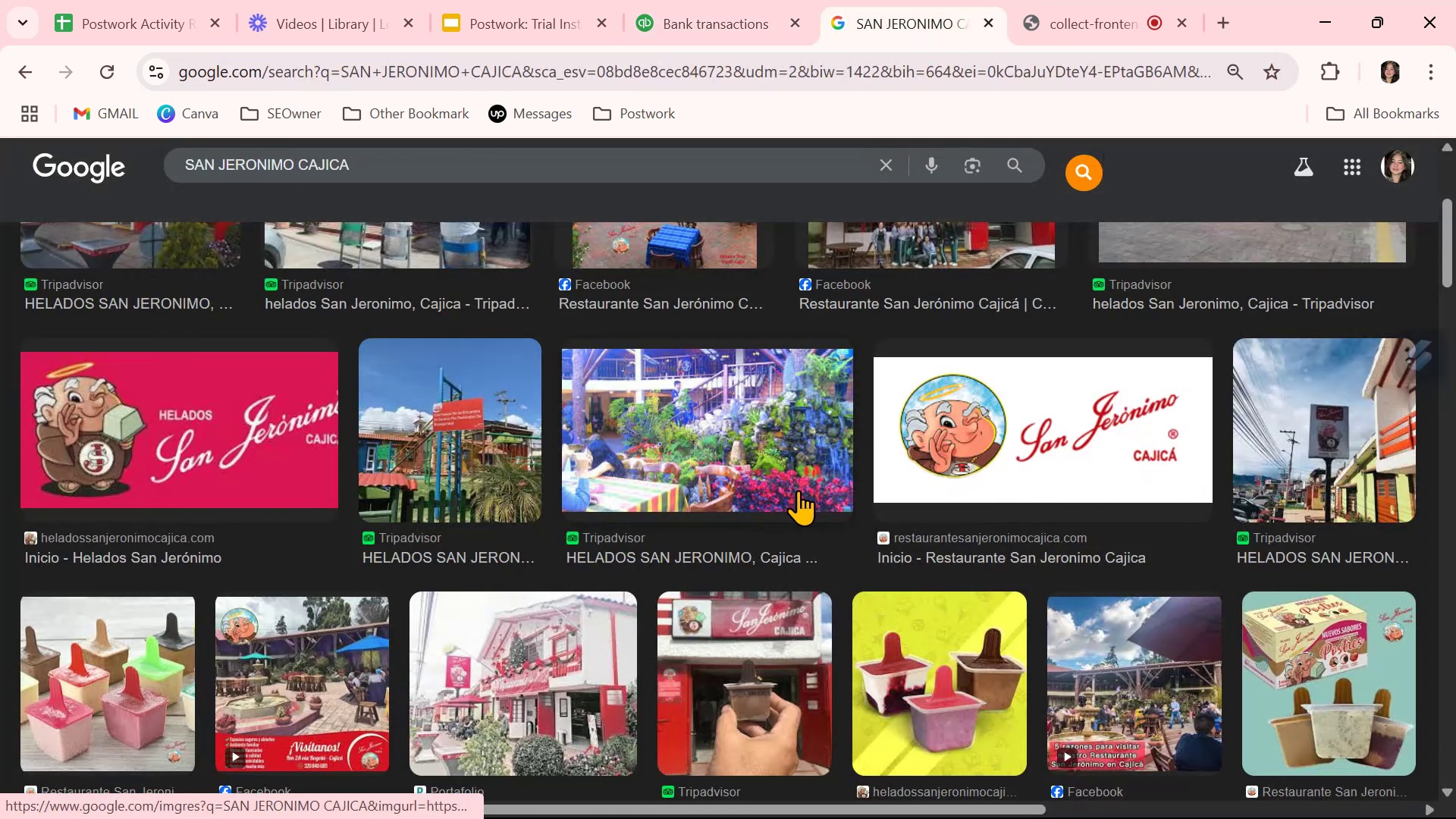 
scroll: coordinate [798, 490], scroll_direction: down, amount: 3.0
 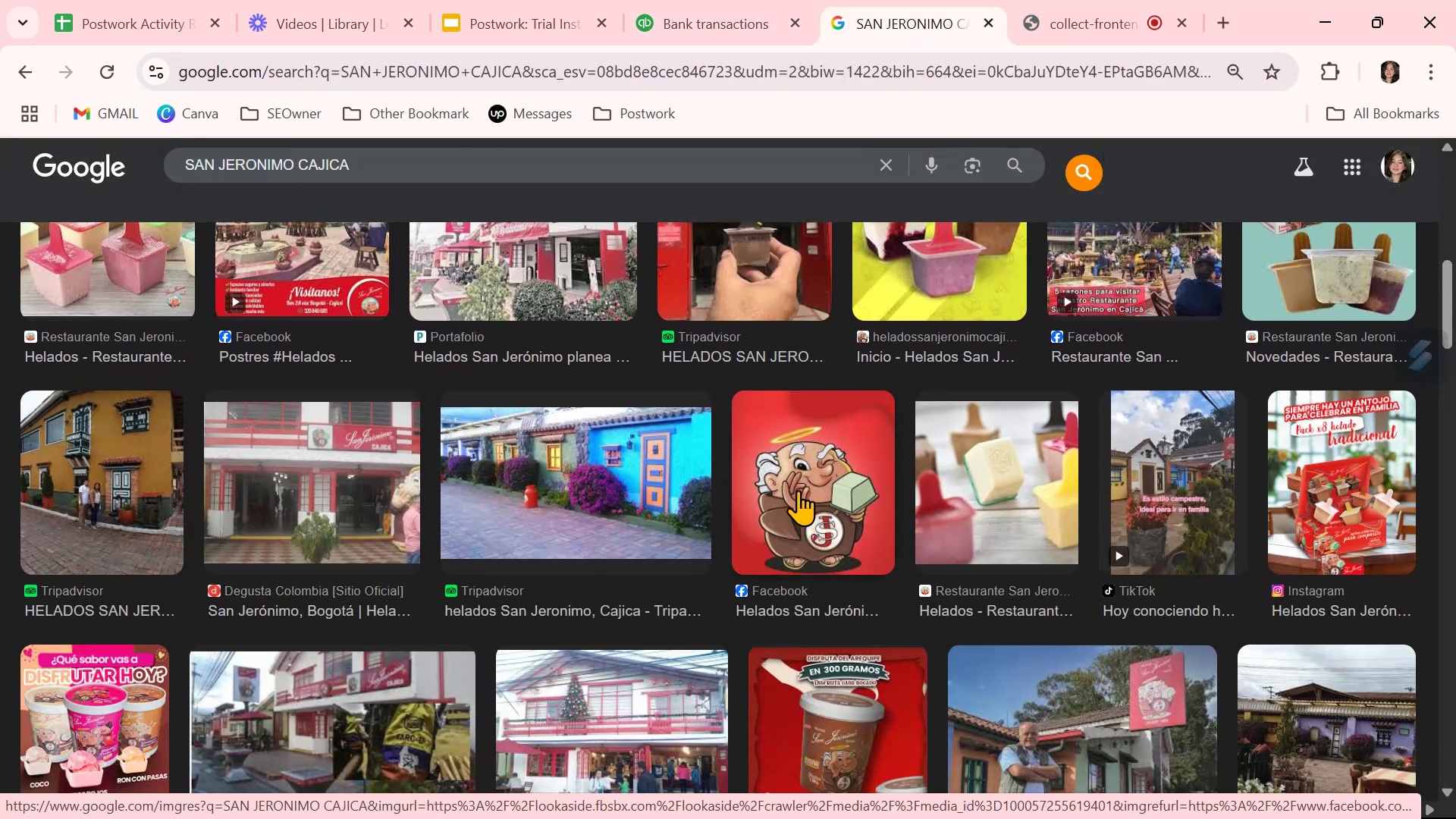 
scroll: coordinate [798, 490], scroll_direction: up, amount: 7.0
 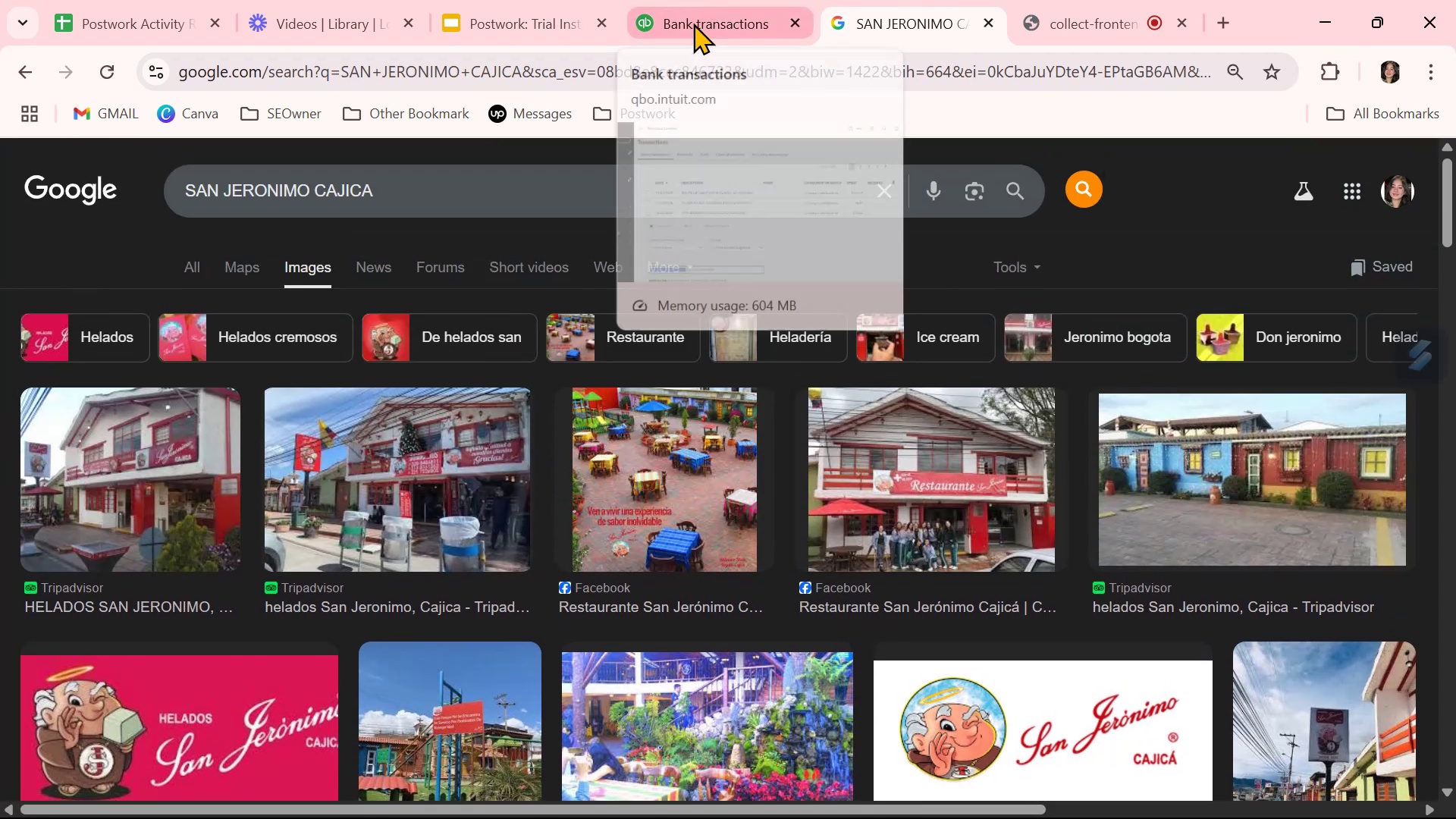 
left_click([693, 23])
 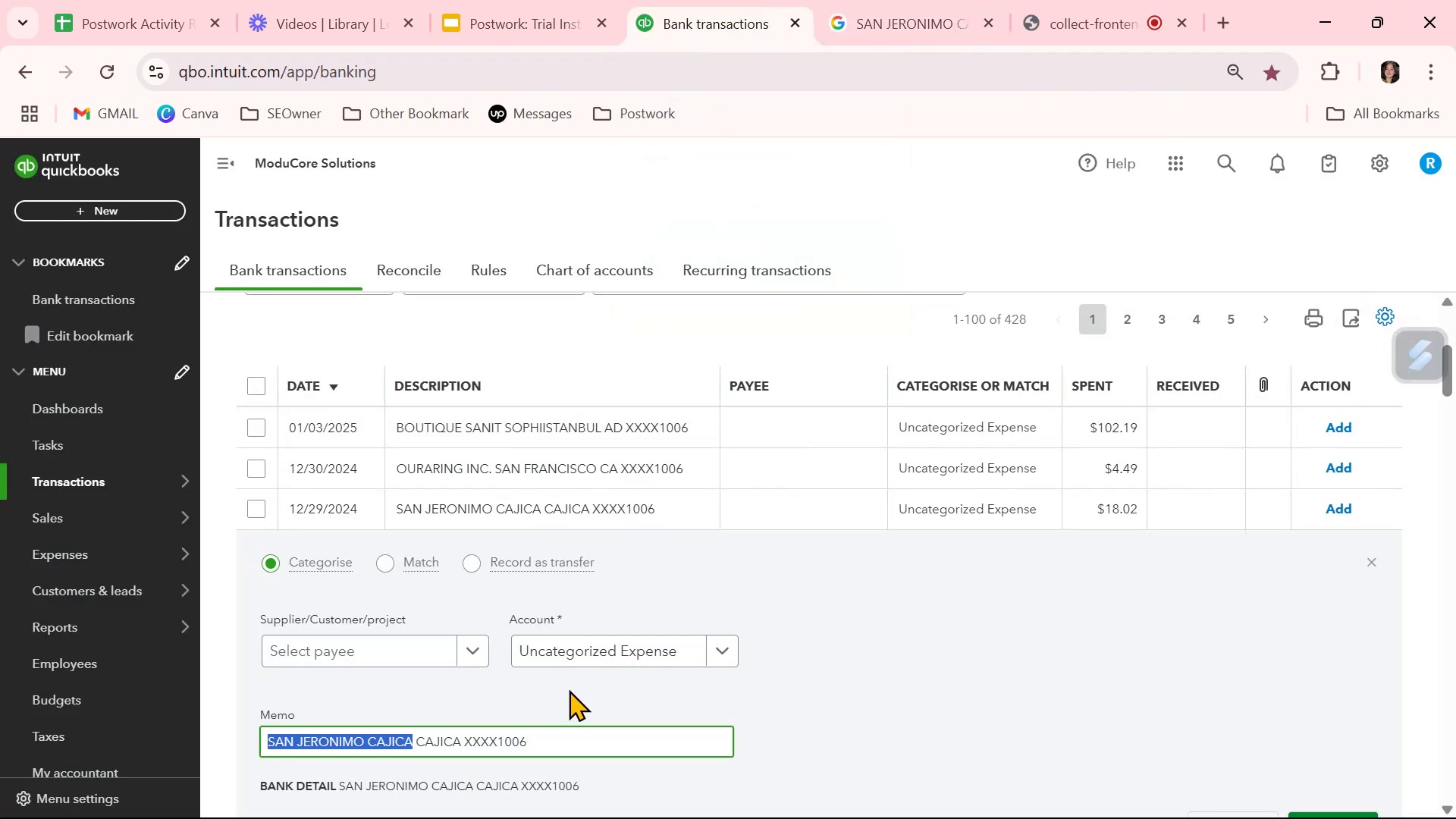 
left_click([596, 654])
 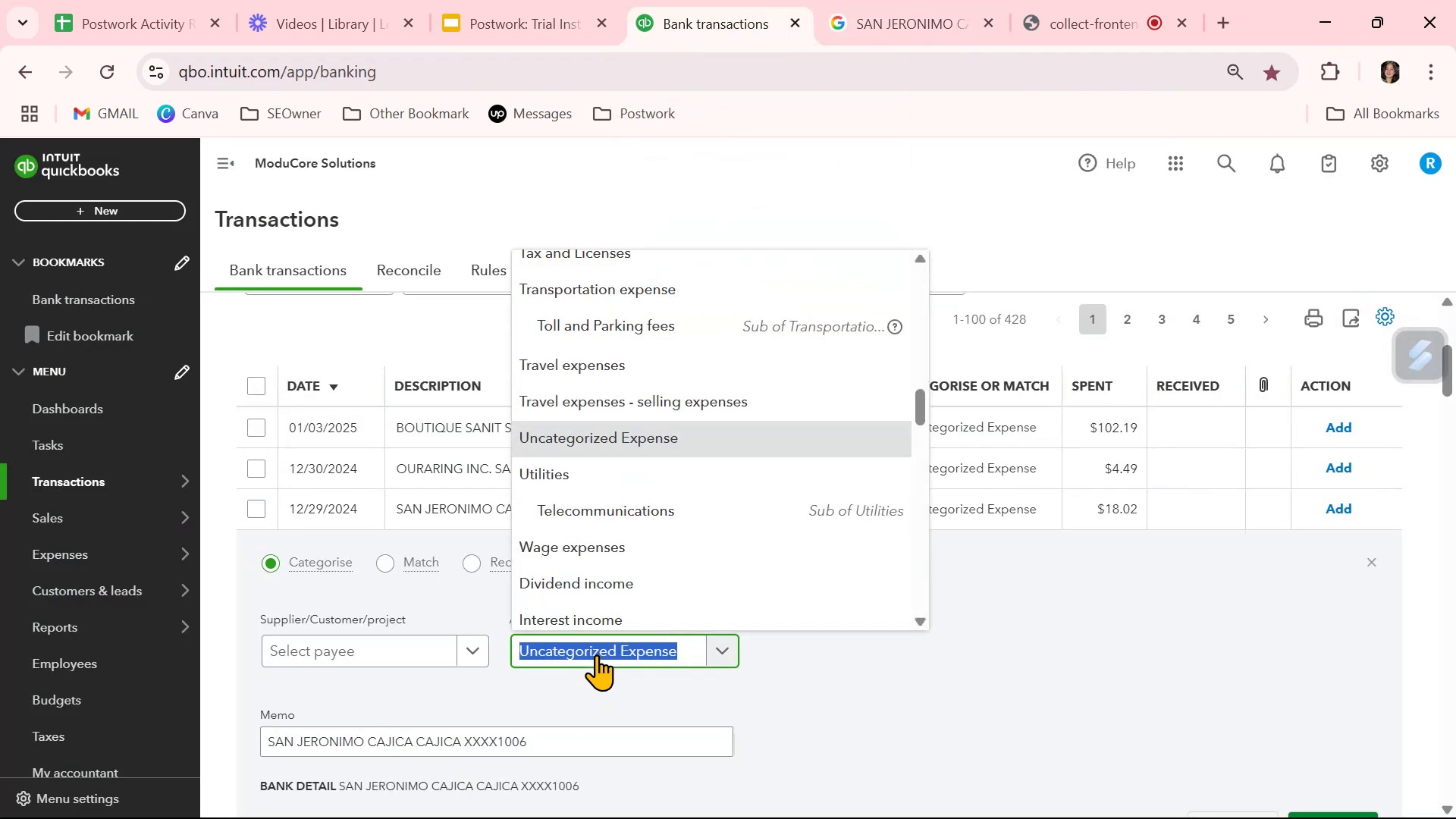 
type(meals)
 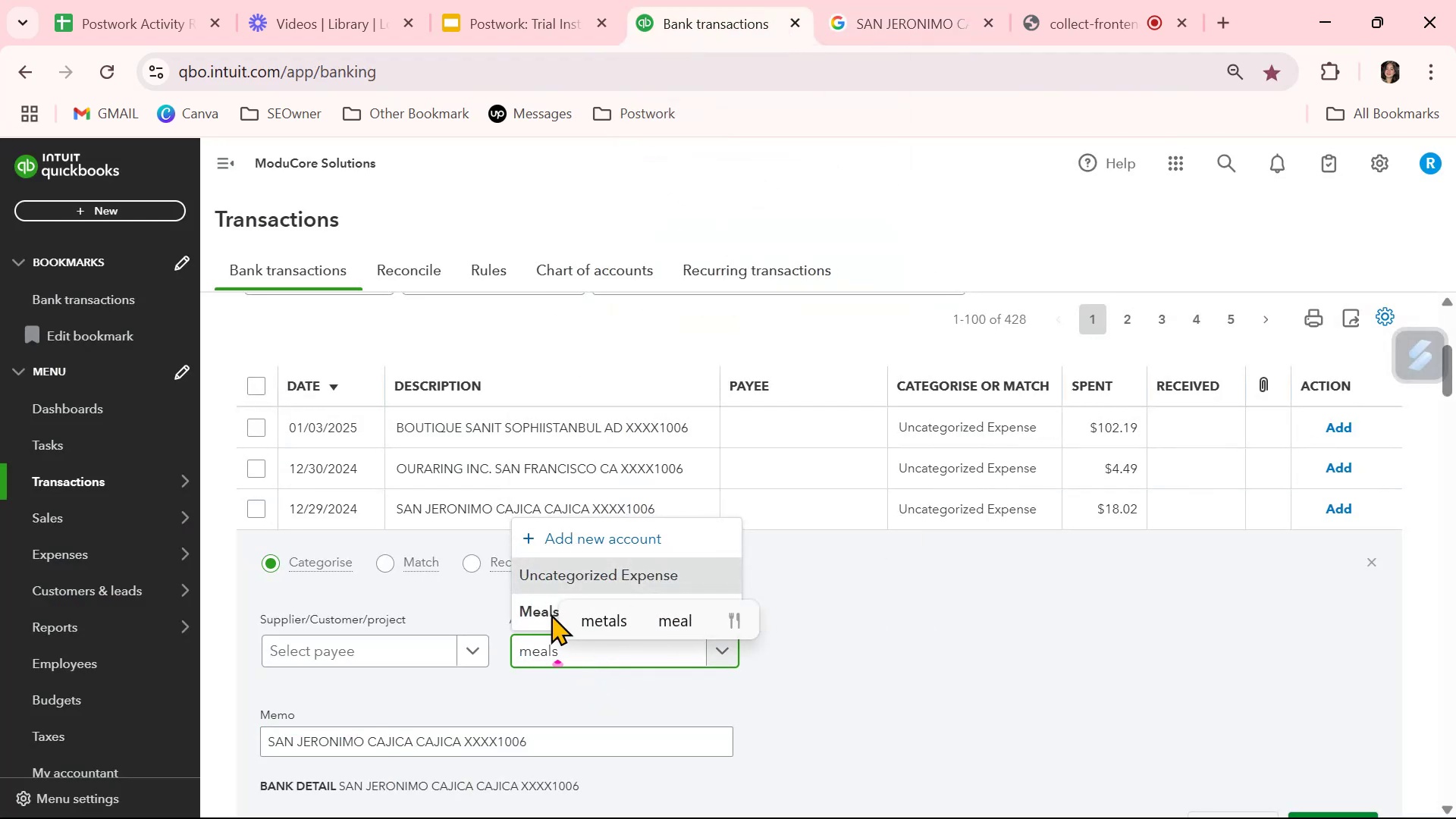 
left_click([535, 608])
 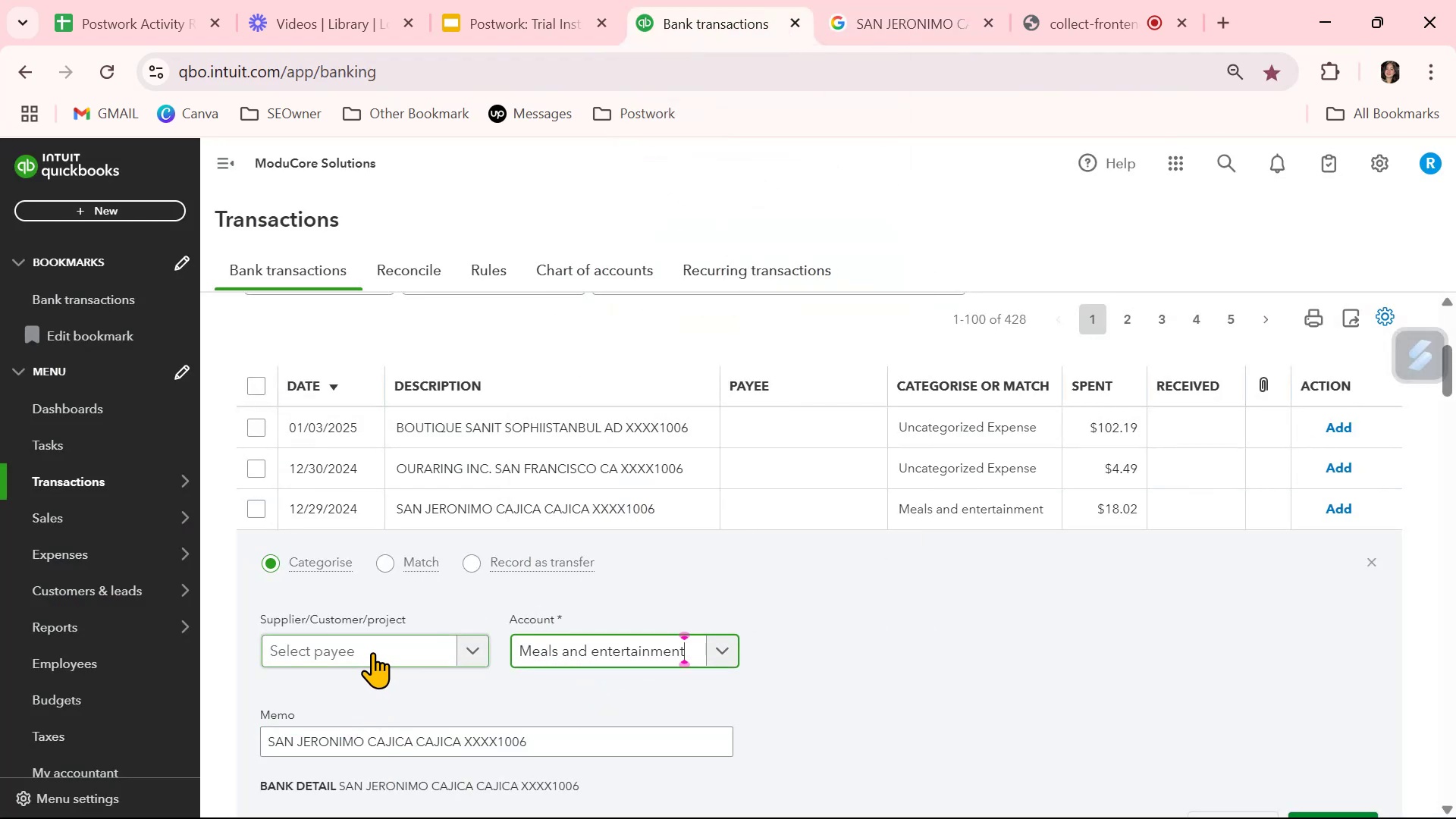 
left_click([372, 652])
 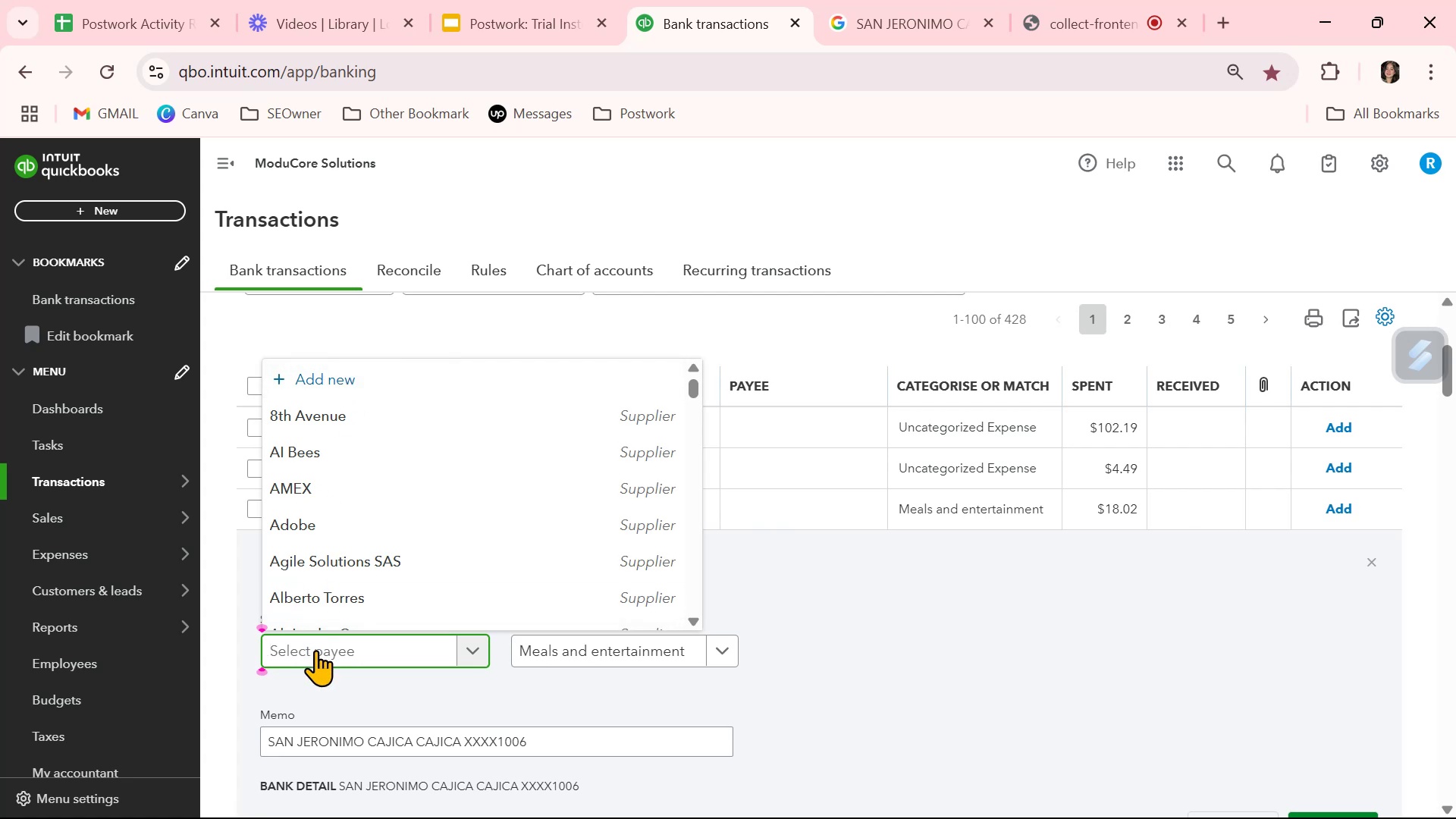 
type(San JEronimo)
 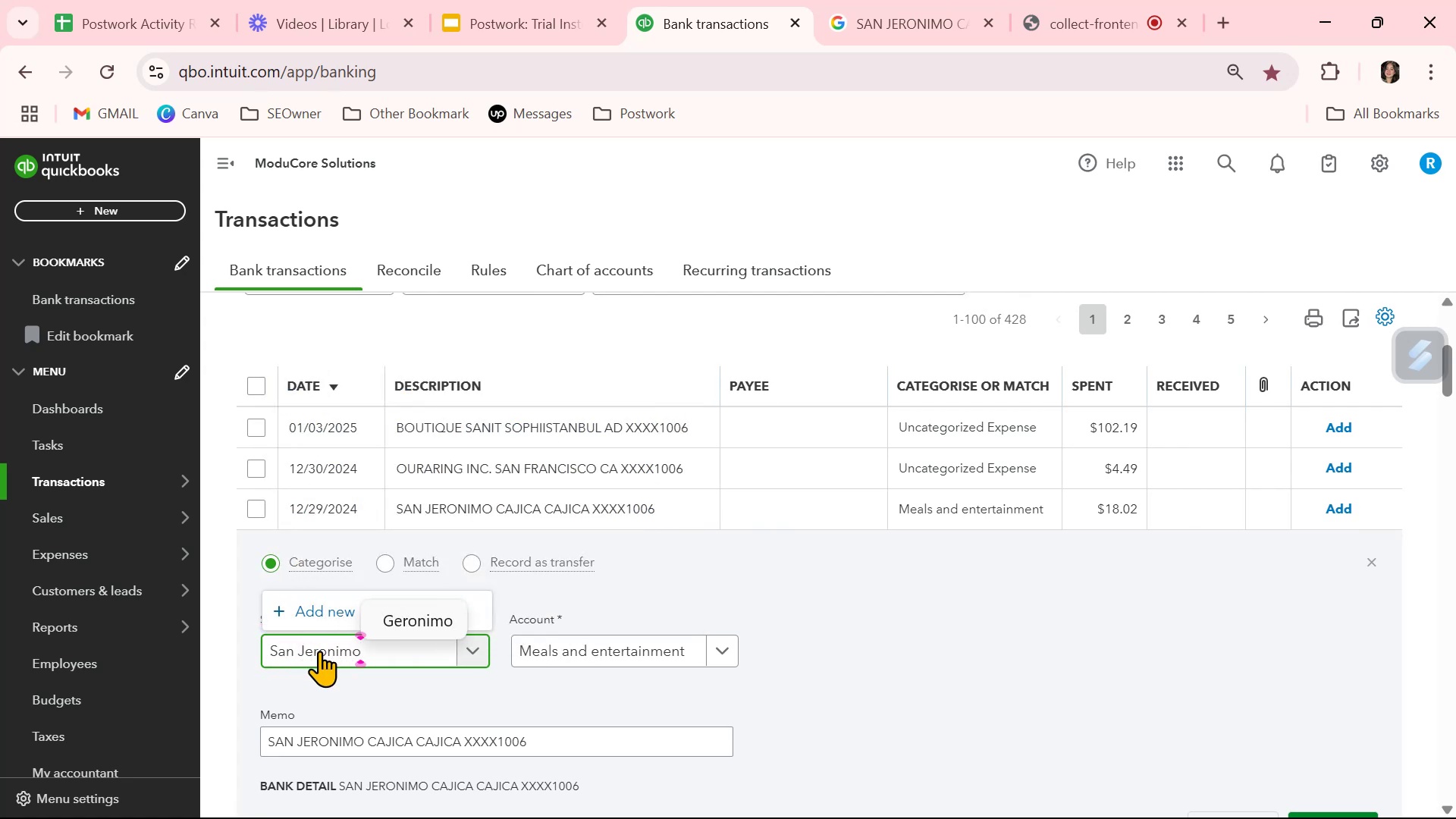 
double_click([319, 651])
 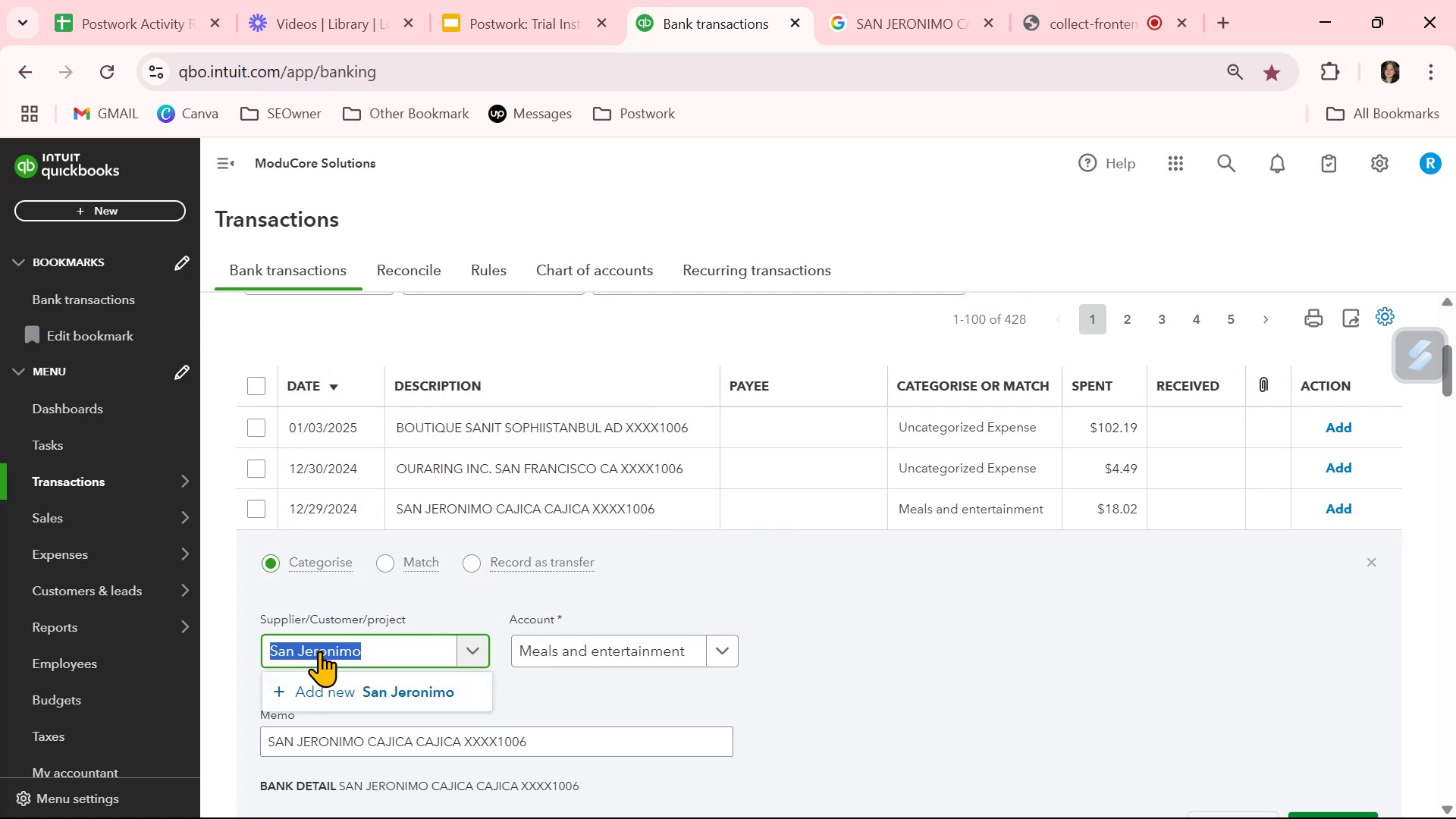 
triple_click([319, 651])
 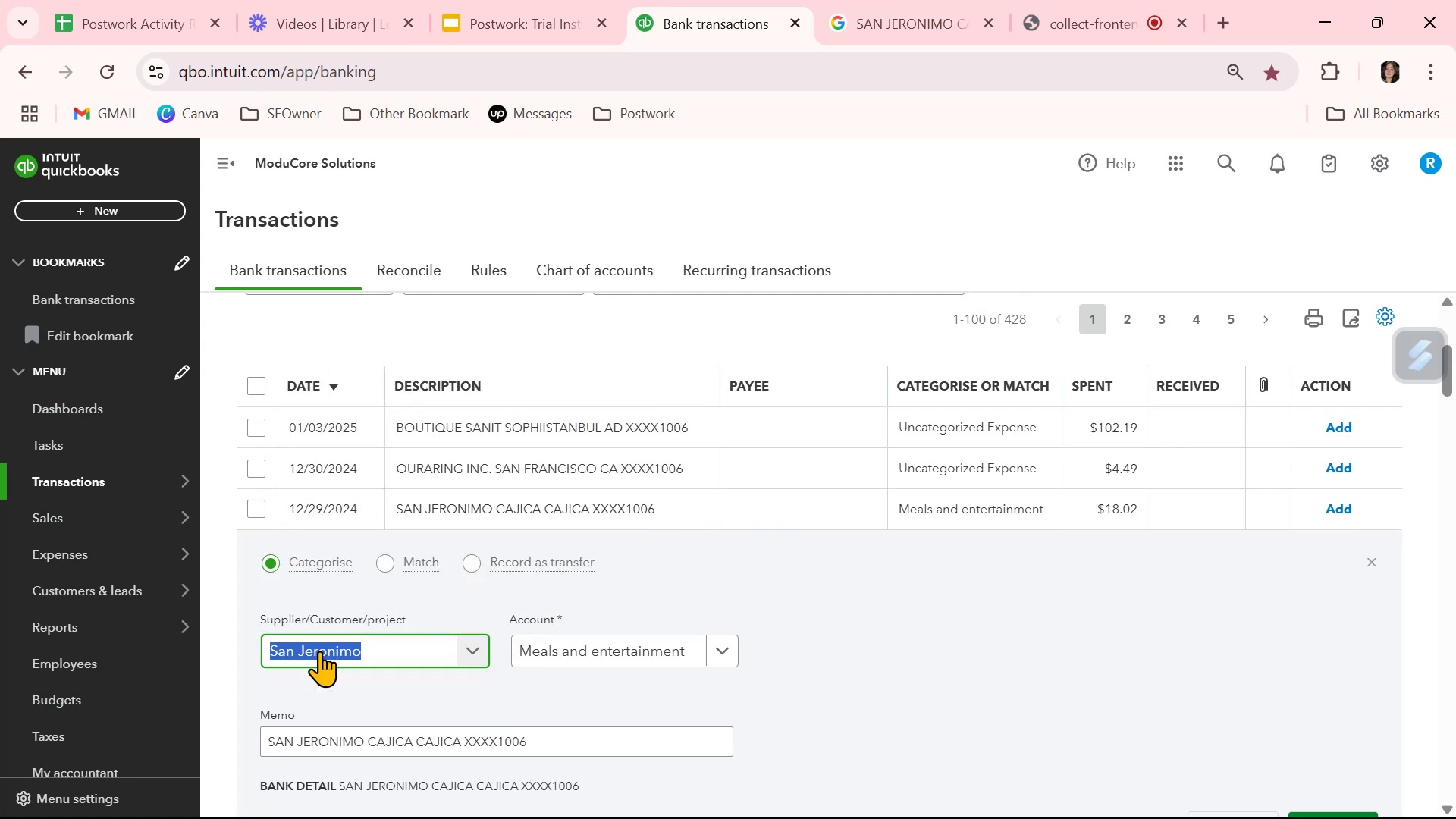 
left_click([319, 651])
 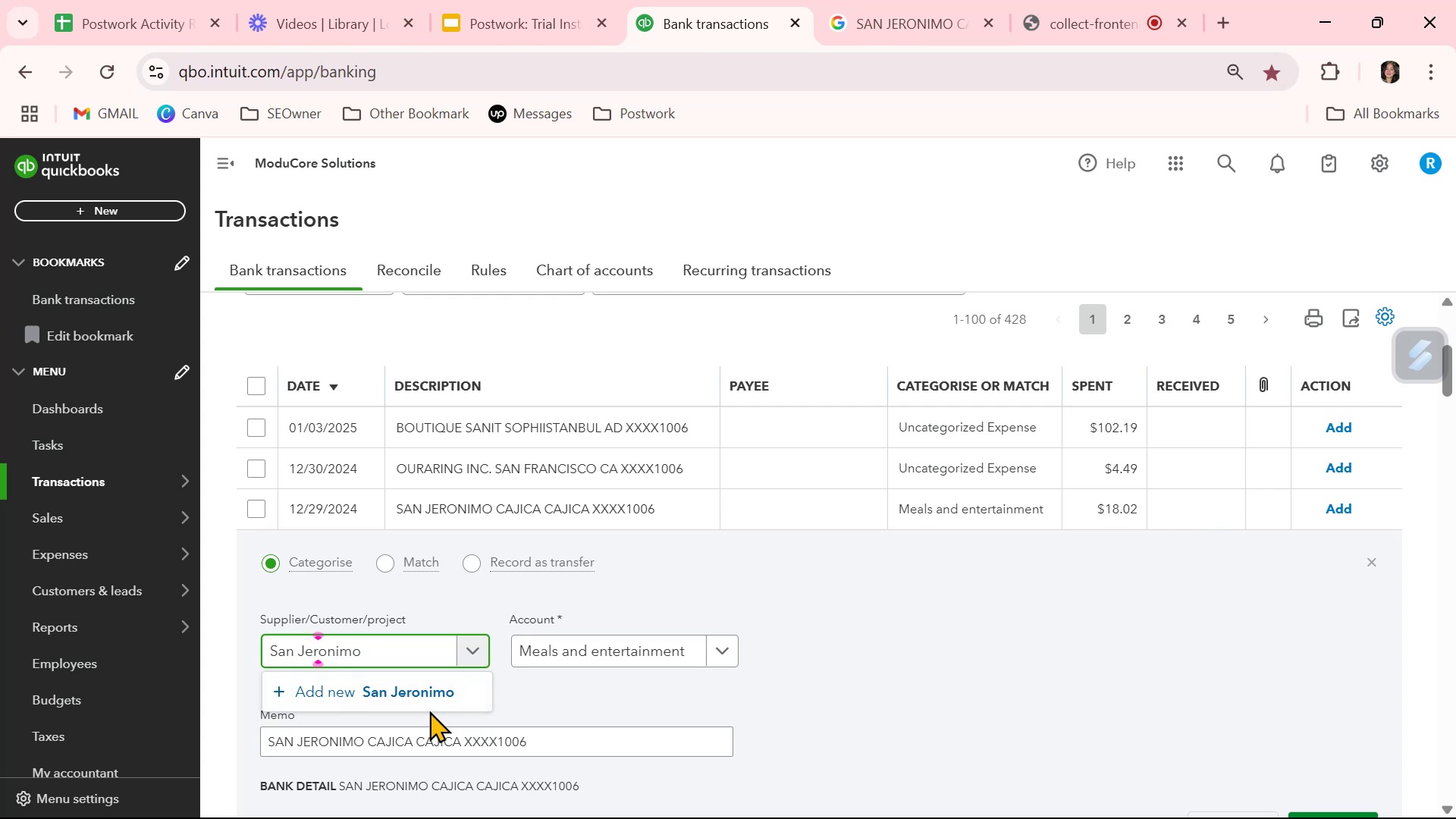 
left_click([432, 693])
 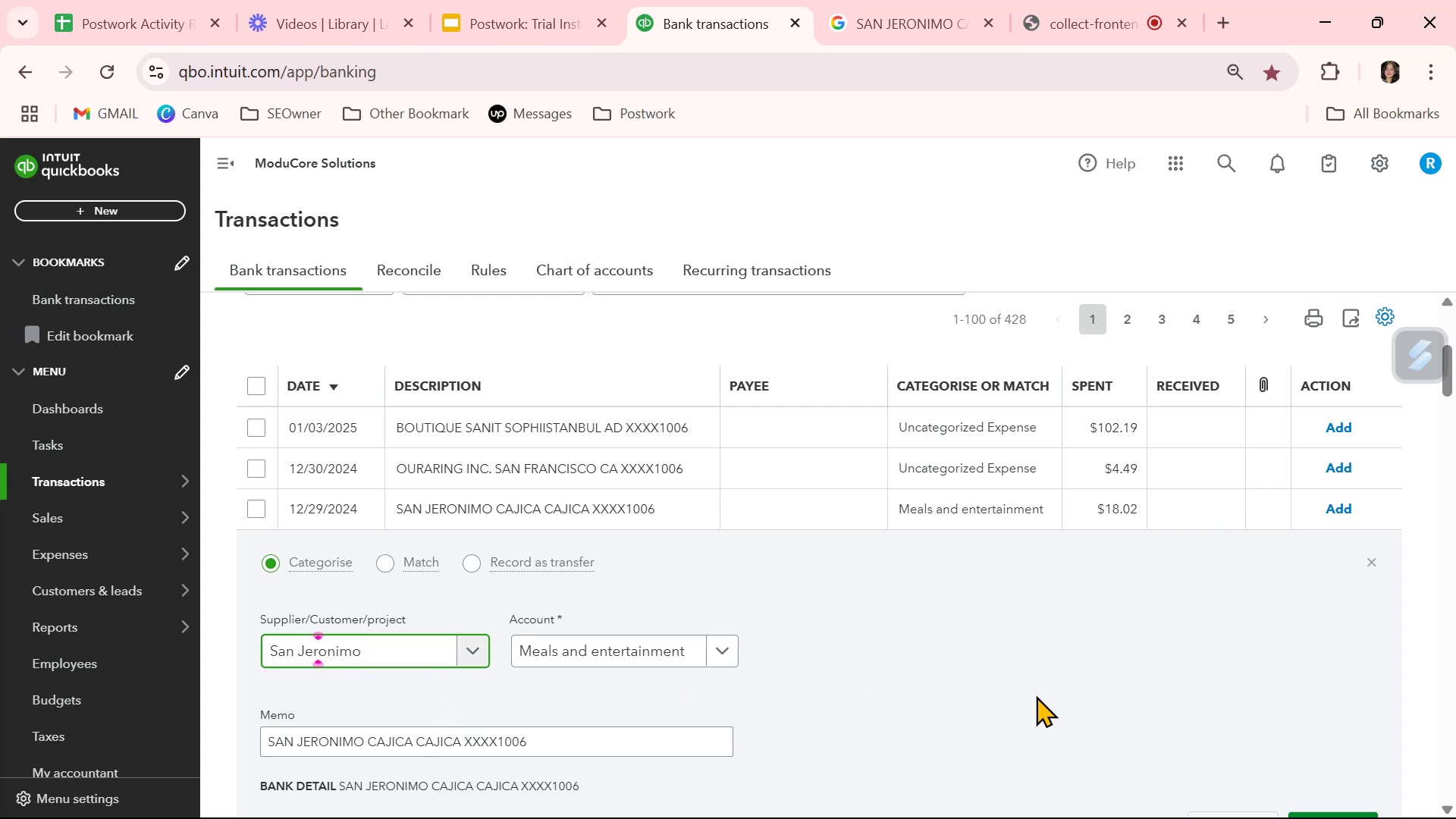 
left_click([1036, 695])
 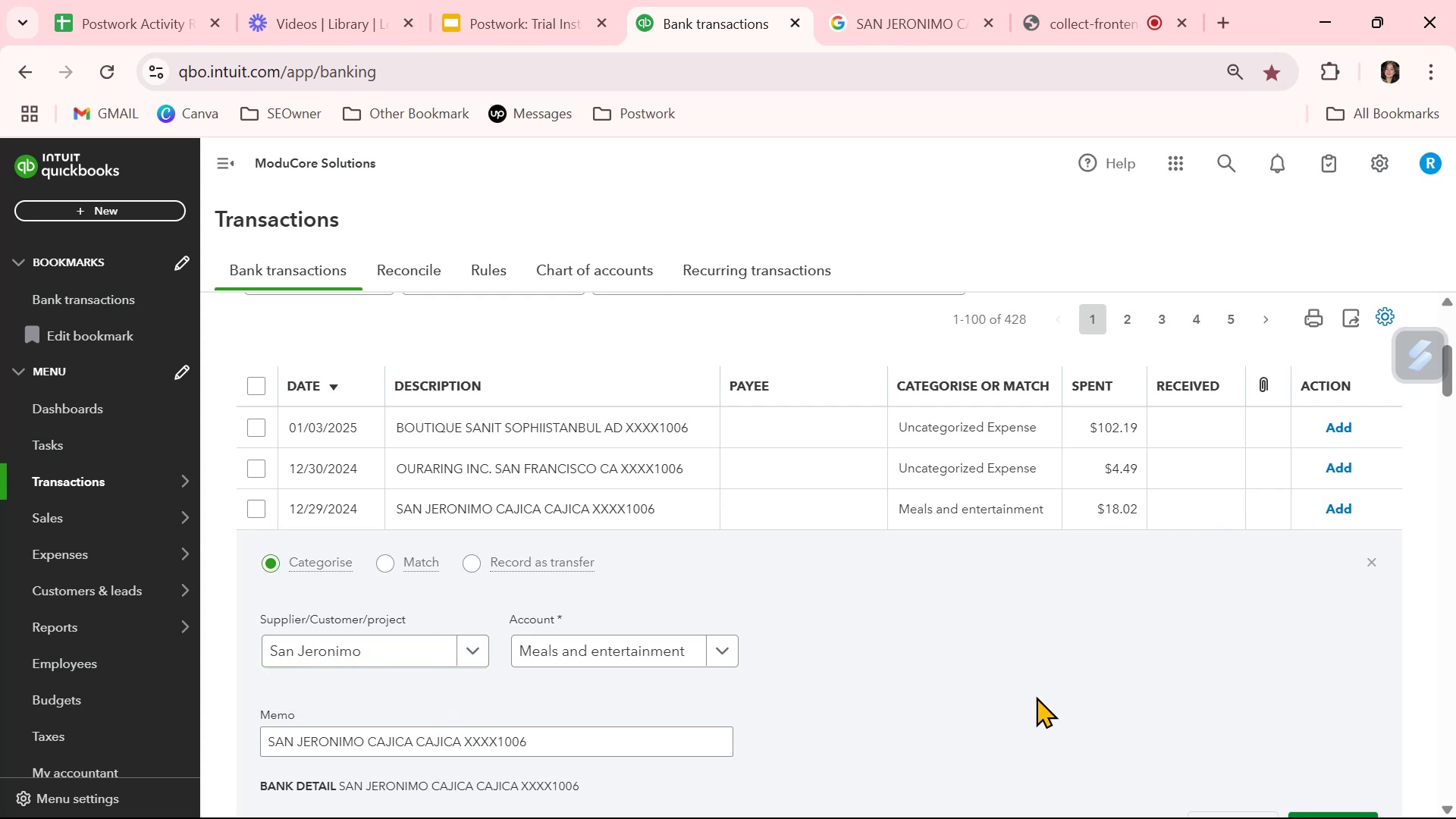 
scroll: coordinate [1034, 697], scroll_direction: down, amount: 1.0
 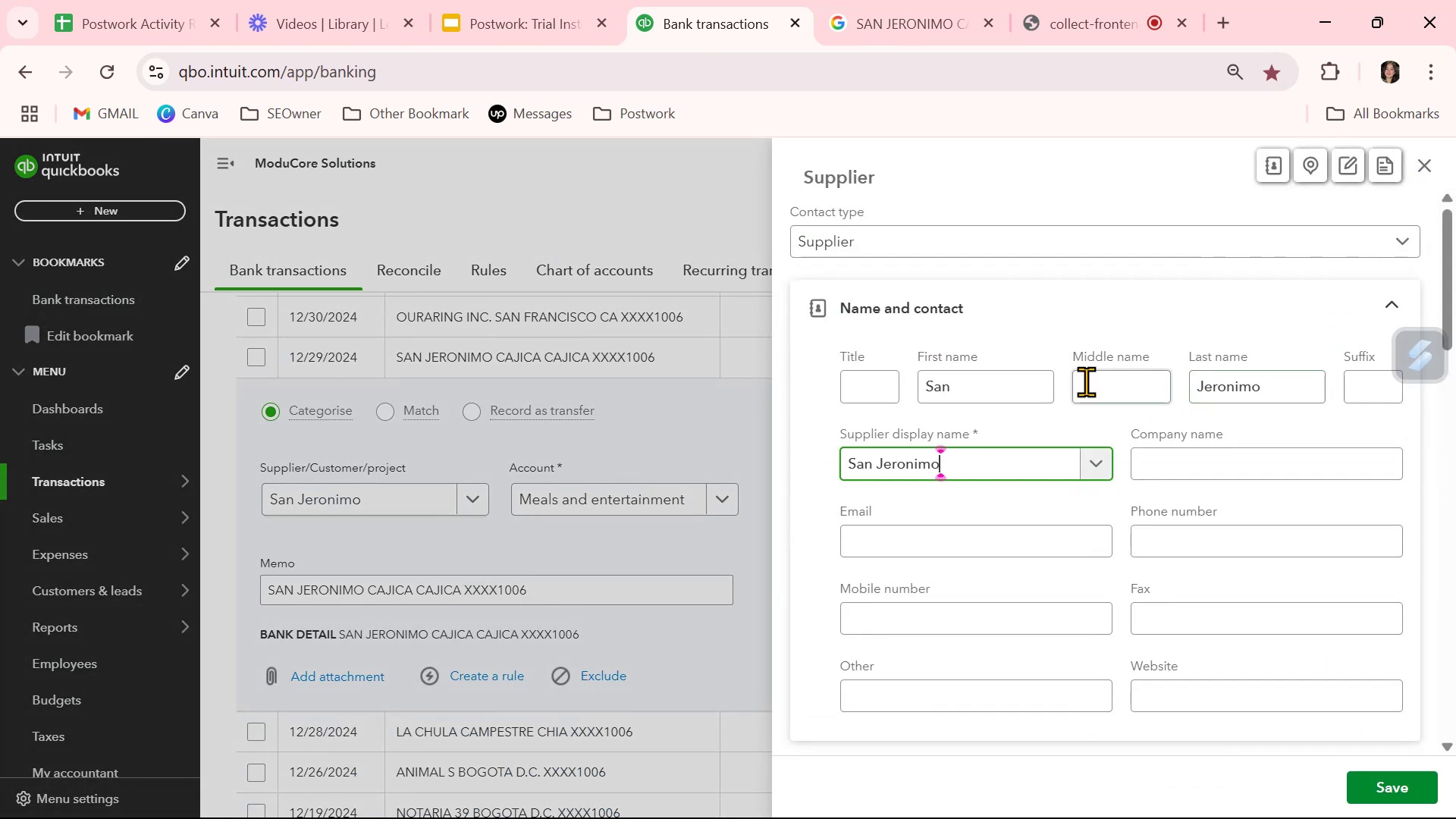 
left_click([1205, 461])
 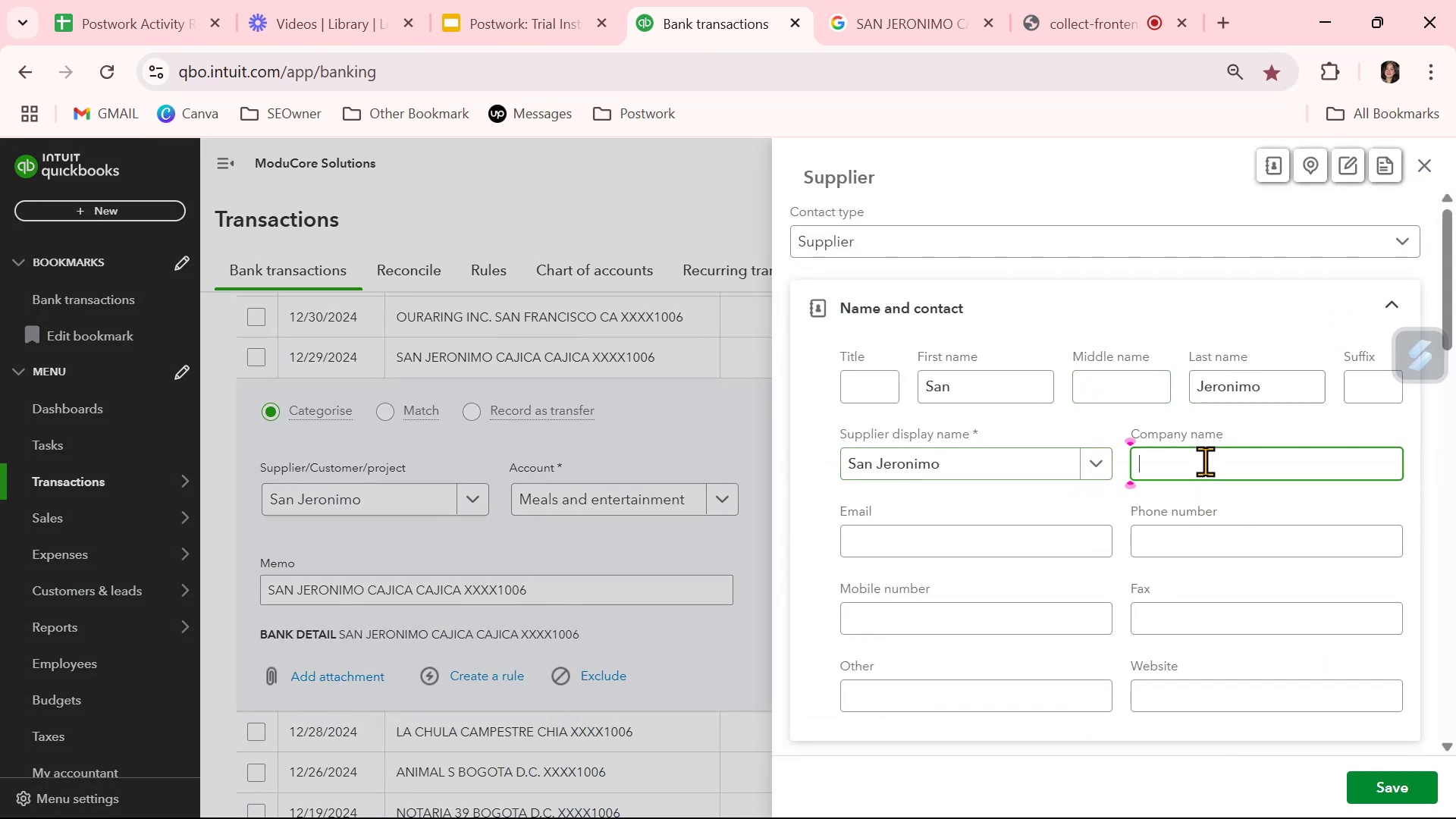 
key(Control+ControlLeft)
 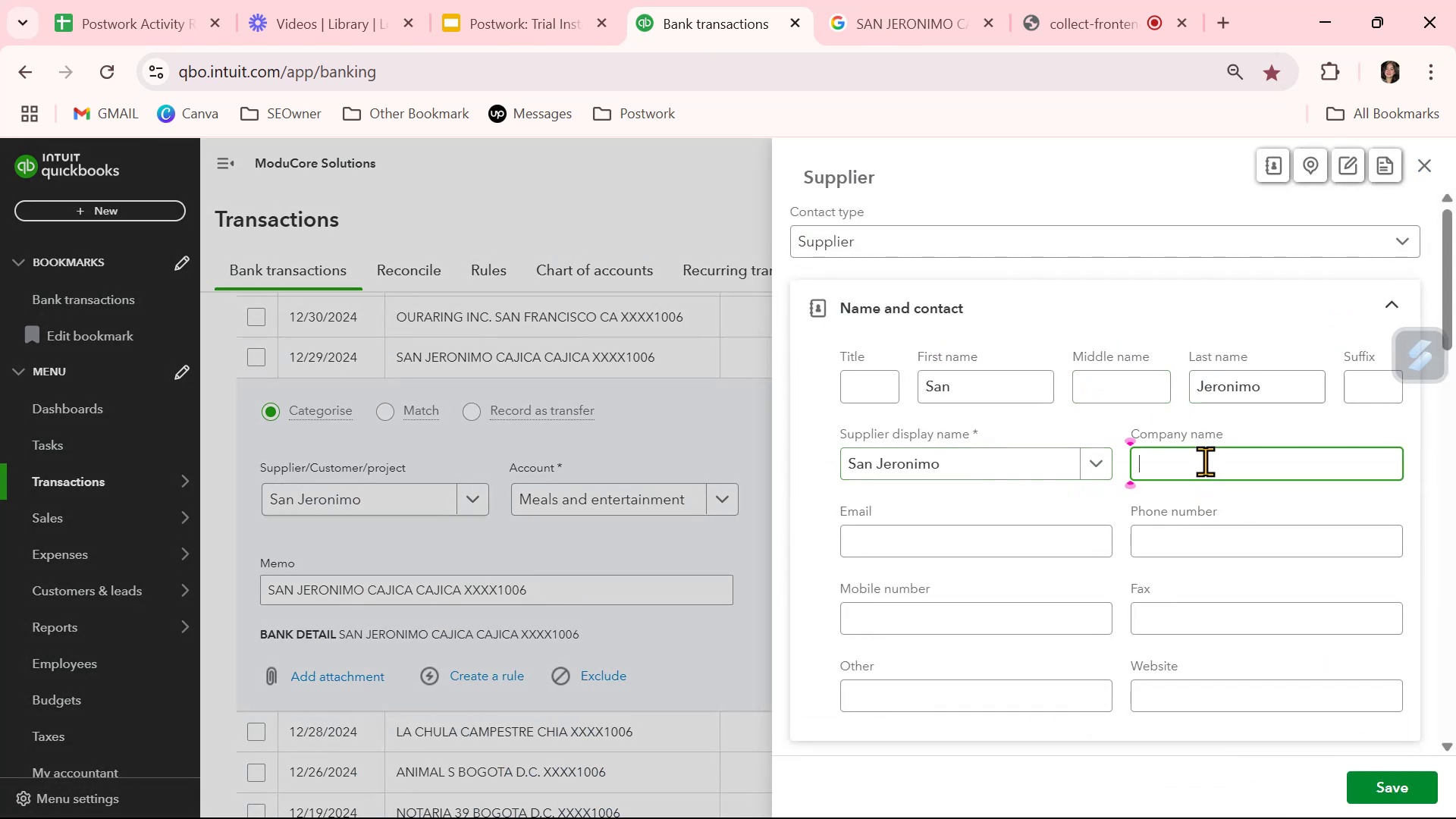 
key(Control+V)
 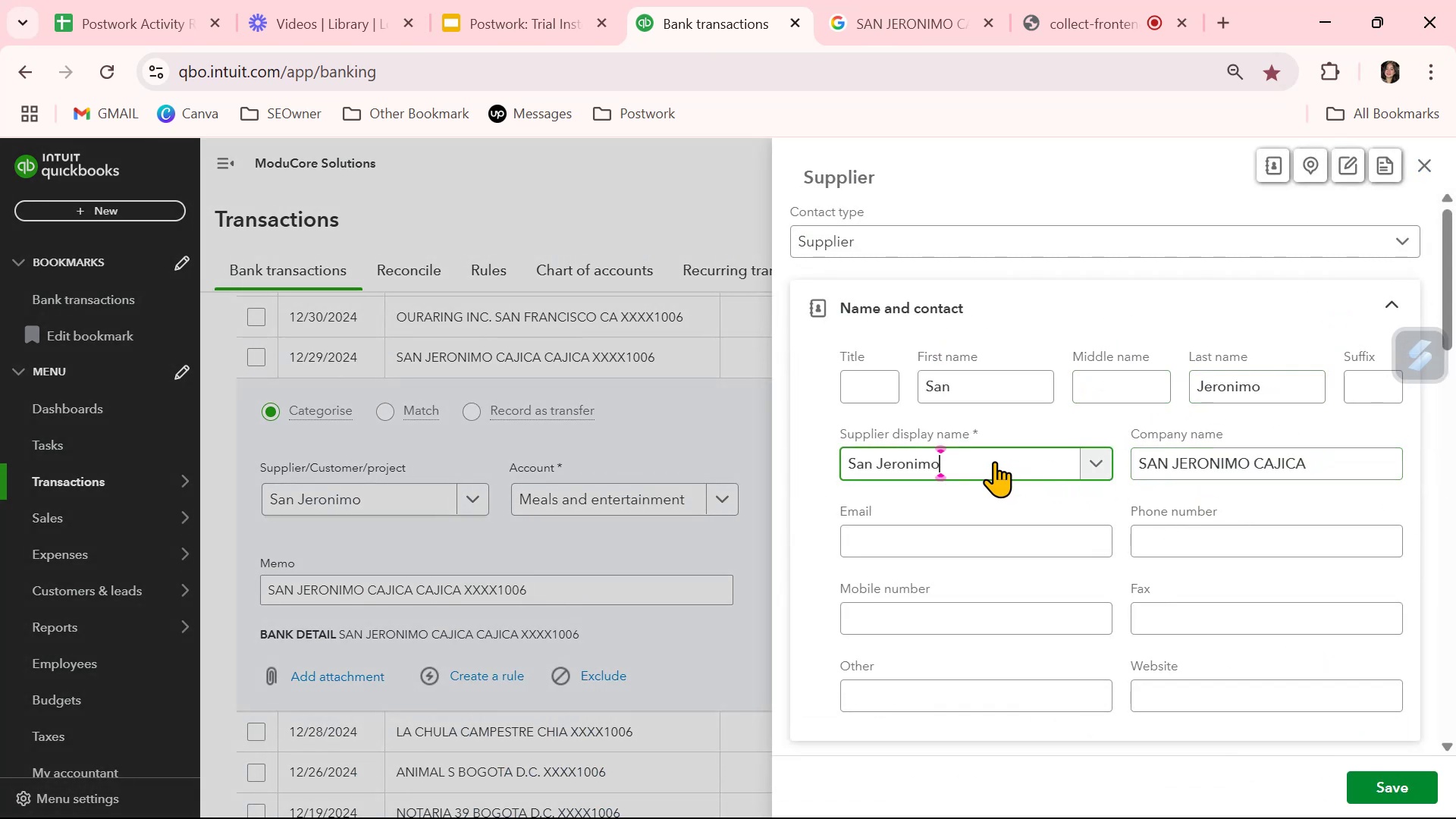 
key(Control+ControlLeft)
 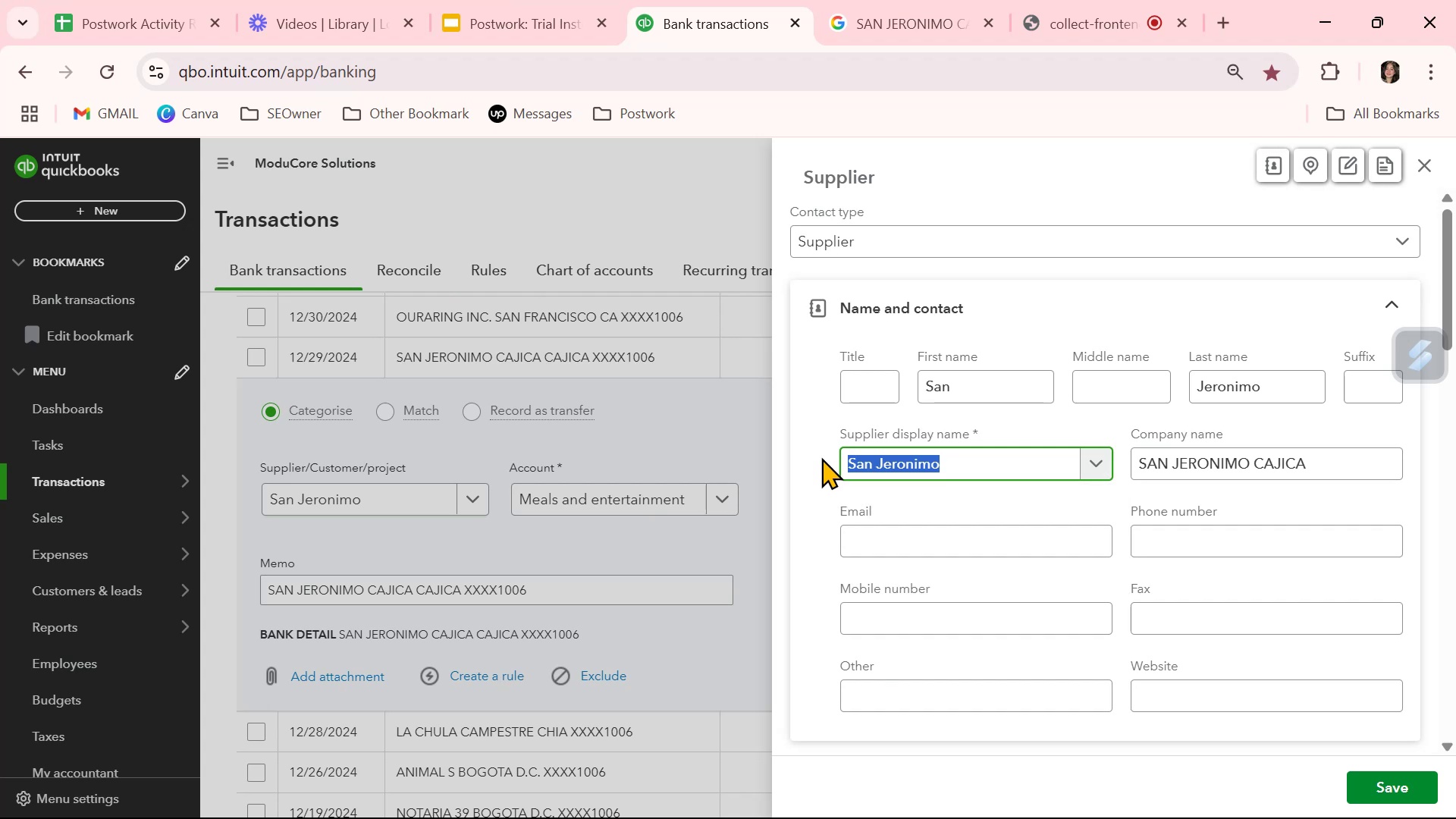 
key(Control+C)
 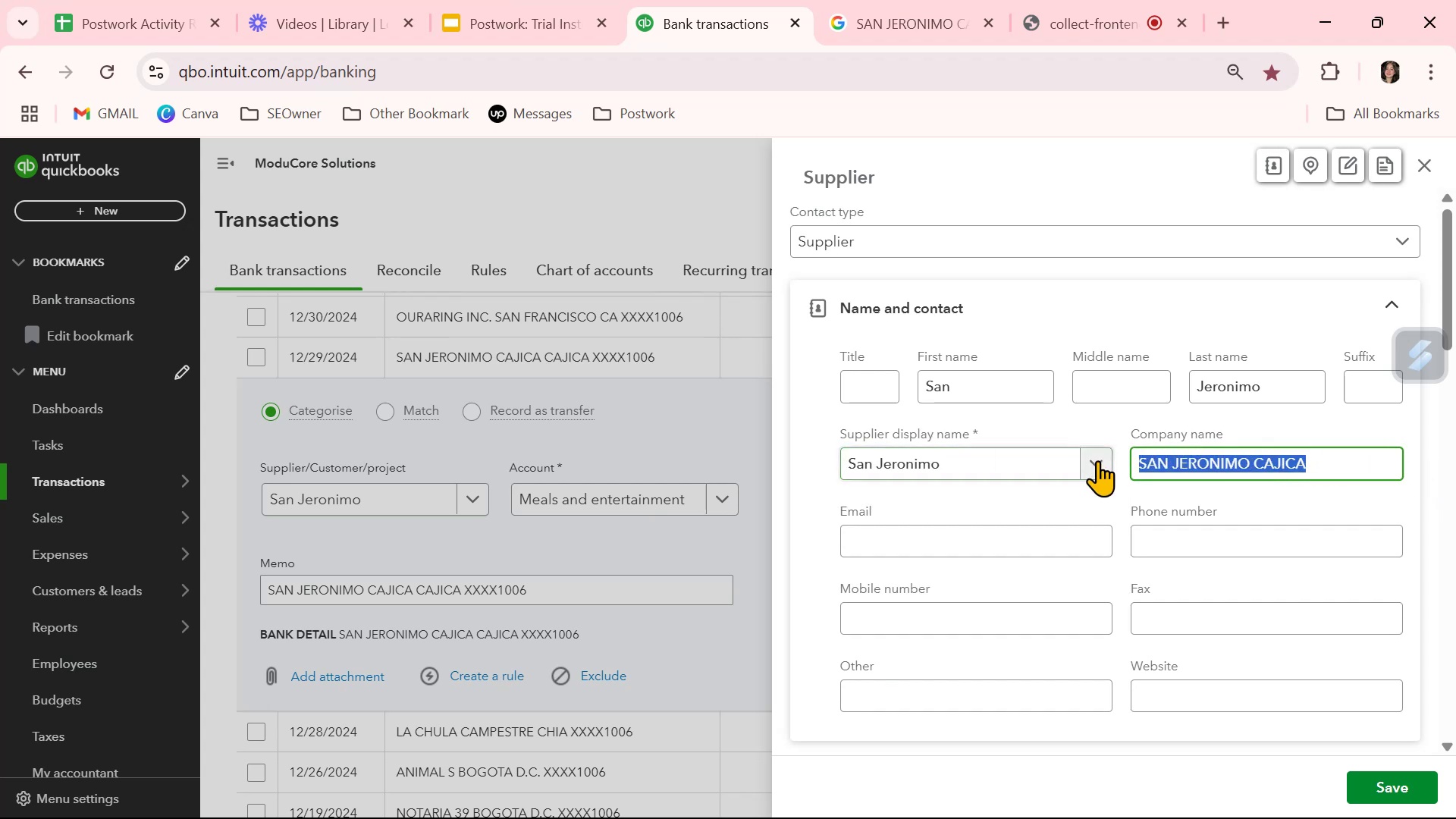 
key(Control+ControlLeft)
 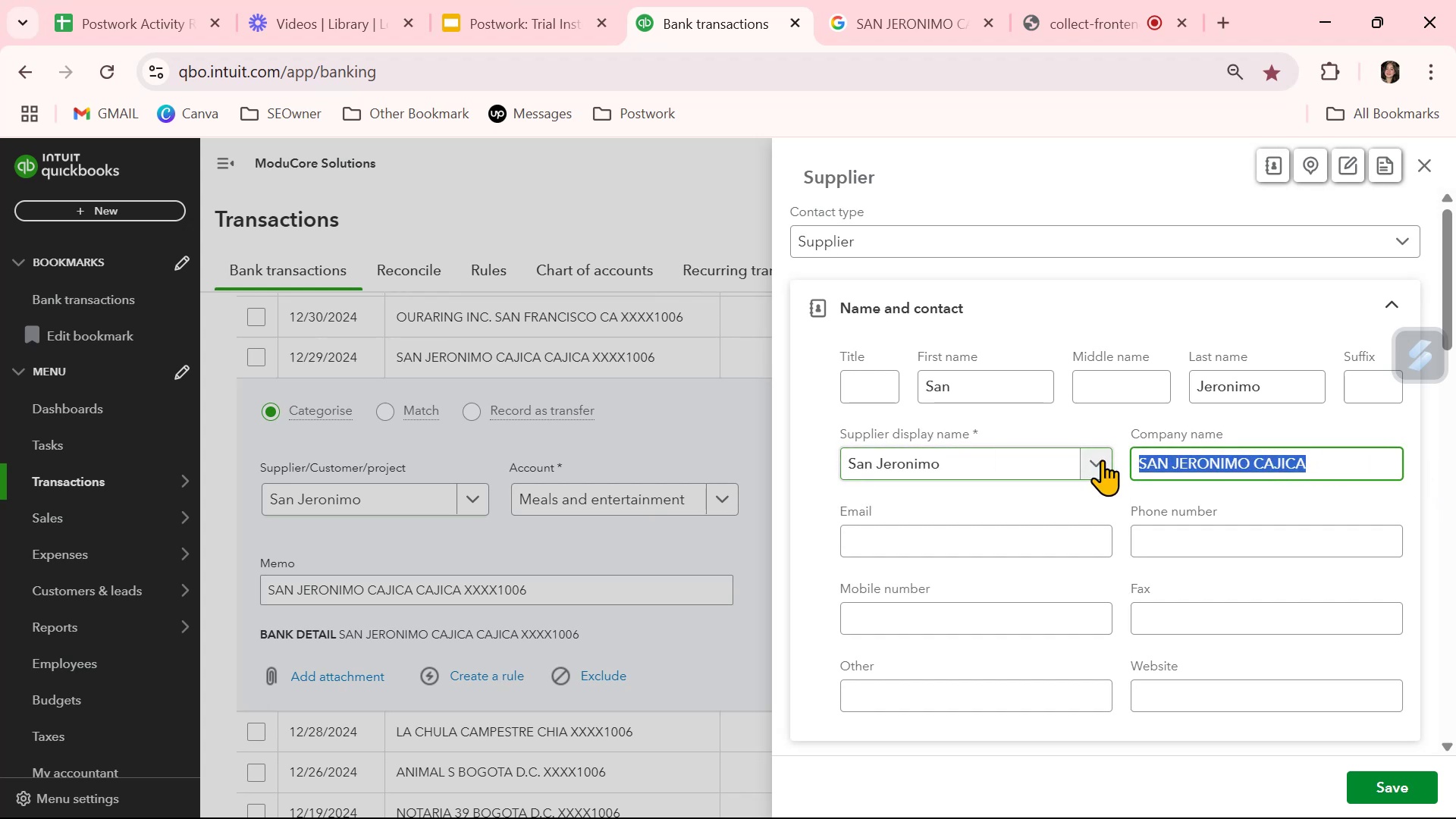 
key(Control+V)
 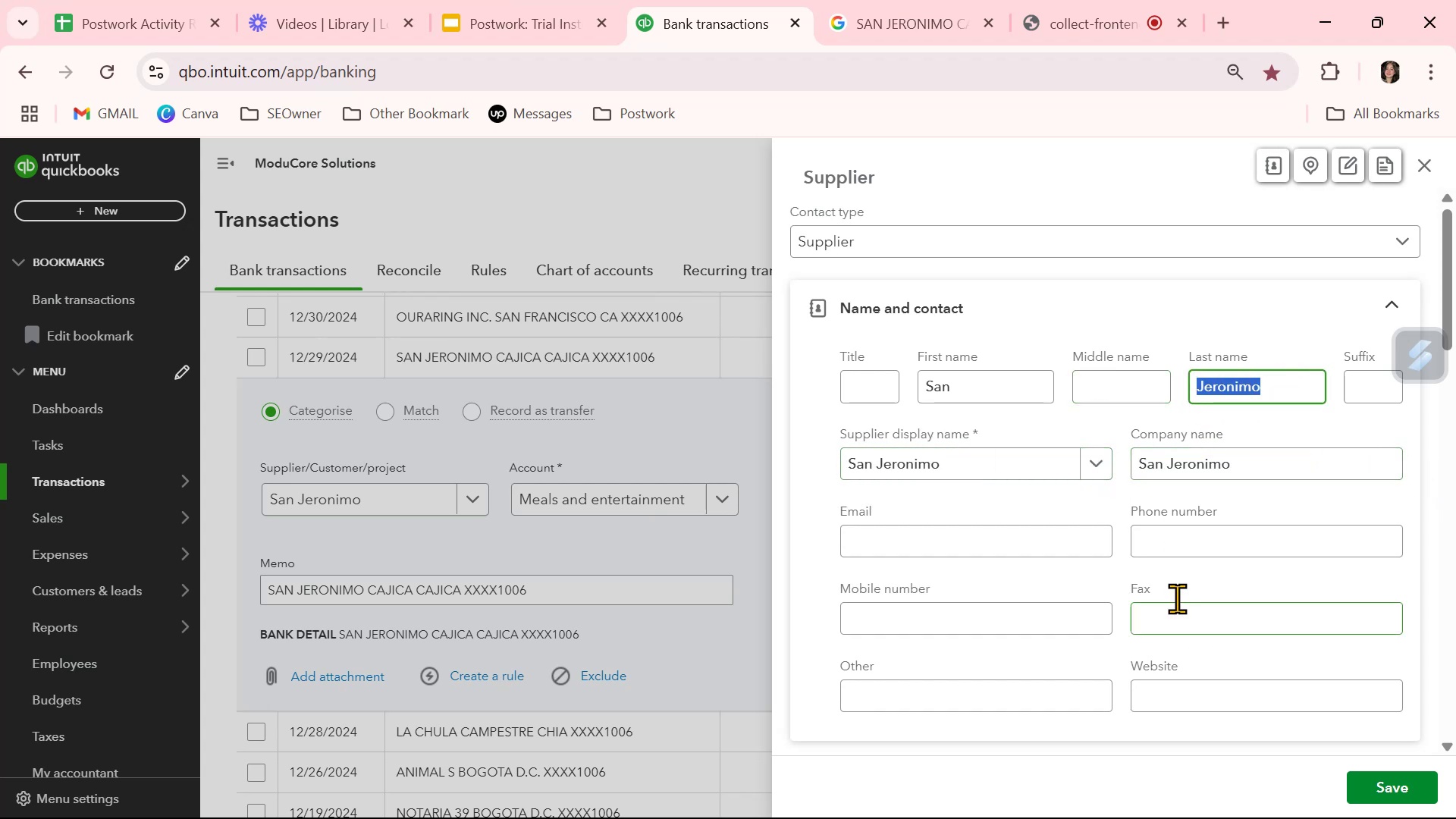 
key(Backspace)
 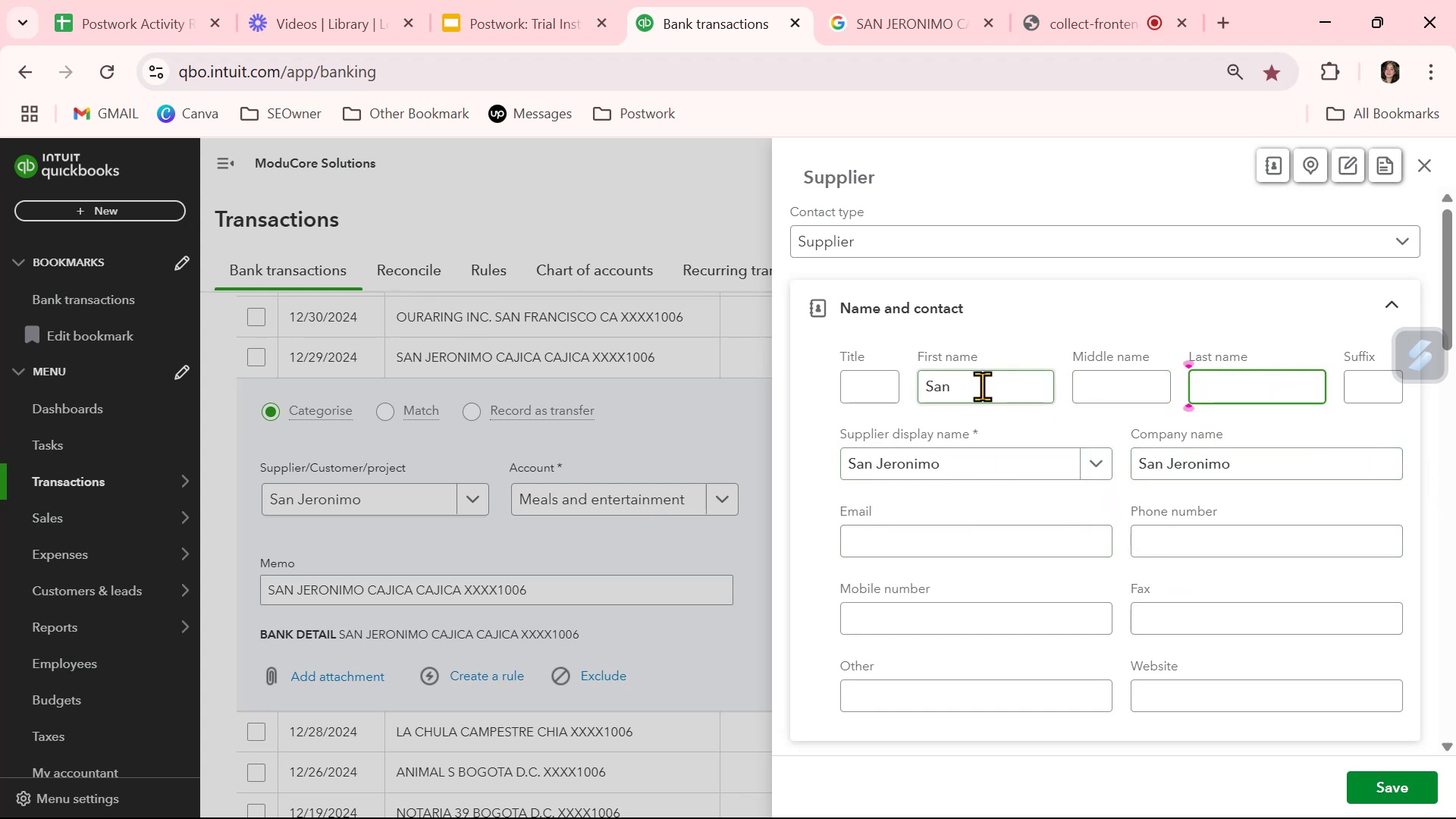 
key(Backspace)
 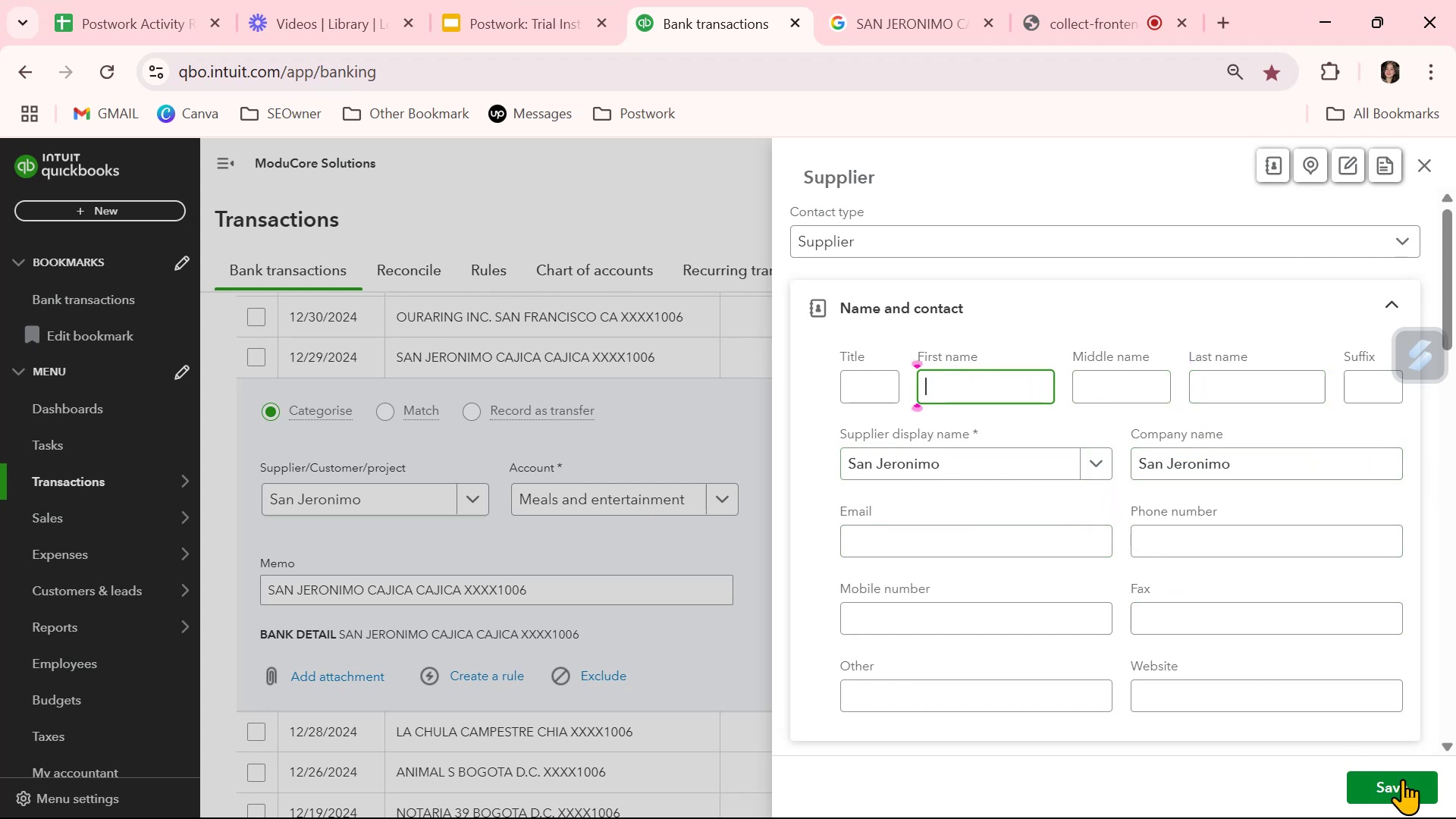 
left_click([1410, 791])
 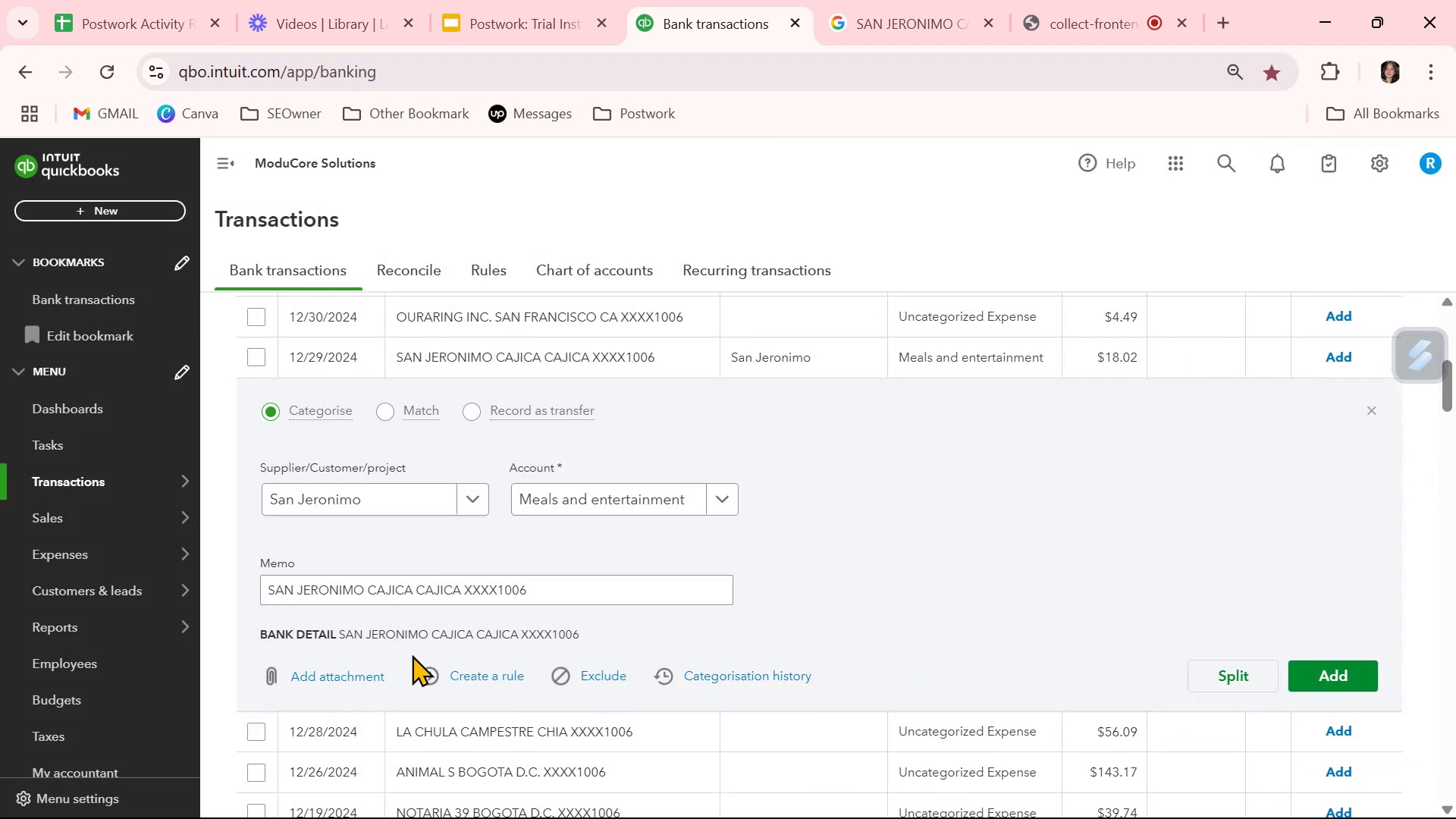 
left_click([502, 679])
 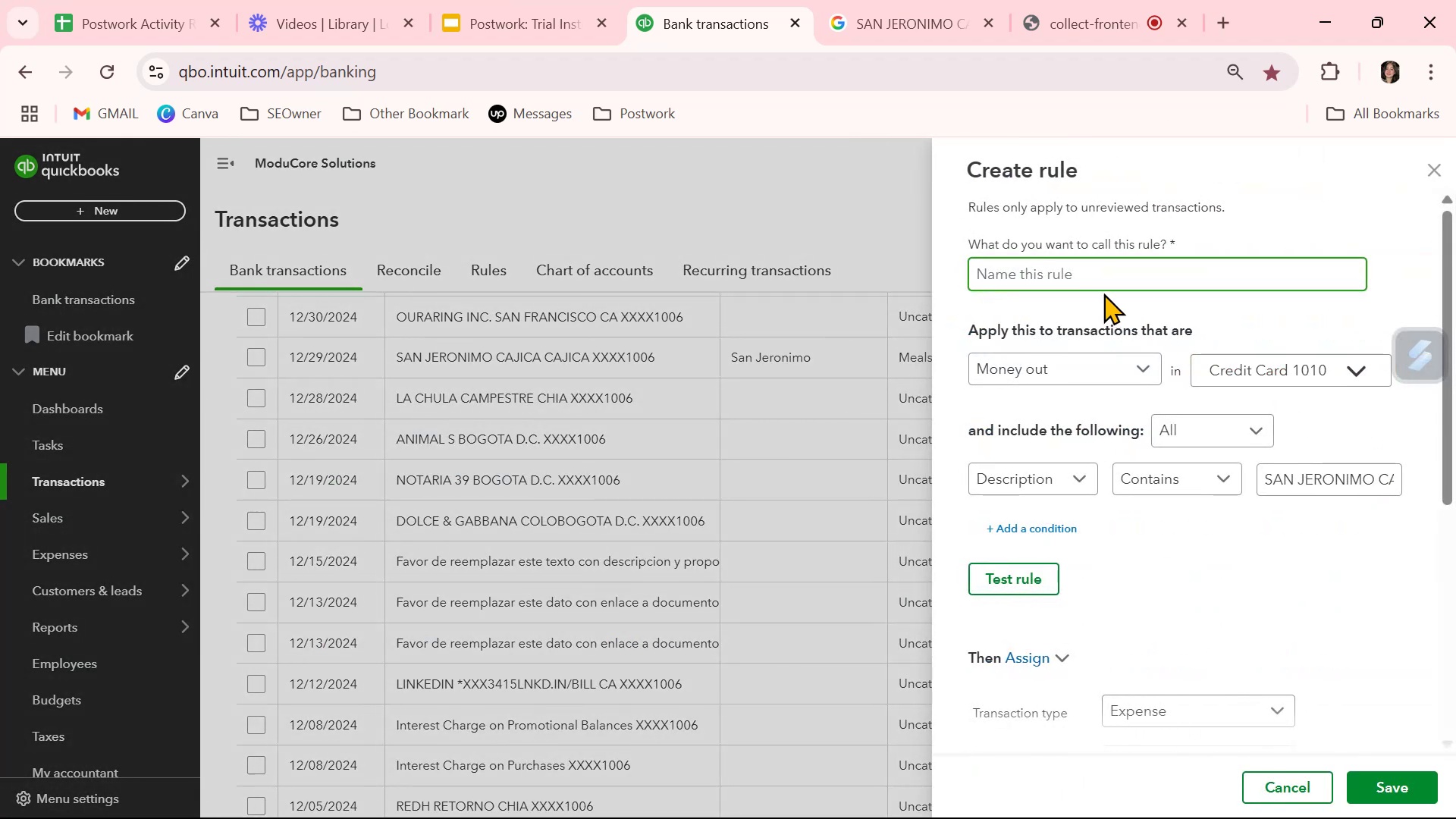 
left_click([1105, 275])
 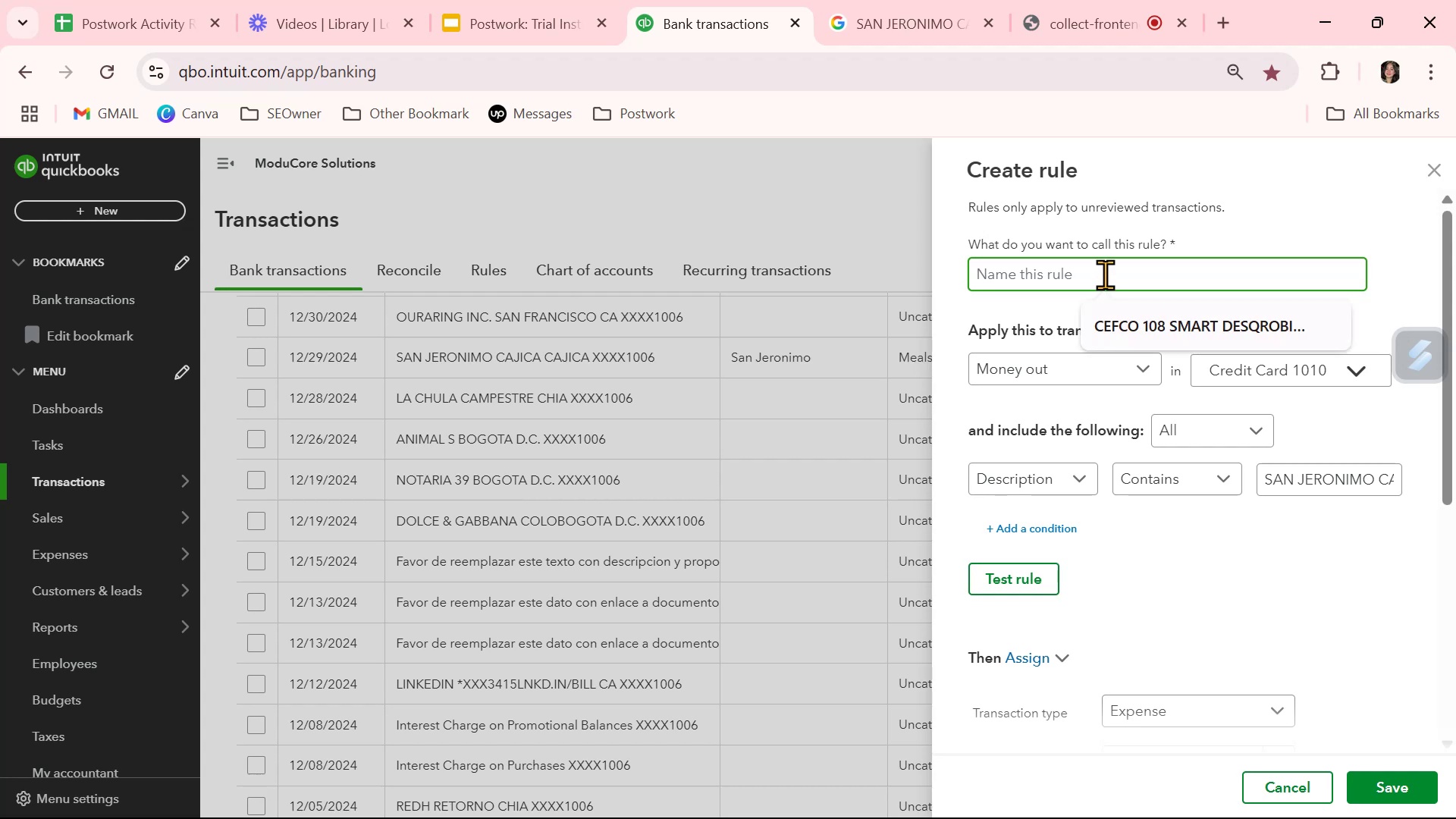 
key(Control+ControlLeft)
 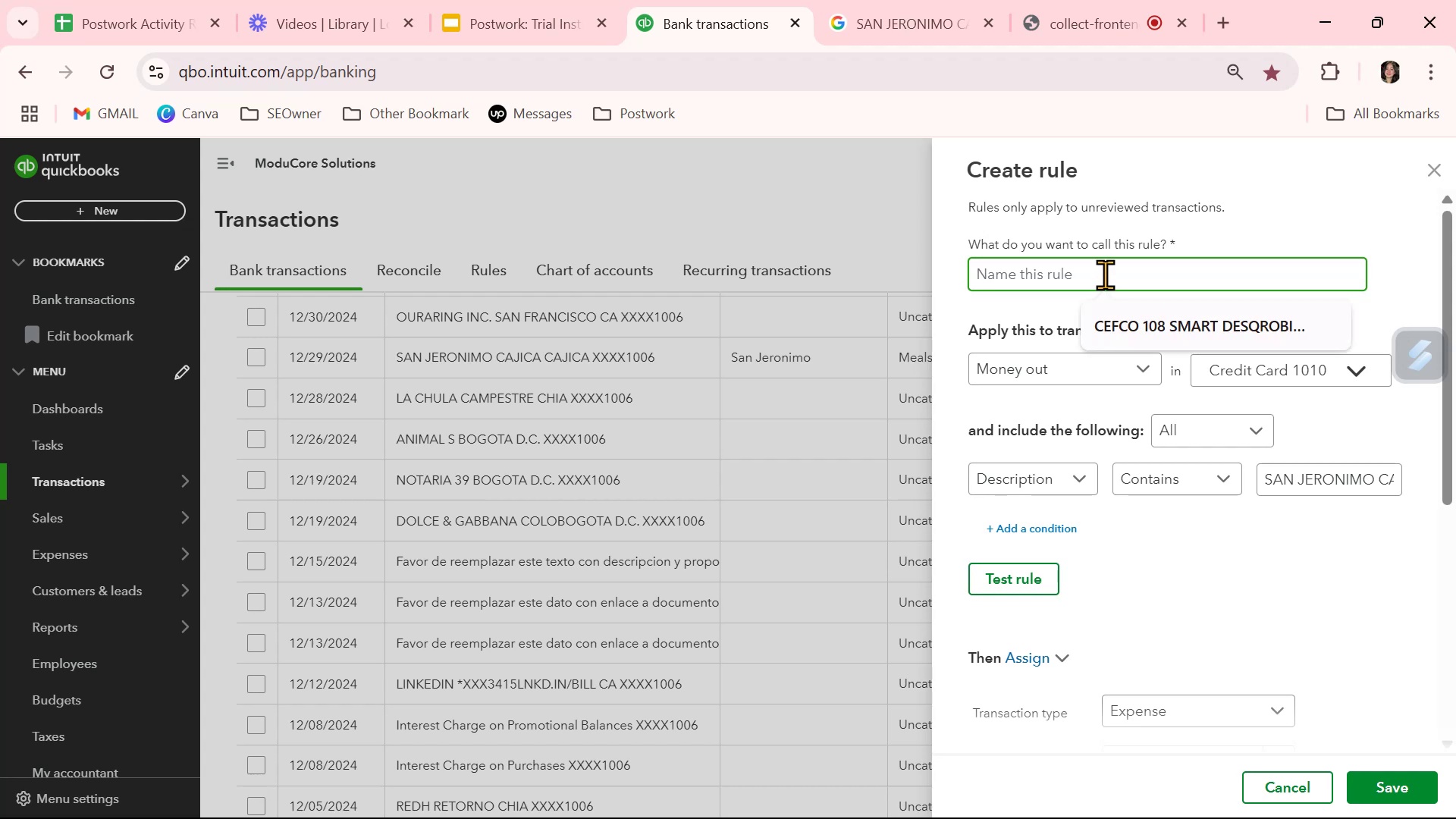 
key(Control+V)
 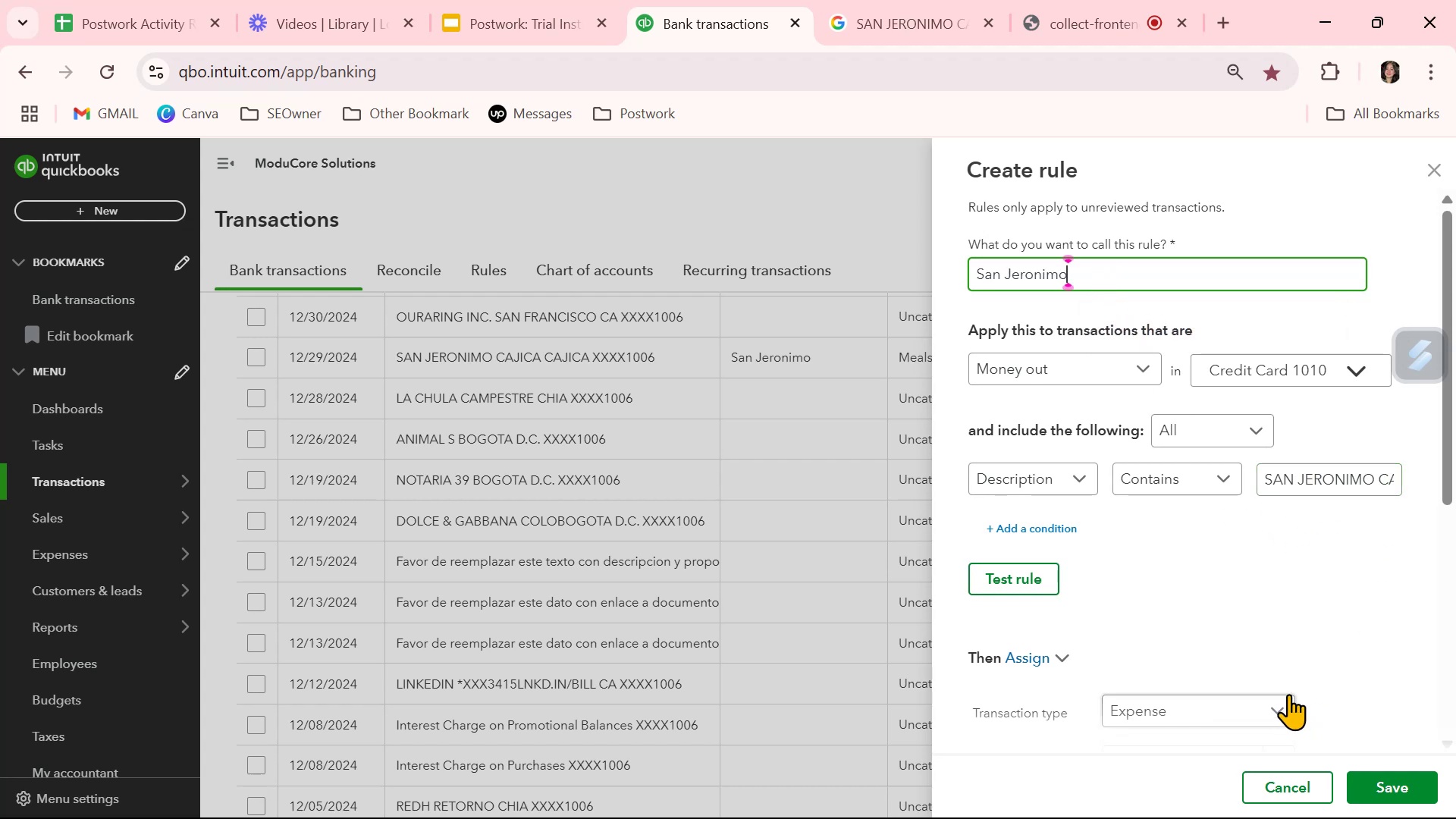 
left_click([1392, 482])
 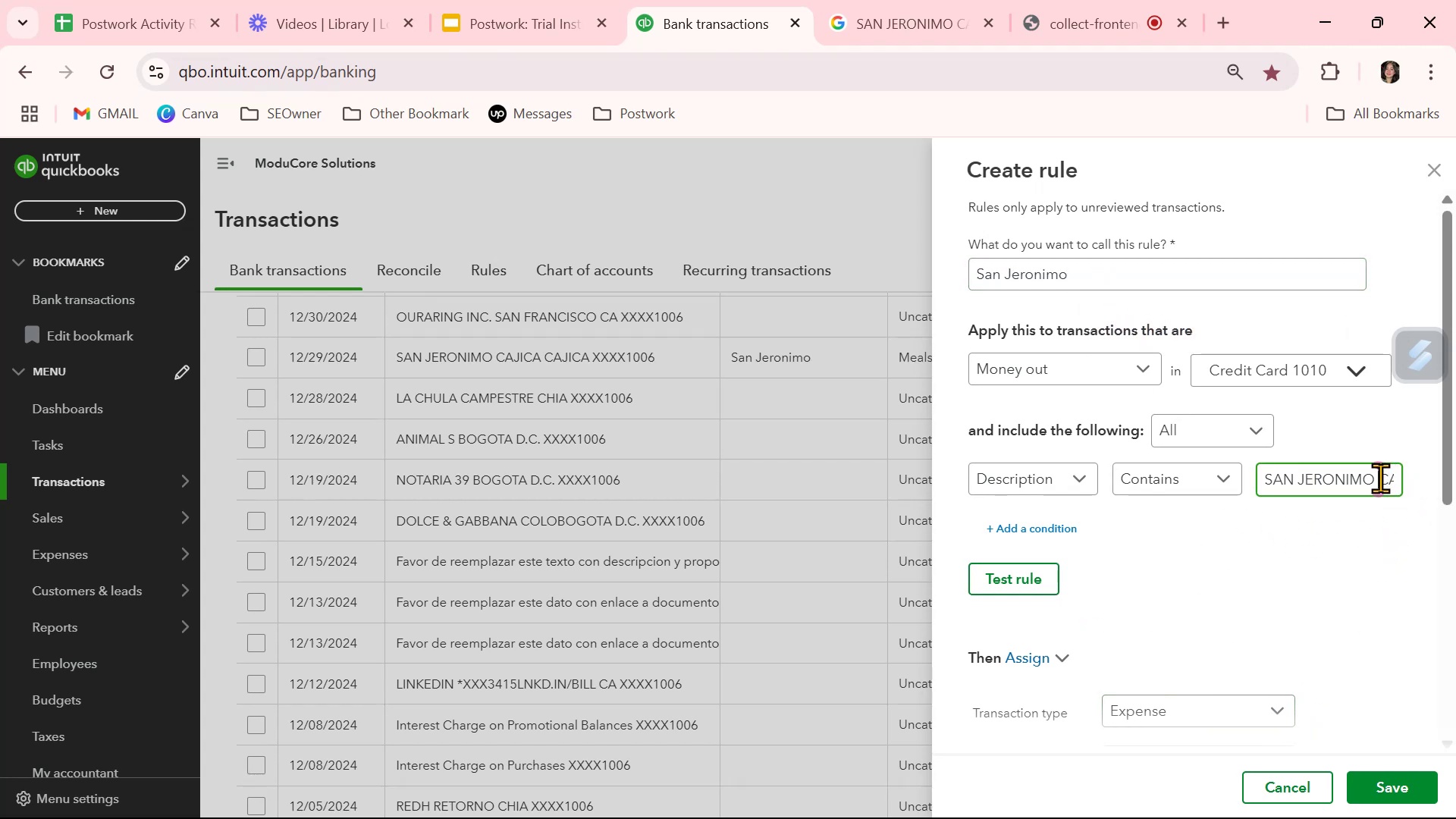 
key(Backspace)
 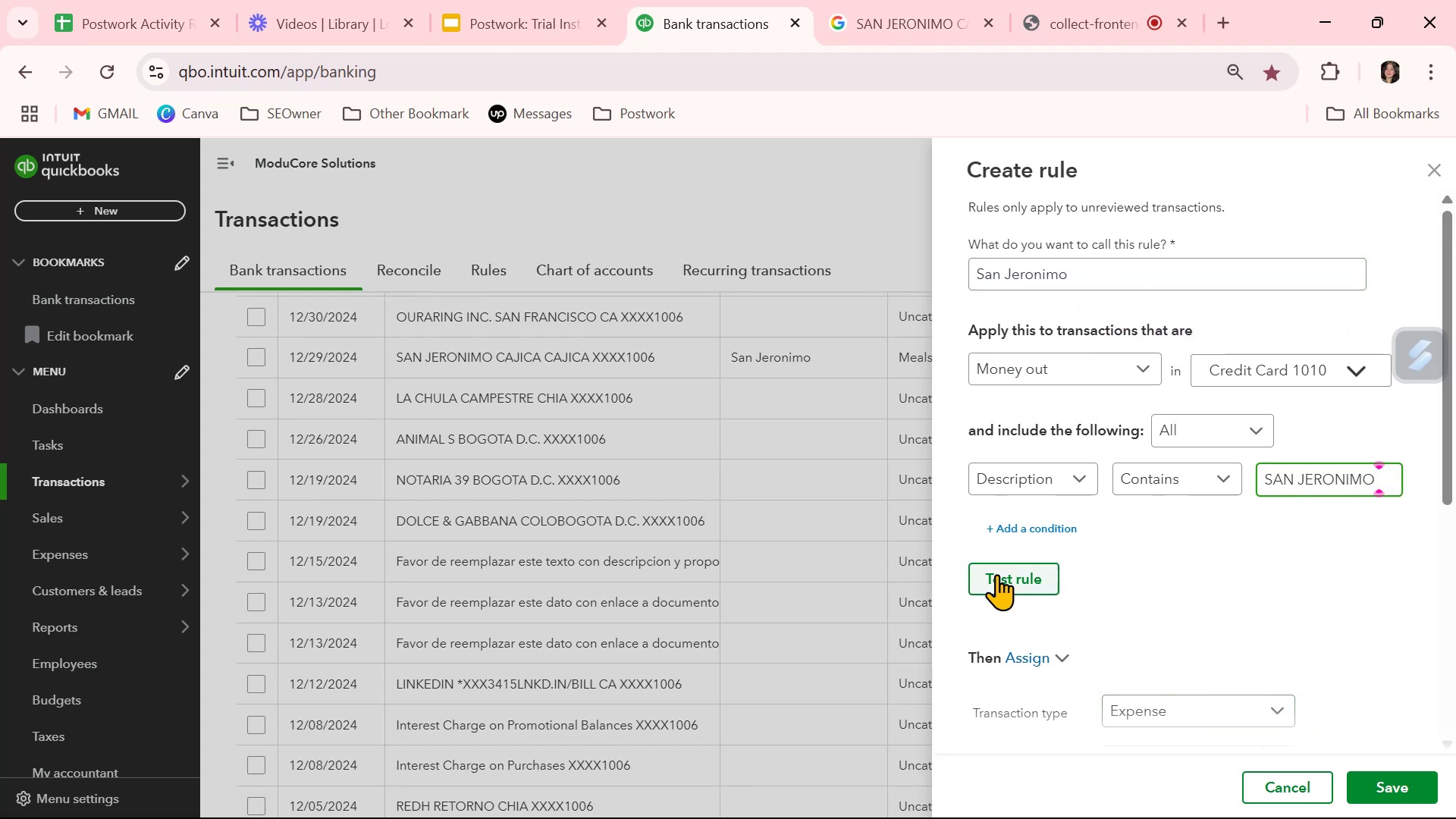 
left_click([1008, 576])
 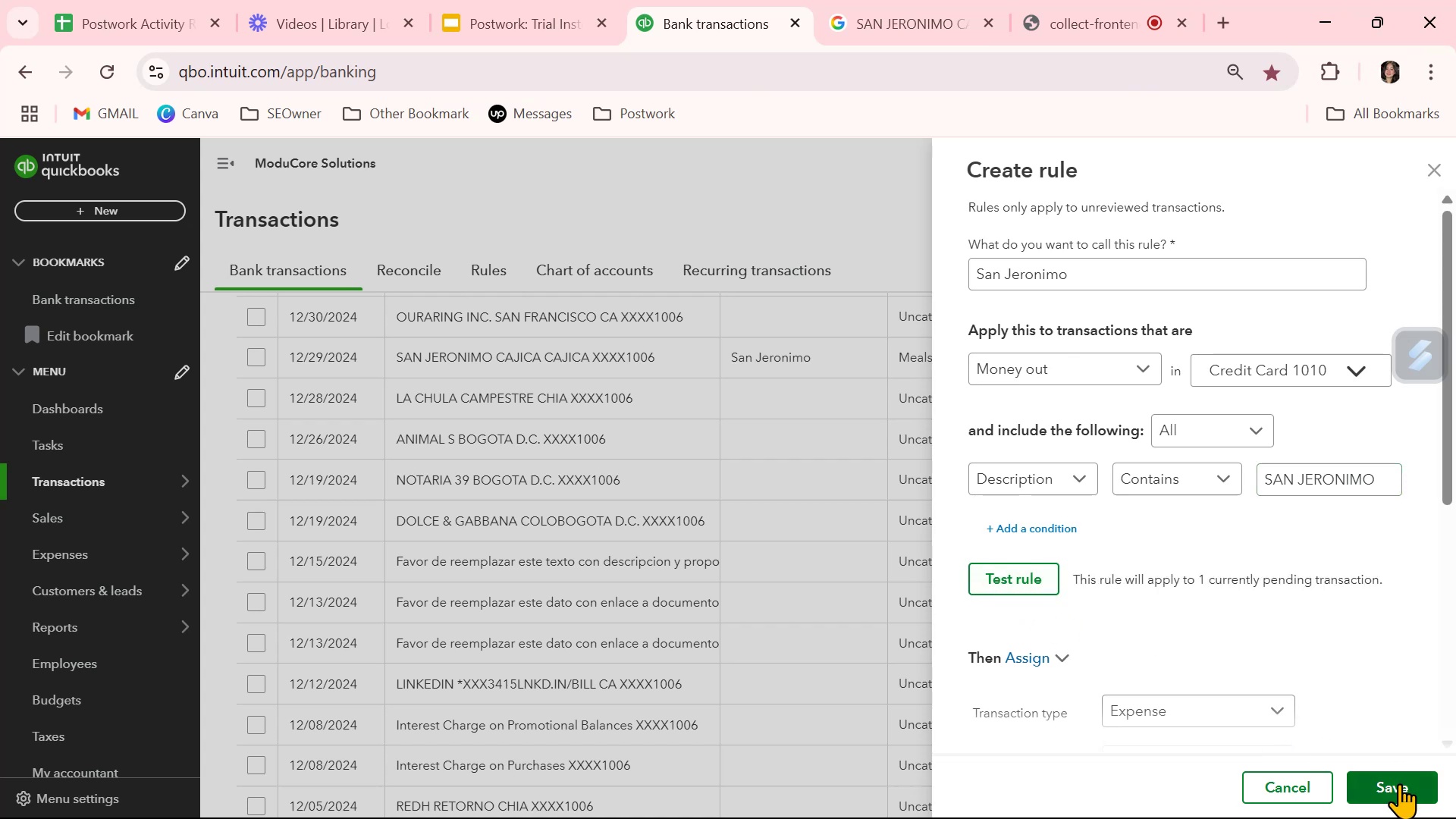 
left_click([1399, 786])
 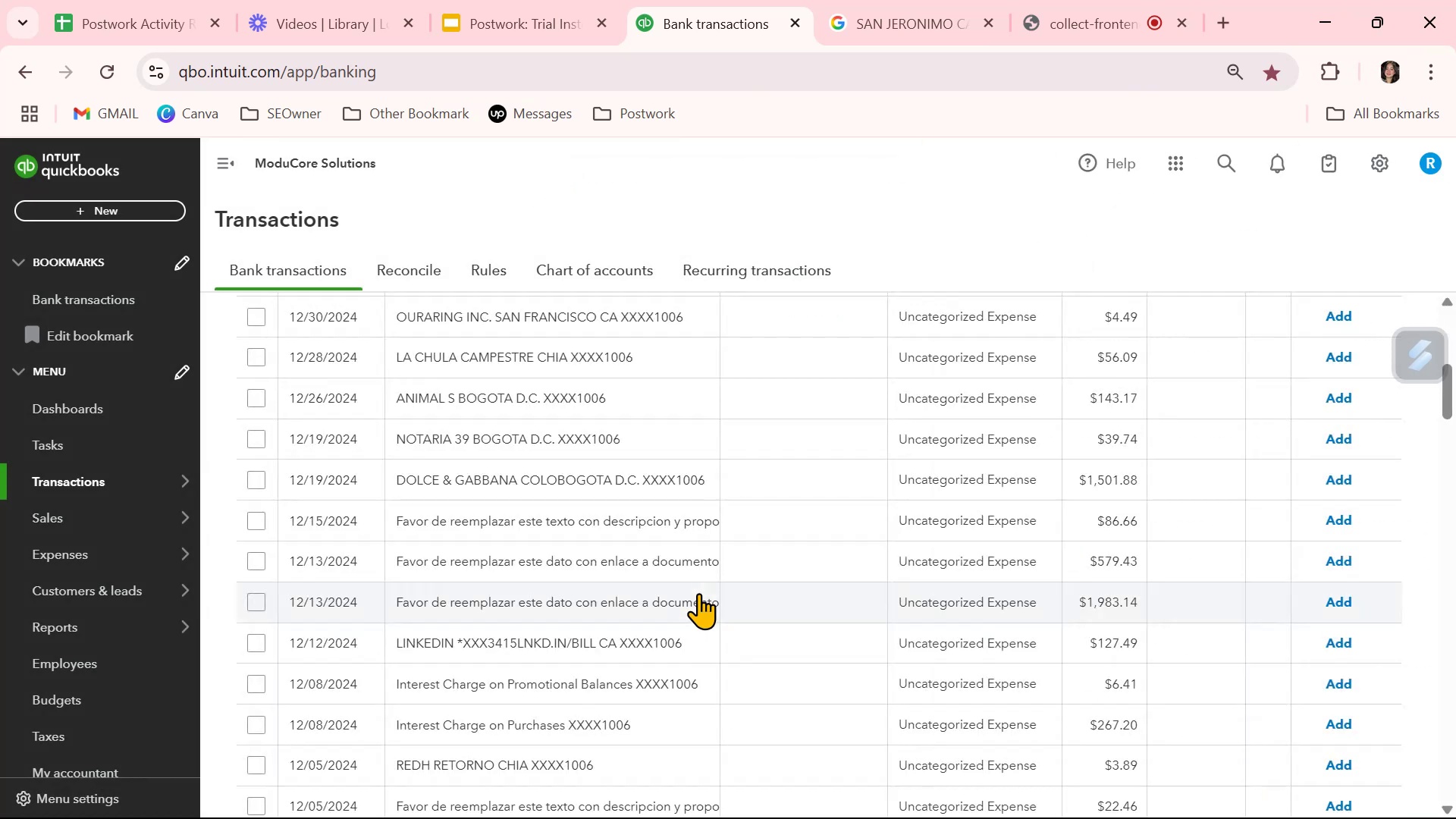 
left_click([596, 360])
 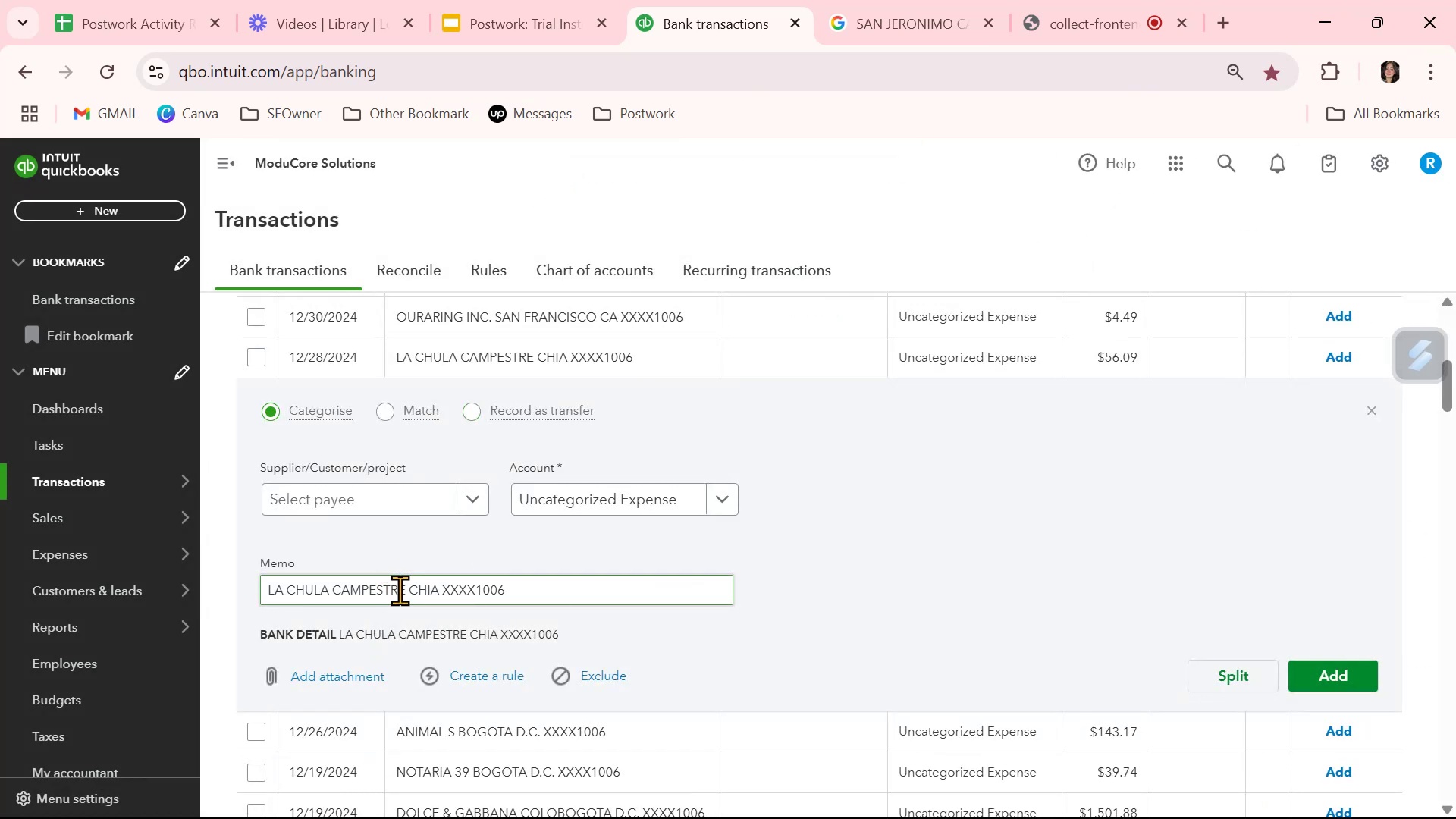 
double_click([401, 589])
 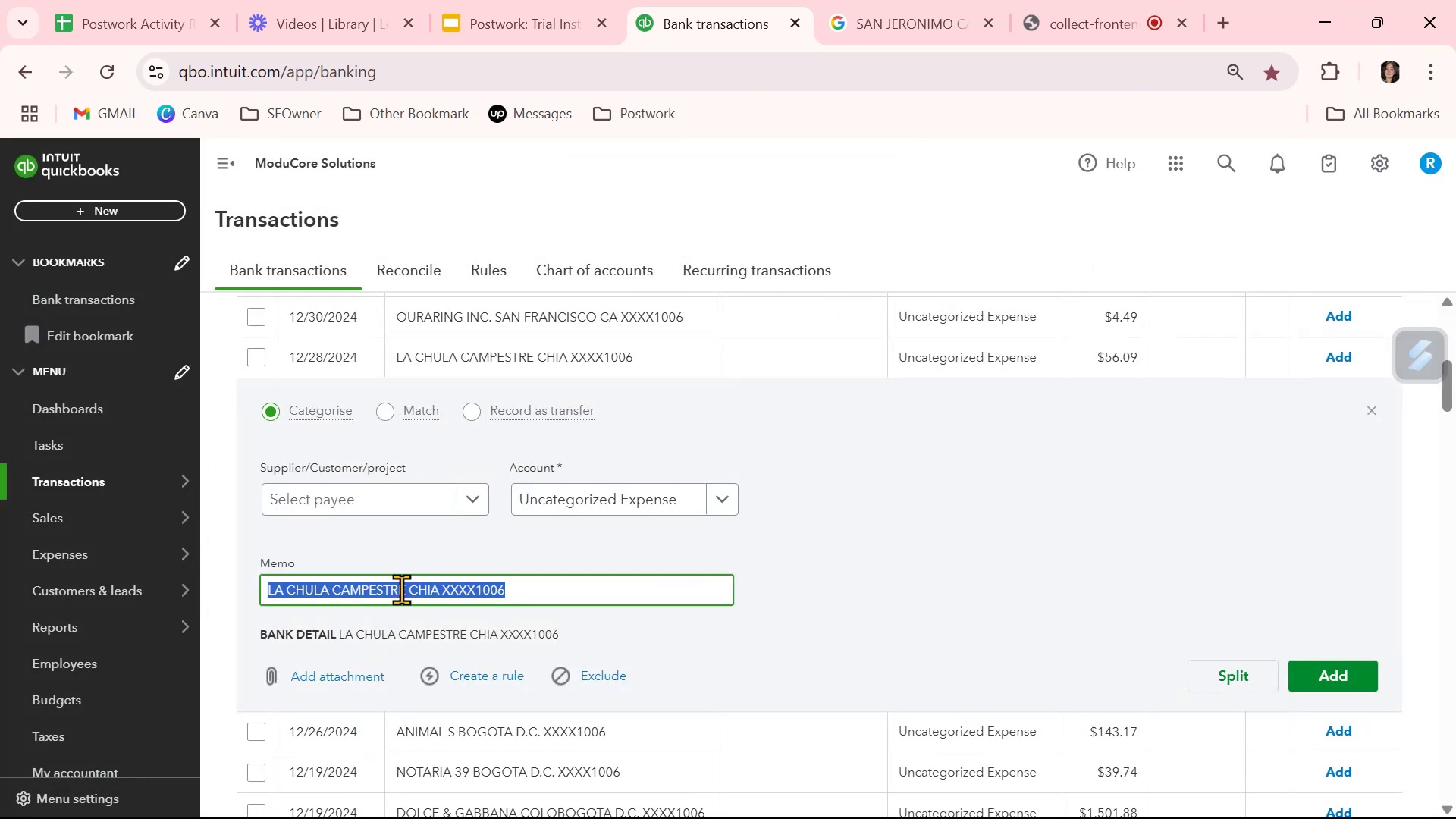 
triple_click([401, 589])
 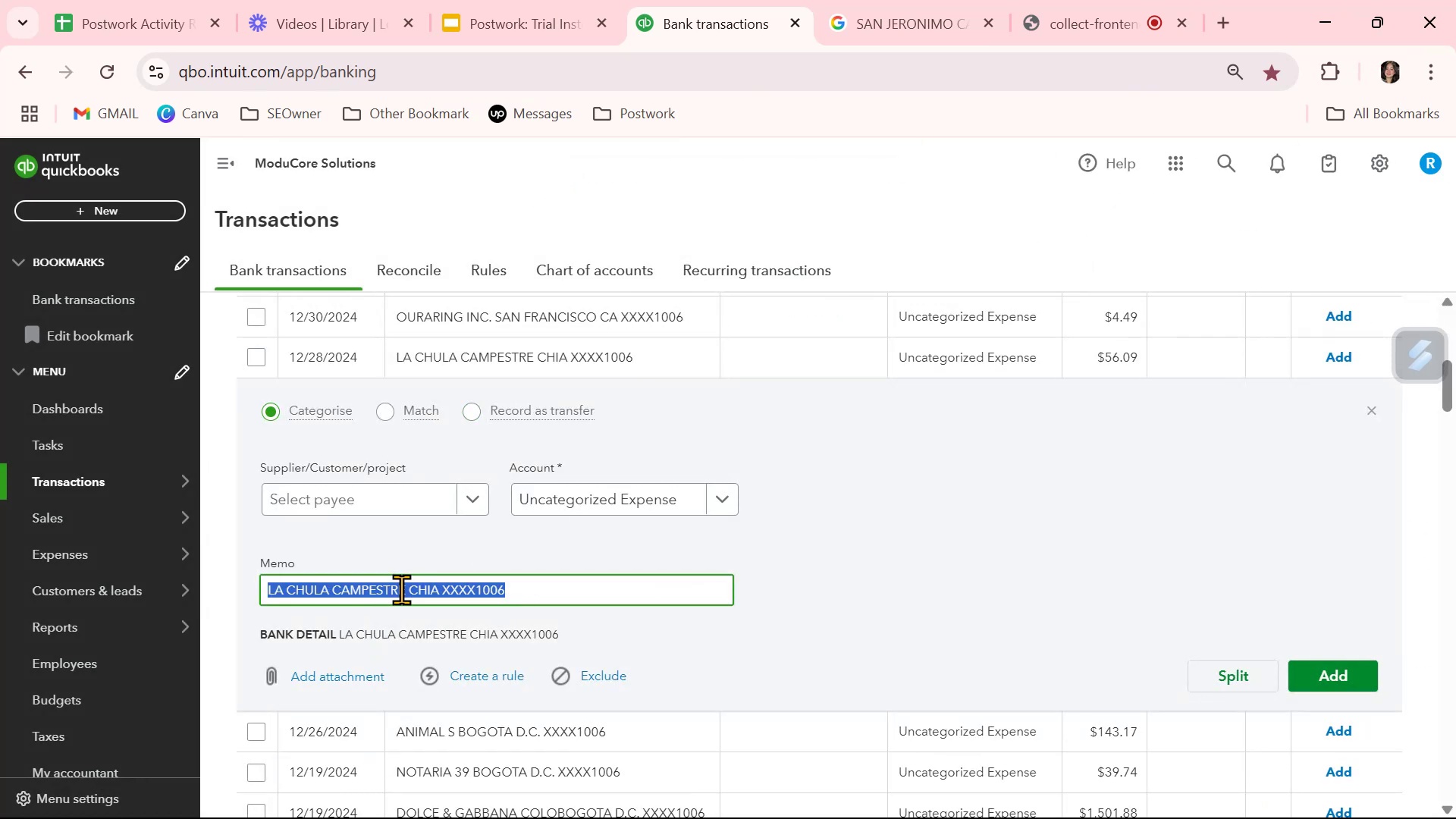 
key(Control+ControlLeft)
 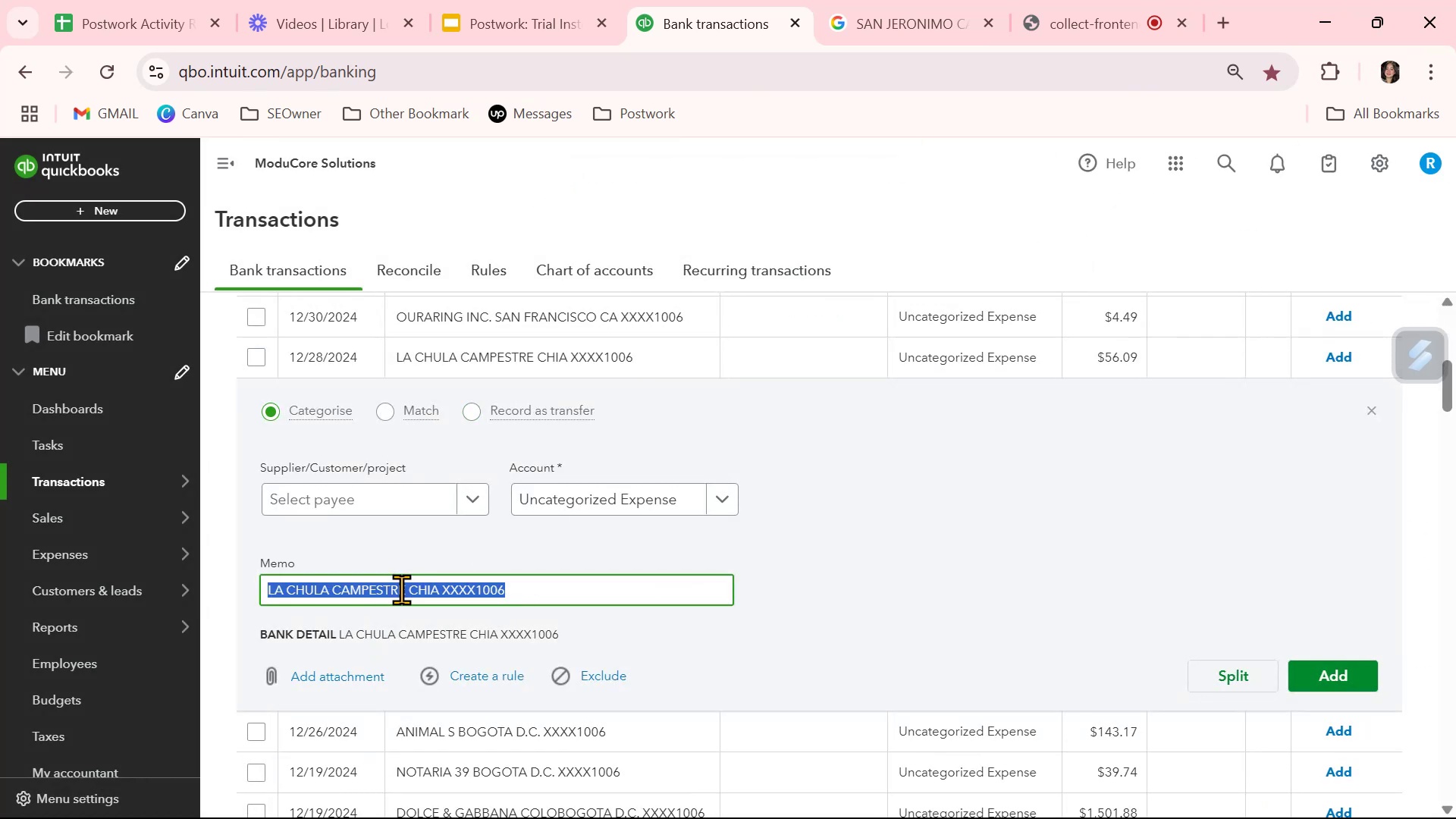 
key(Control+C)
 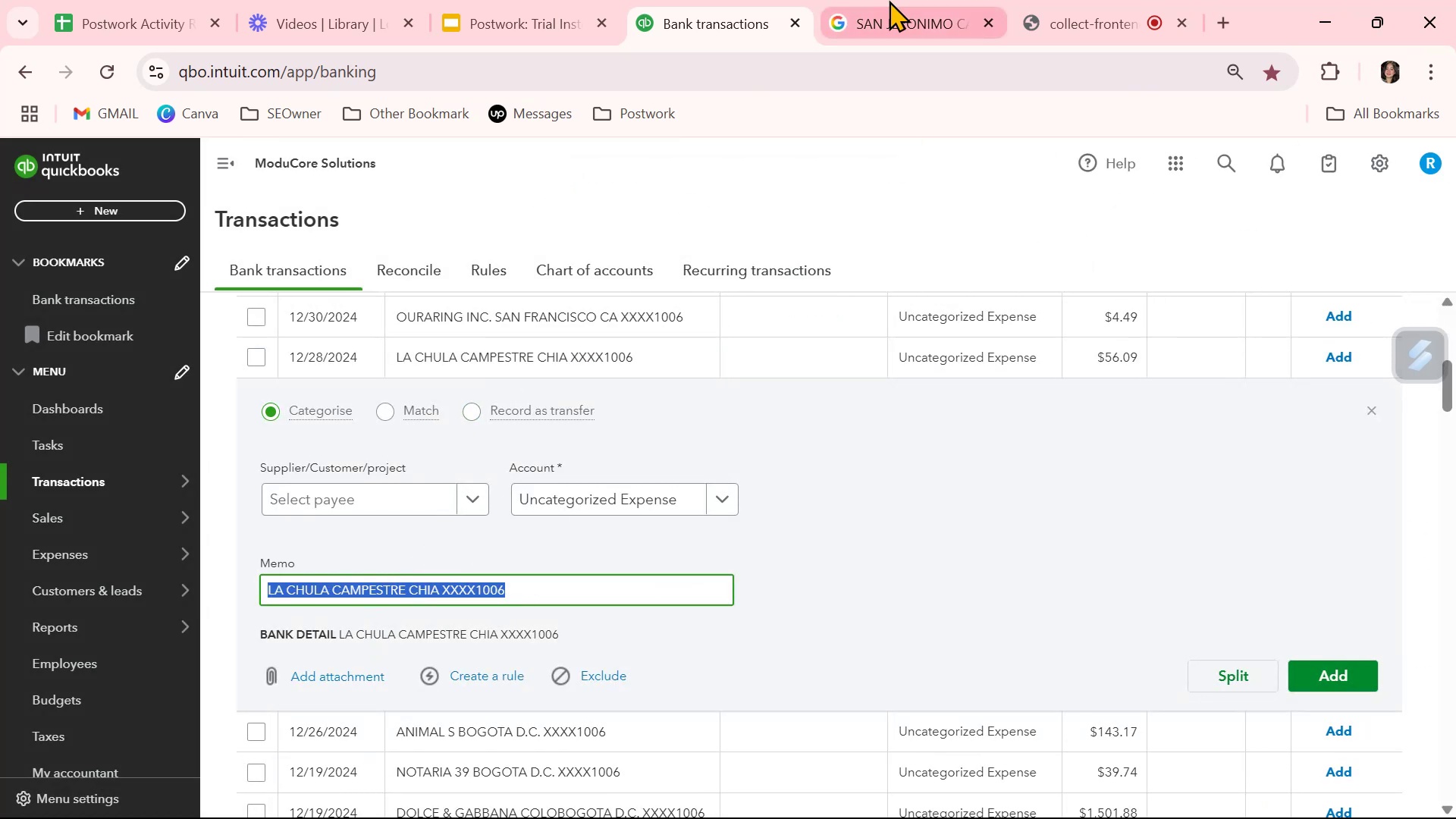 
left_click([888, 11])
 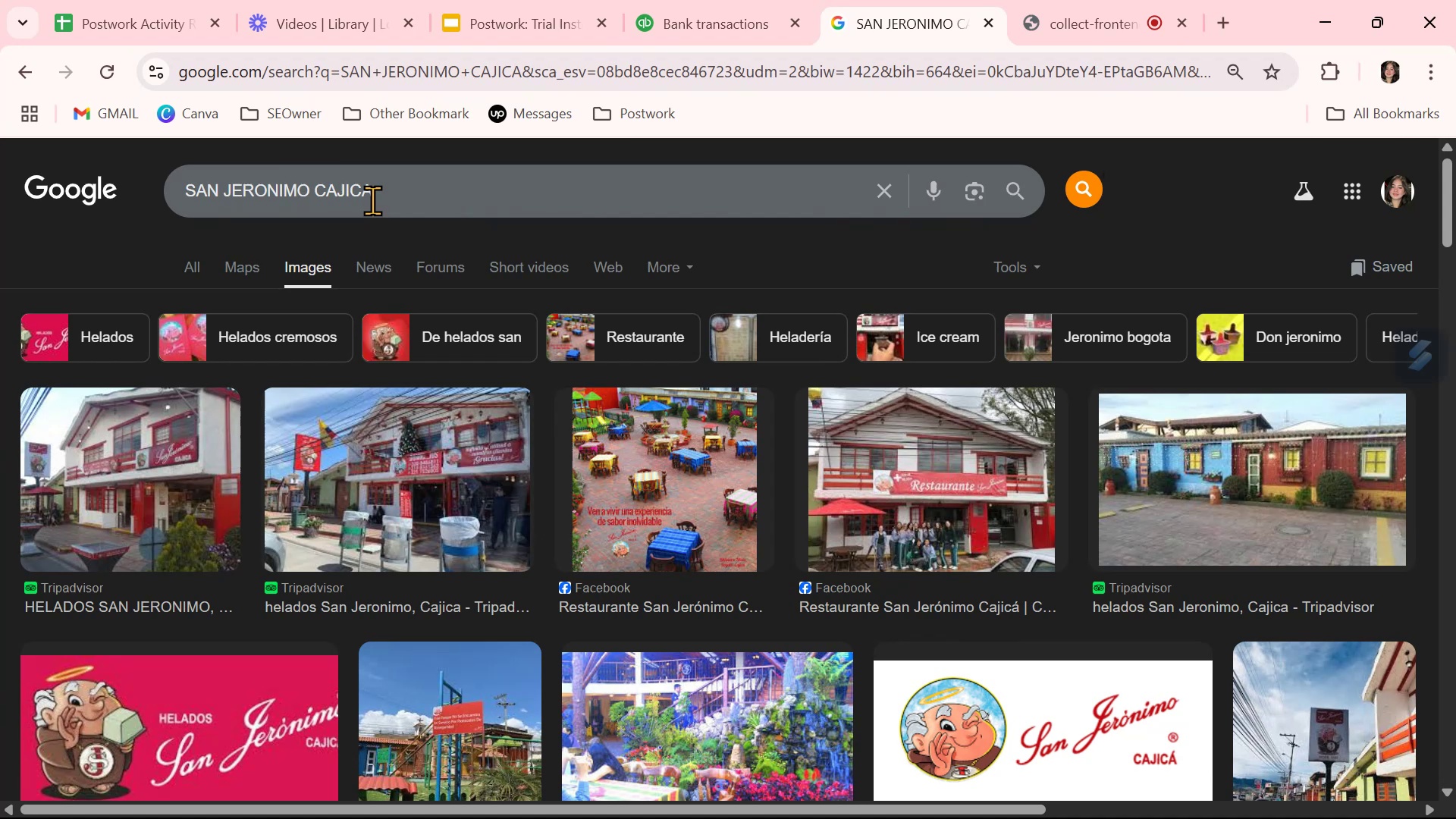 
double_click([373, 199])
 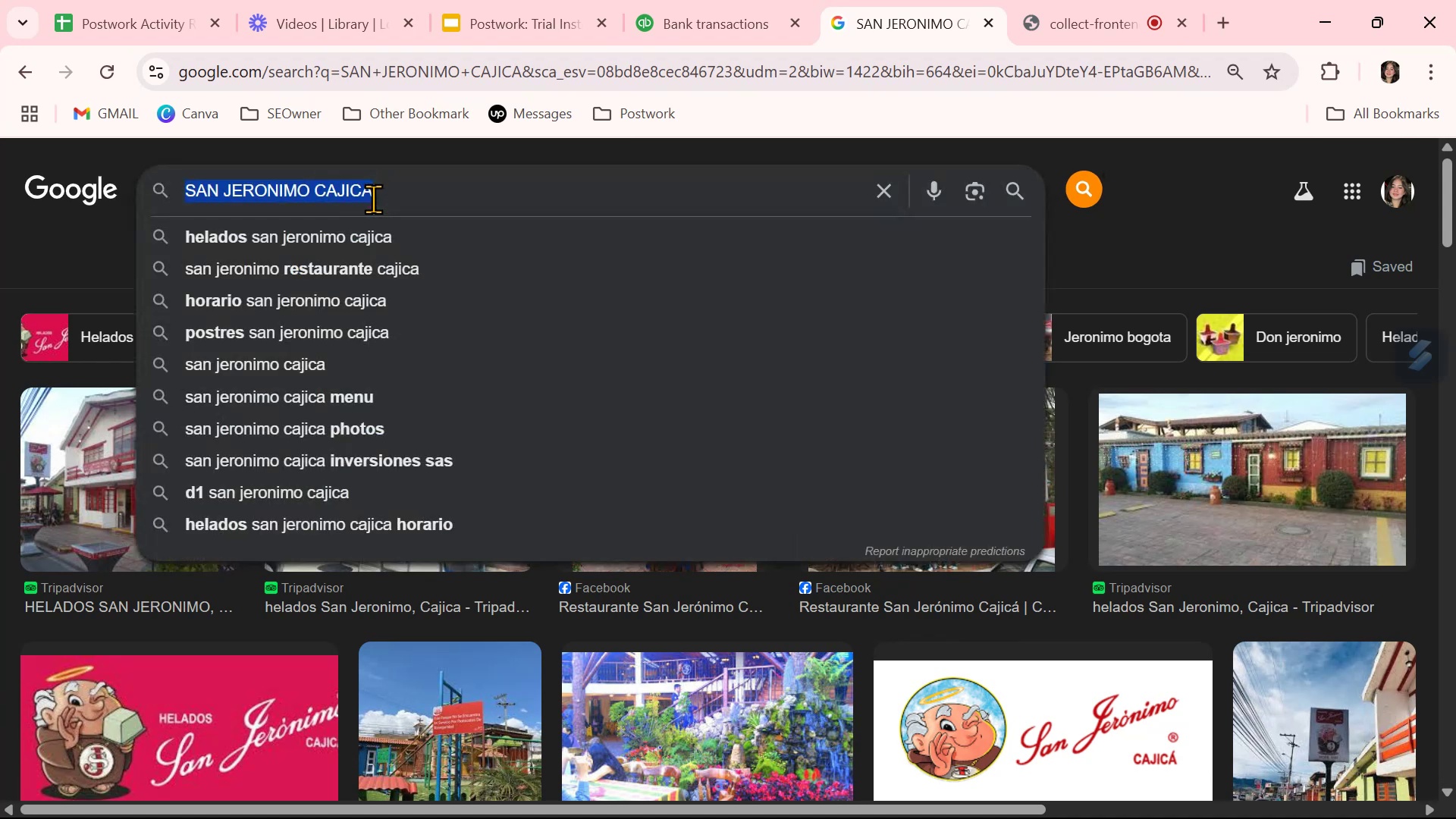 
triple_click([373, 199])
 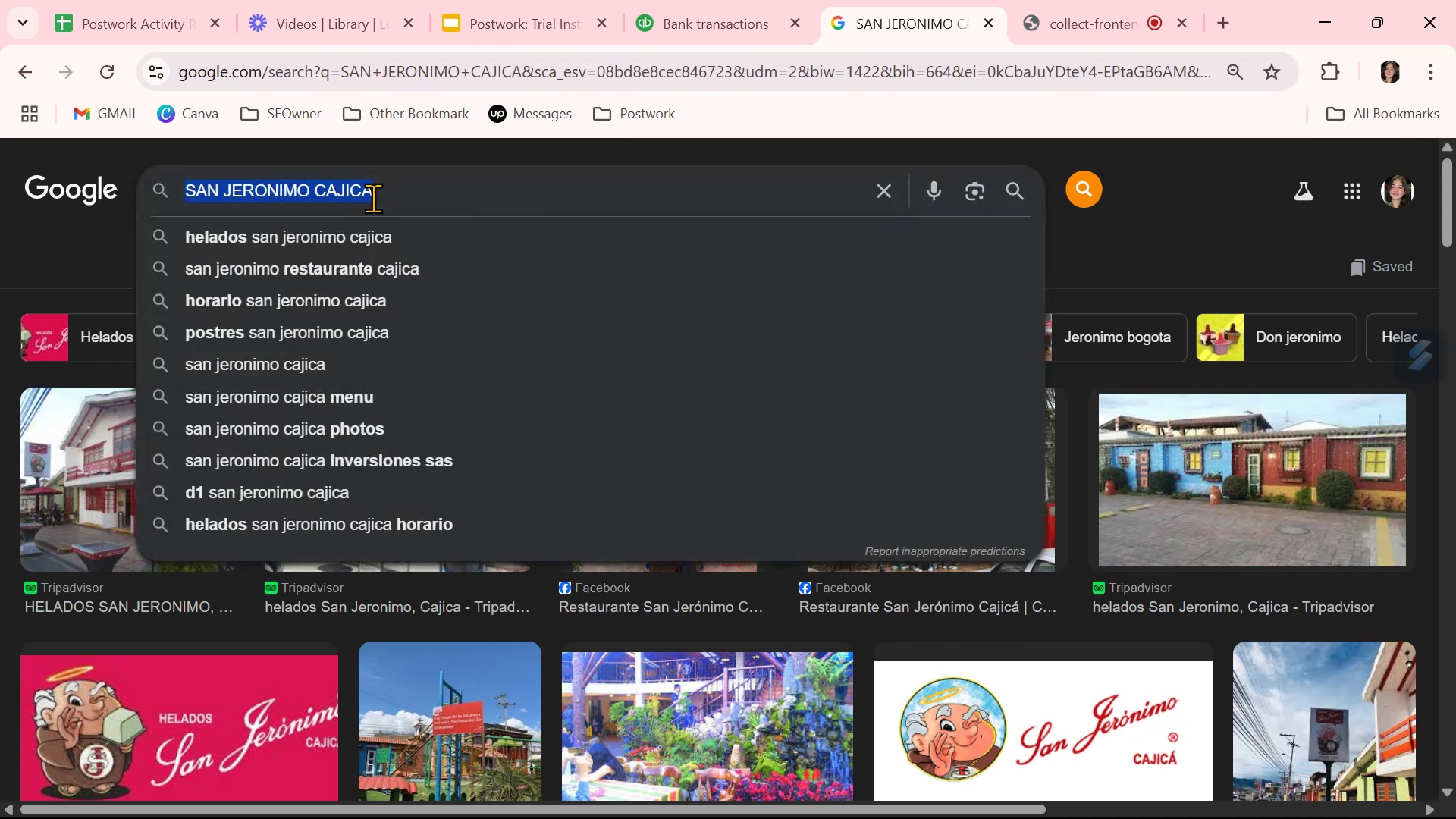 
key(Control+ControlLeft)
 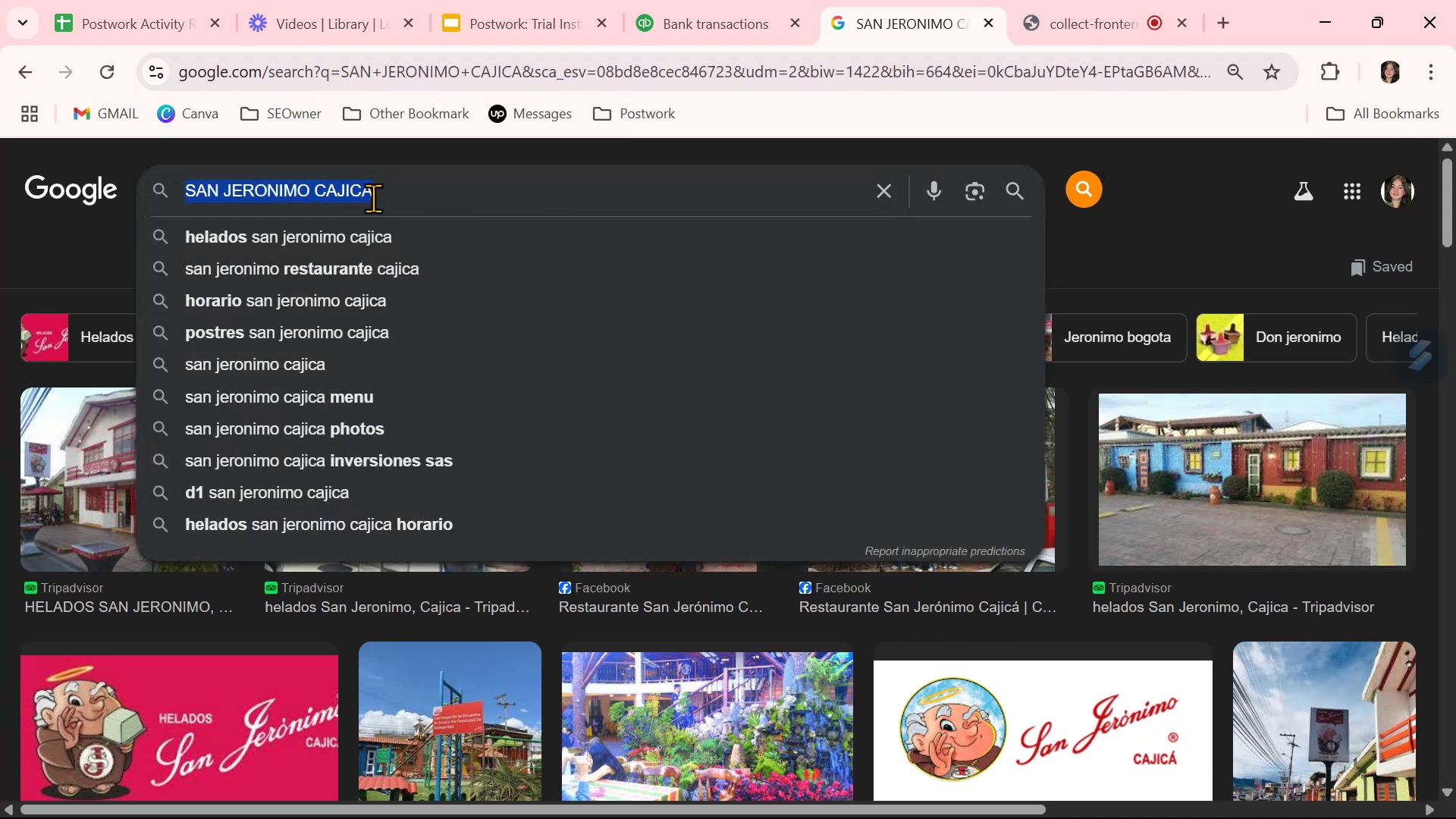 
key(Control+V)
 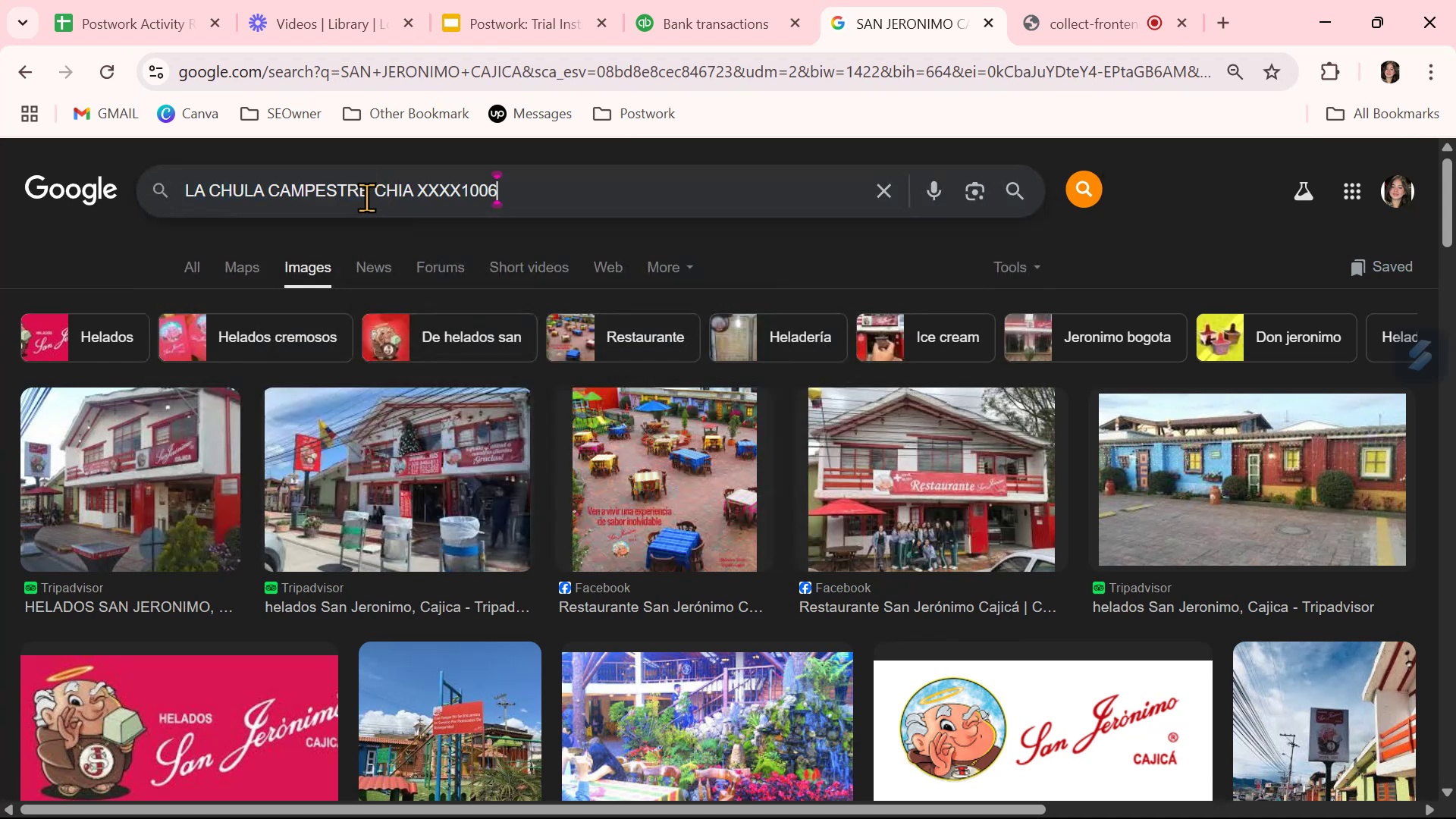 
key(NumpadEnter)
 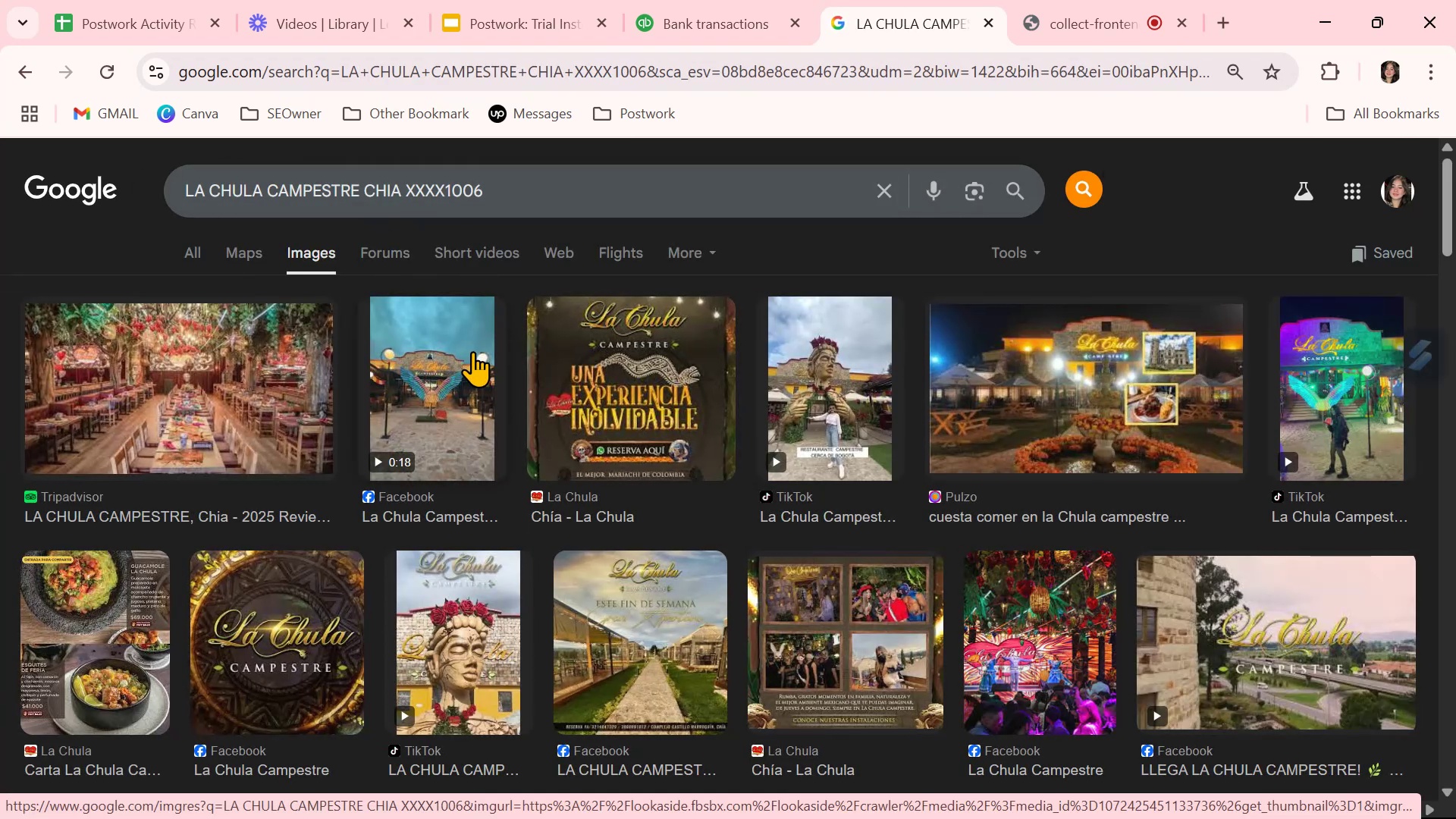 
wait(10.66)
 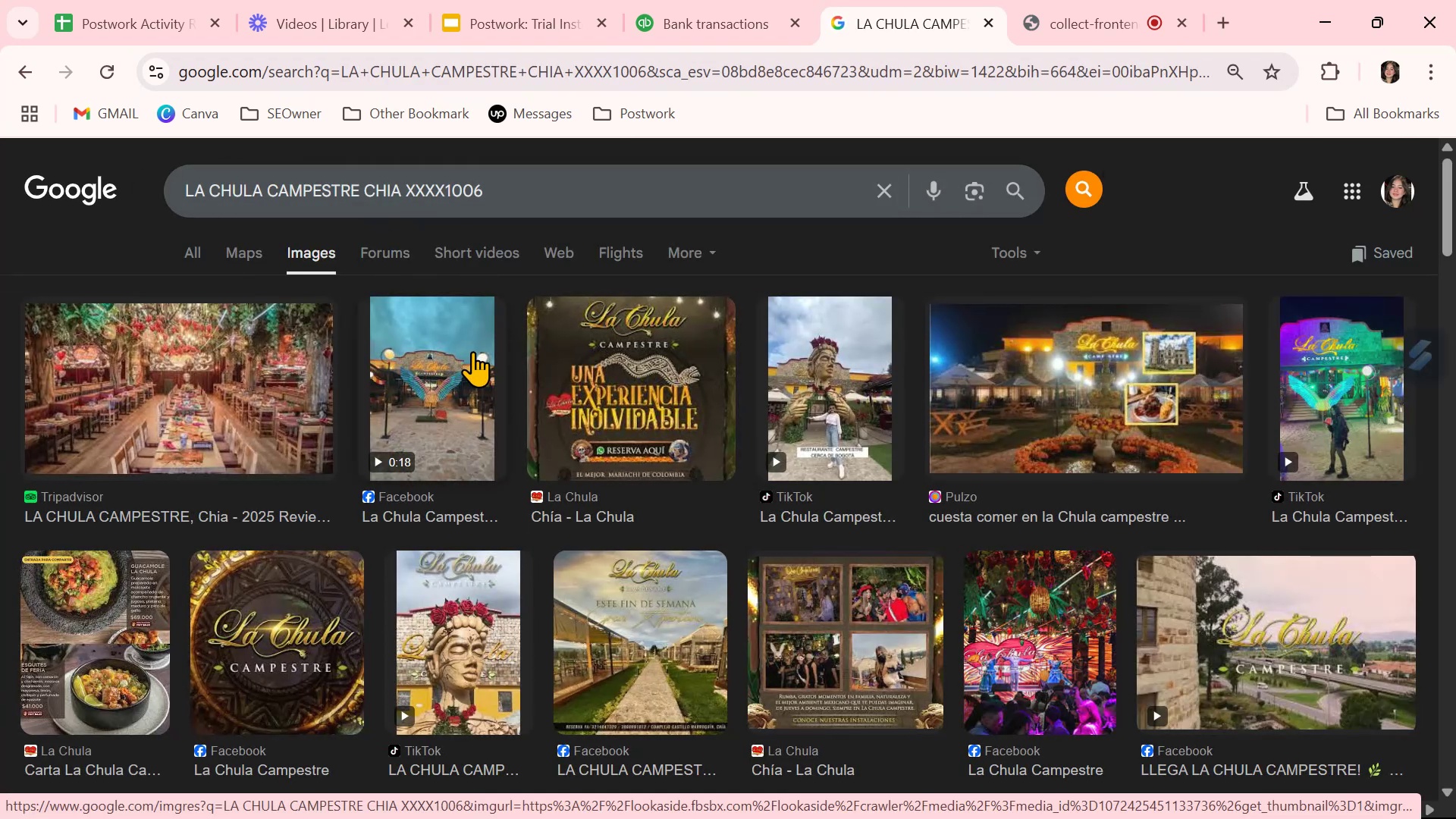 
left_click([730, 21])
 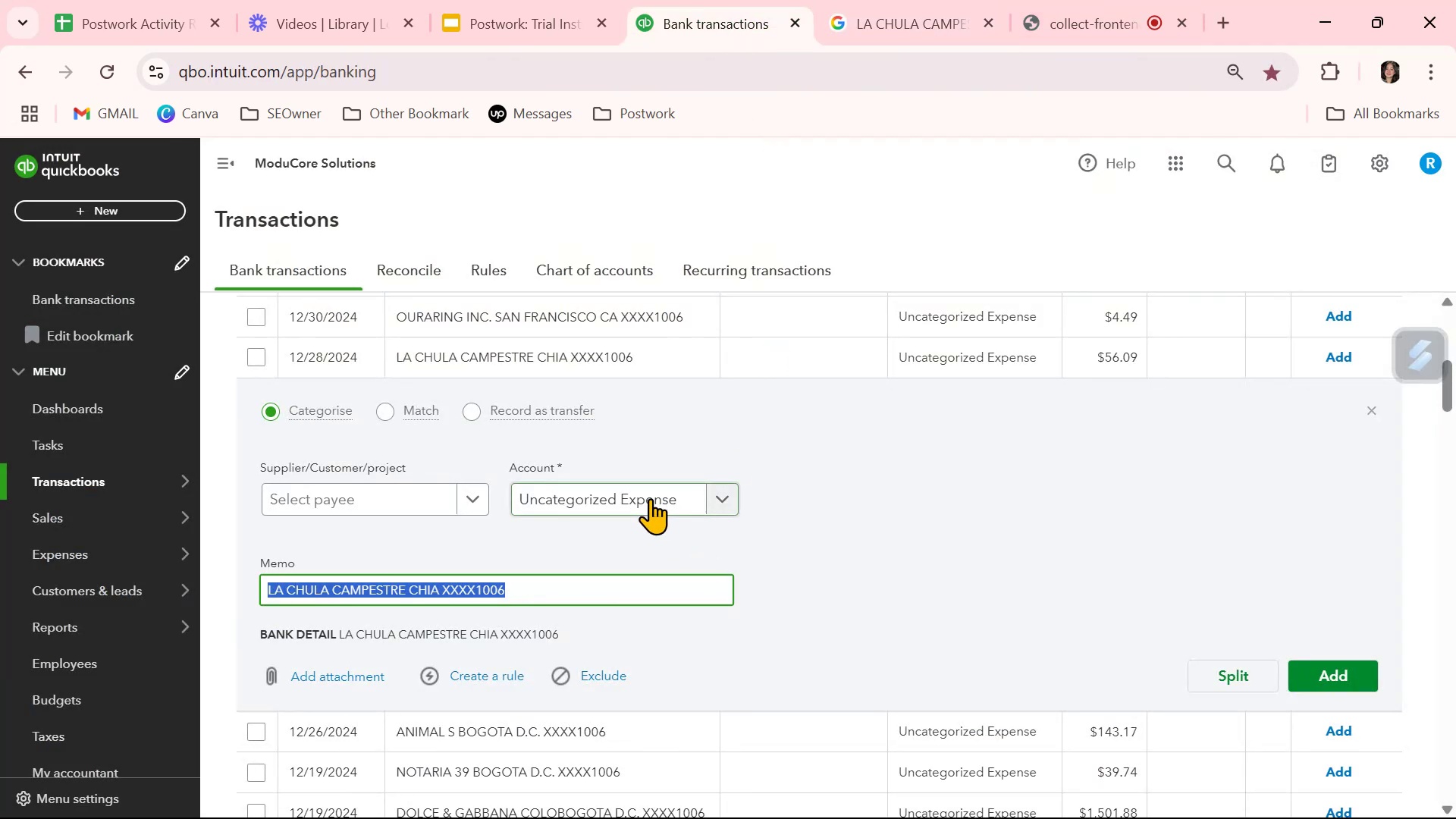 
left_click([649, 500])
 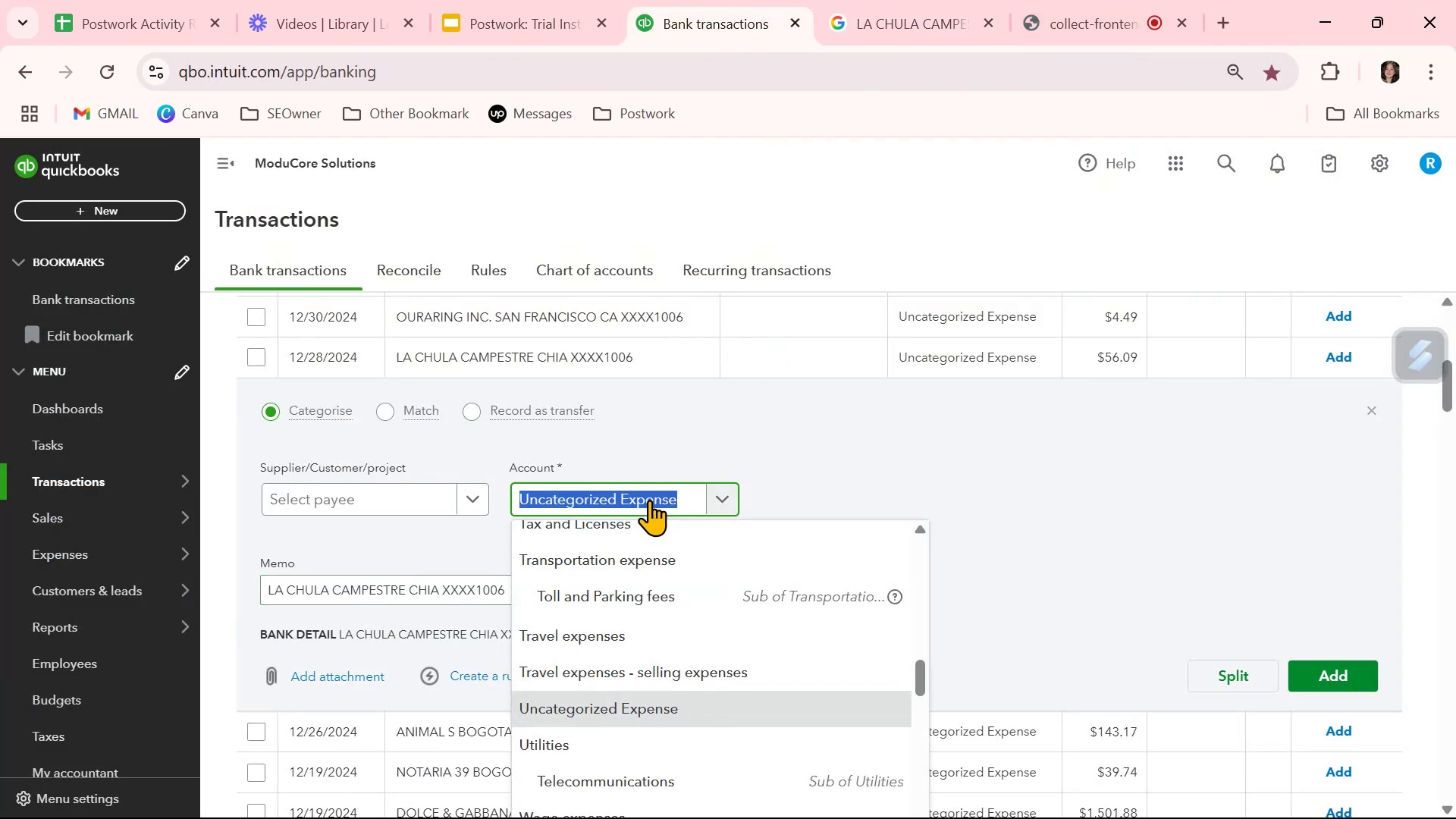 
type(meals)
 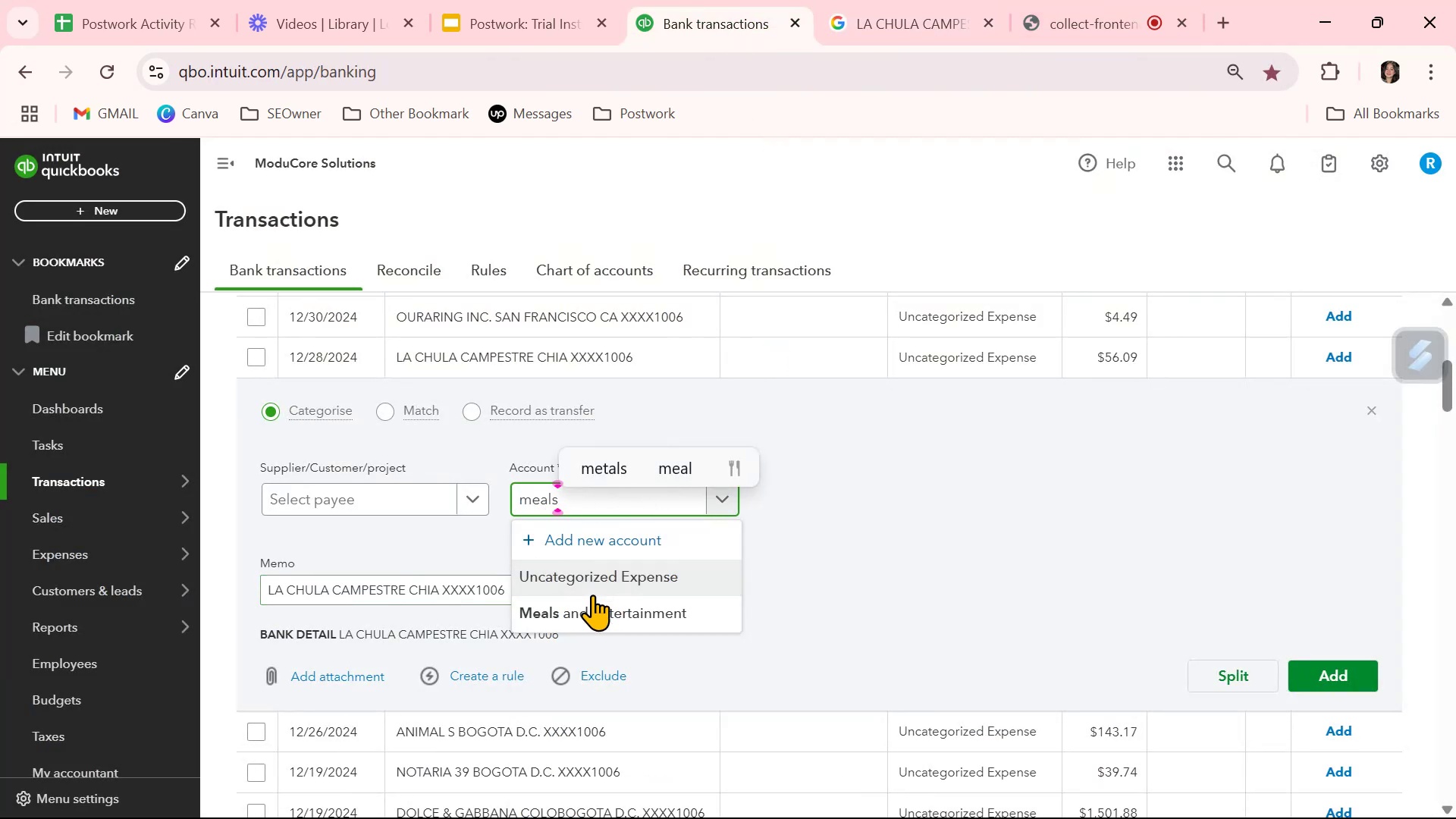 
left_click([591, 606])
 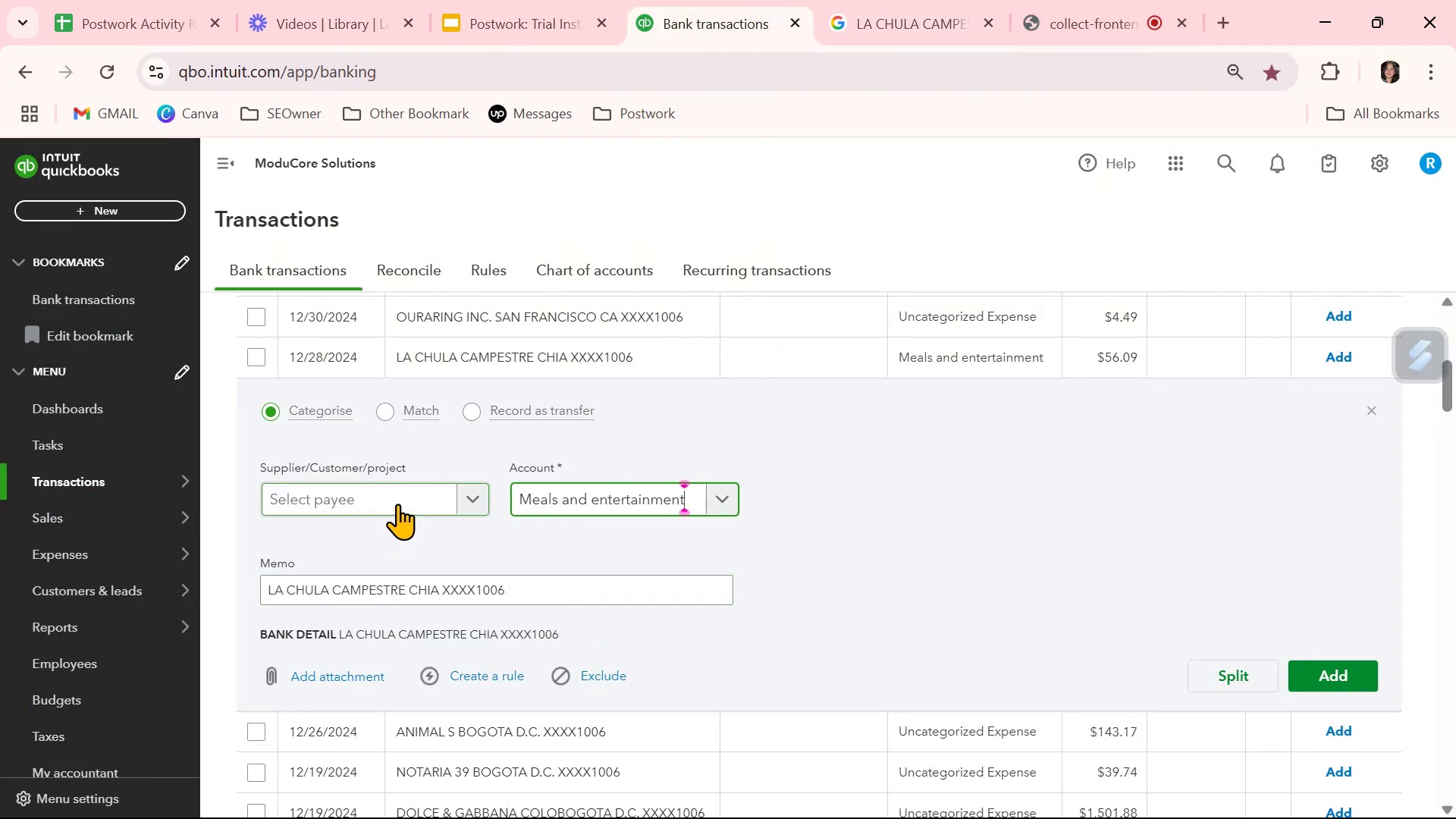 
left_click([397, 494])
 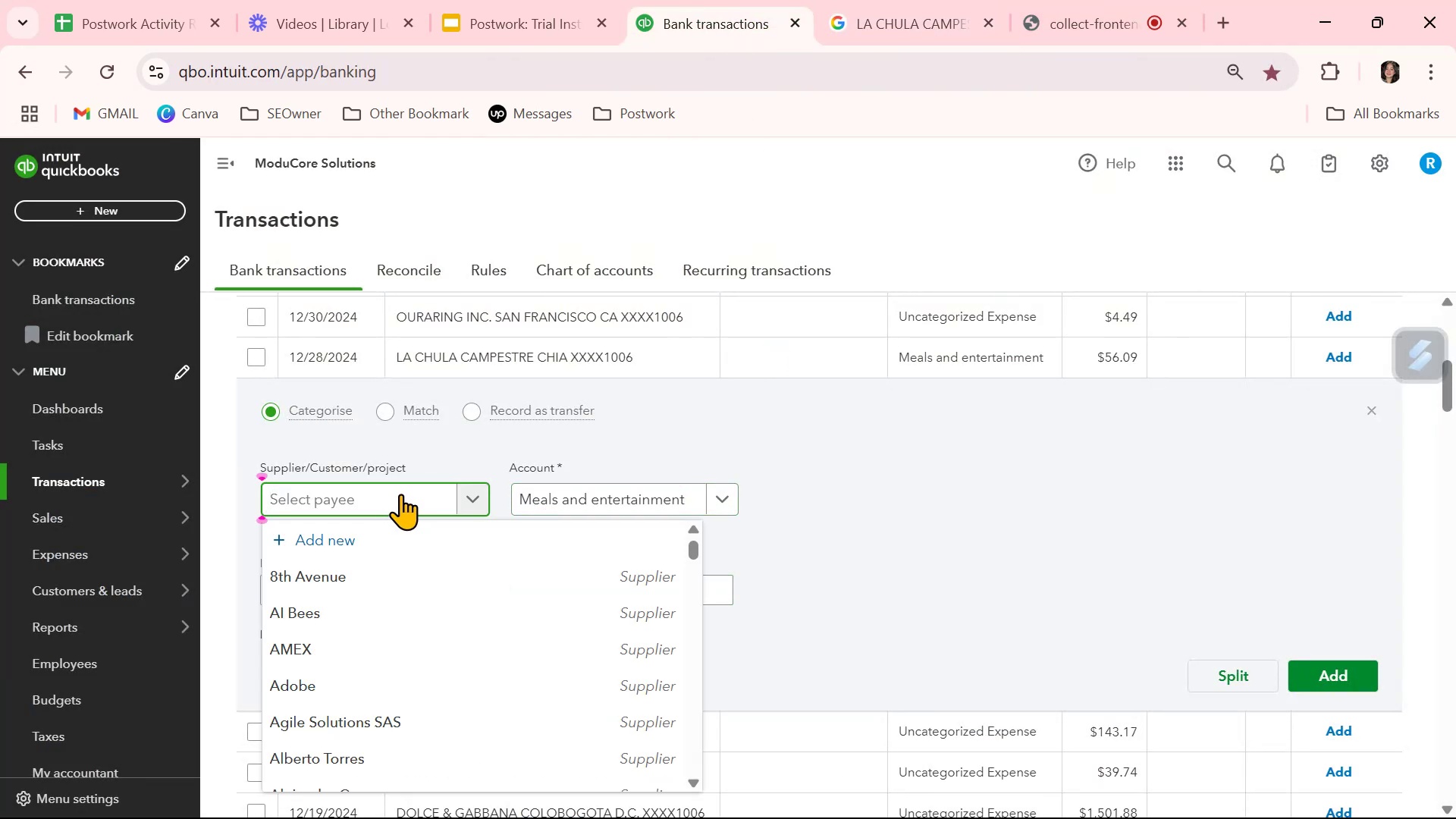 
type(la )
key(Backspace)
key(Backspace)
key(Backspace)
type(La)
 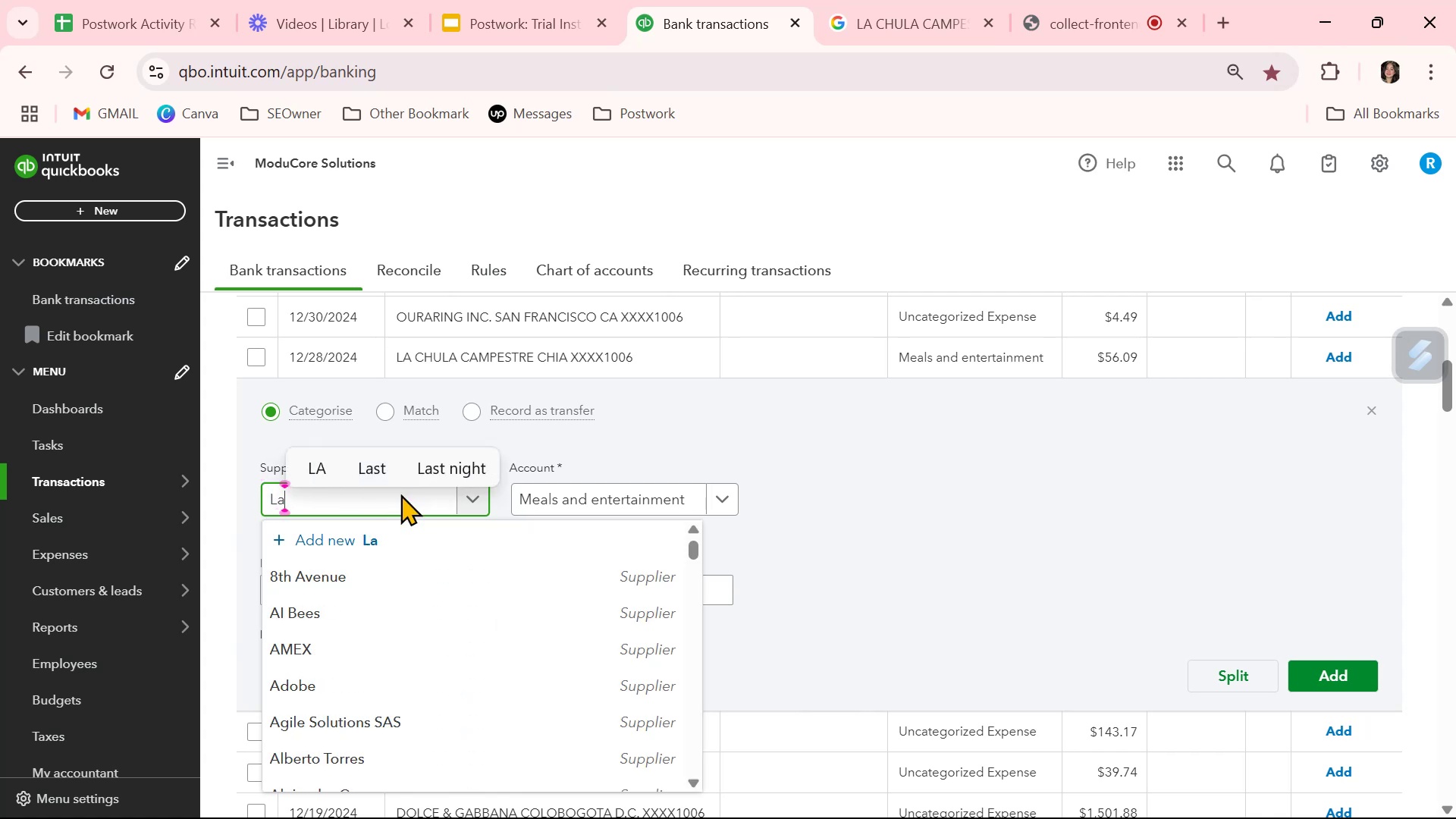 
left_click([344, 610])
 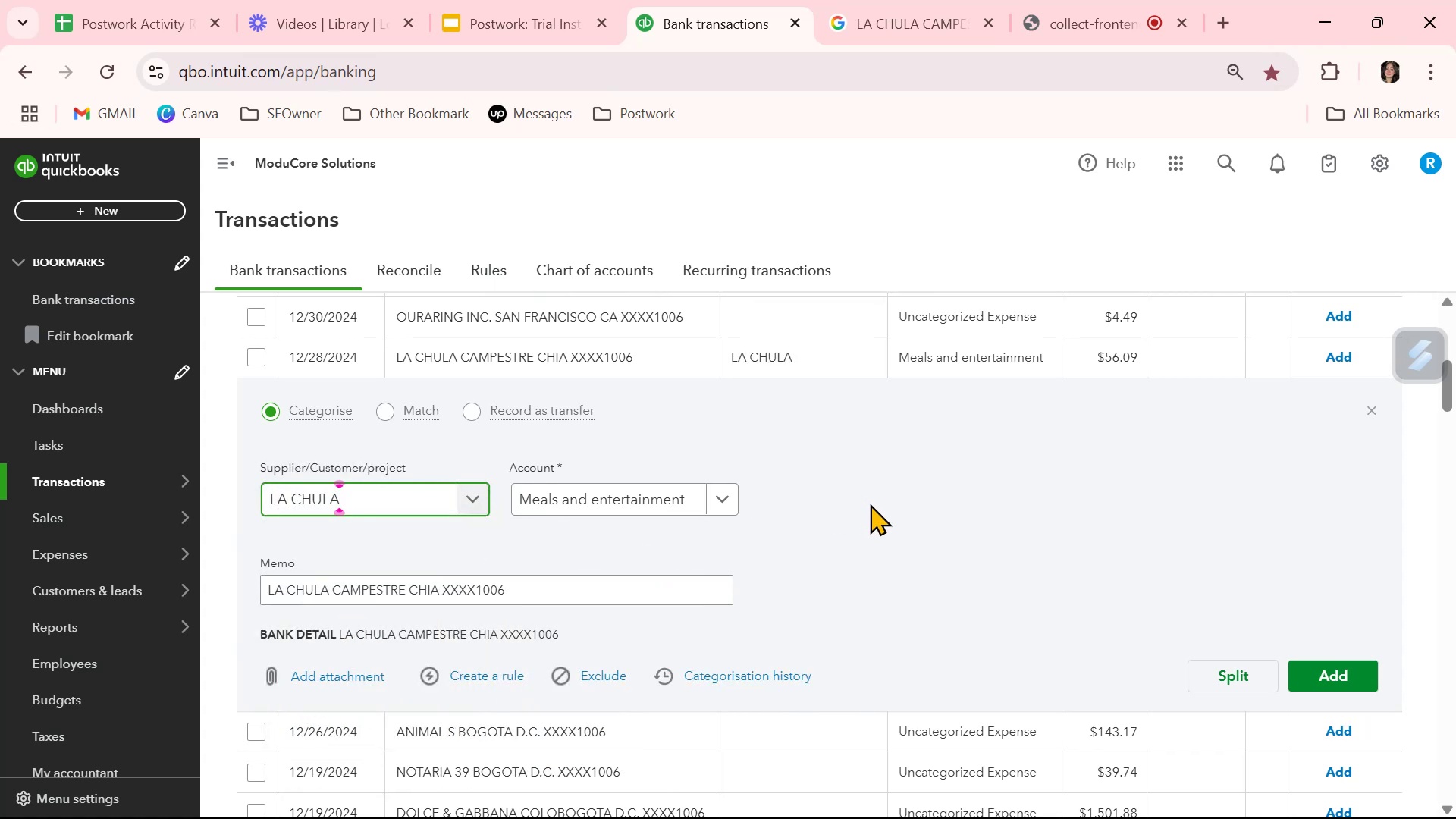 
left_click([879, 509])
 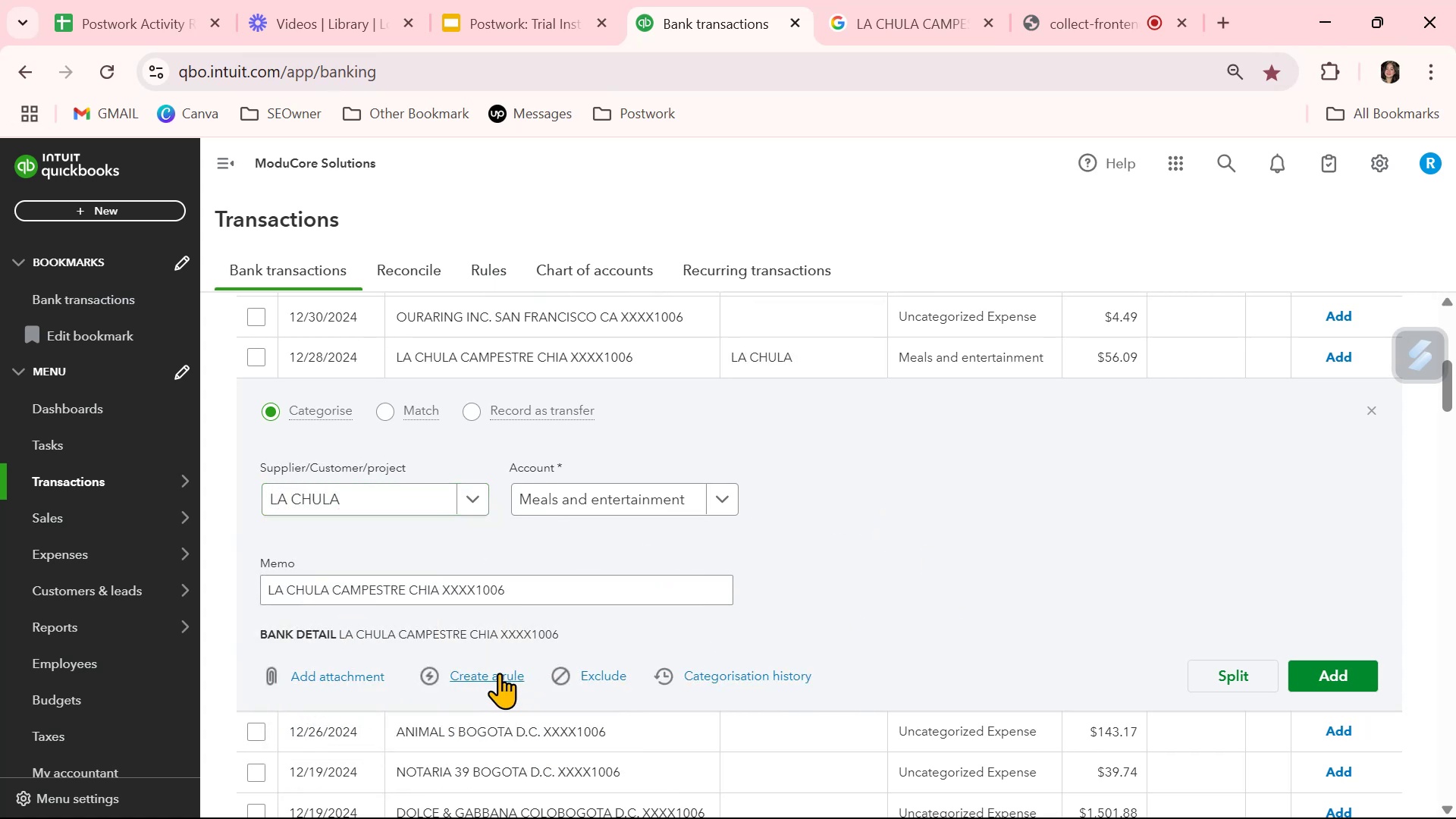 
left_click([499, 673])
 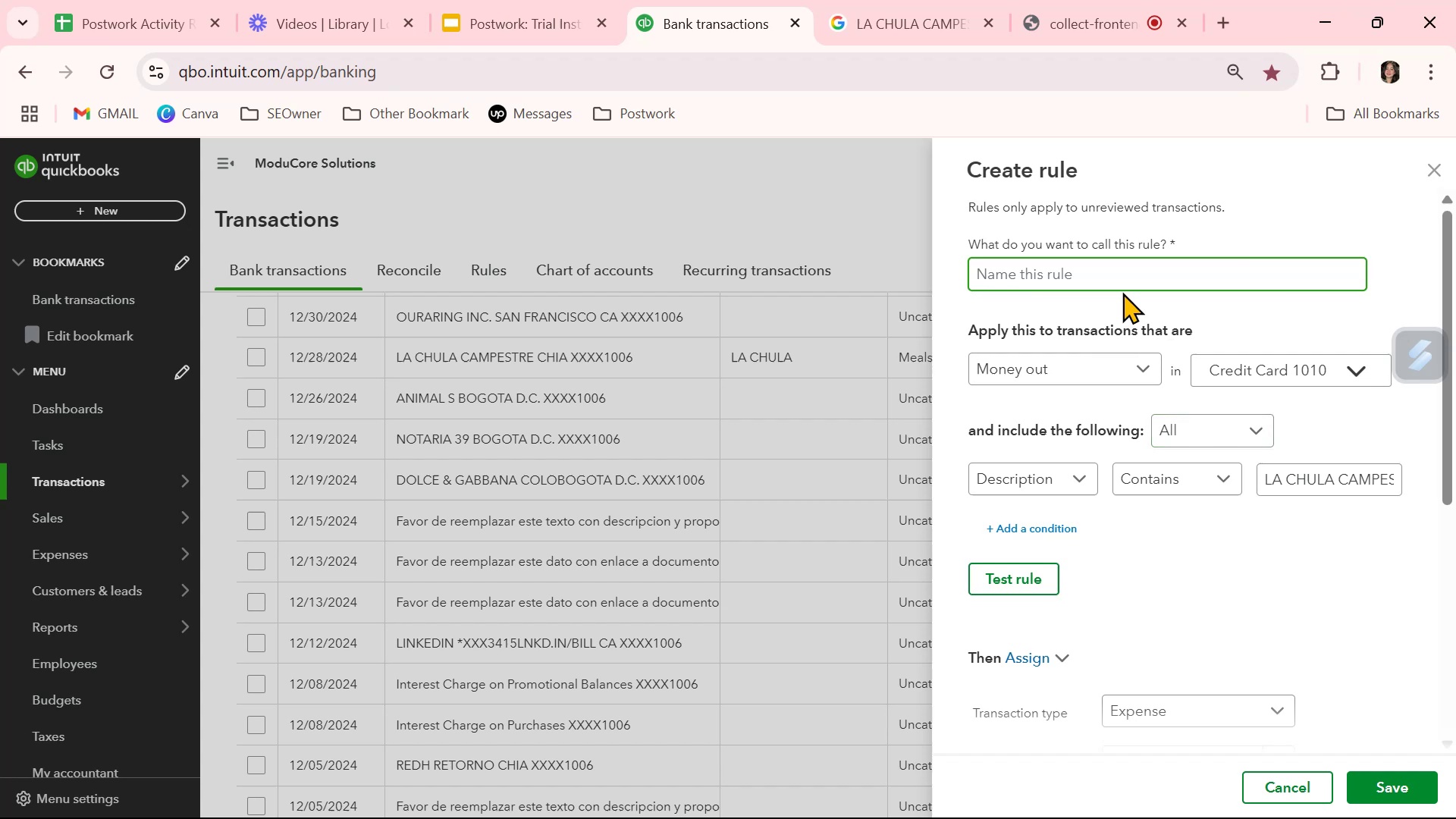 
left_click([1117, 271])
 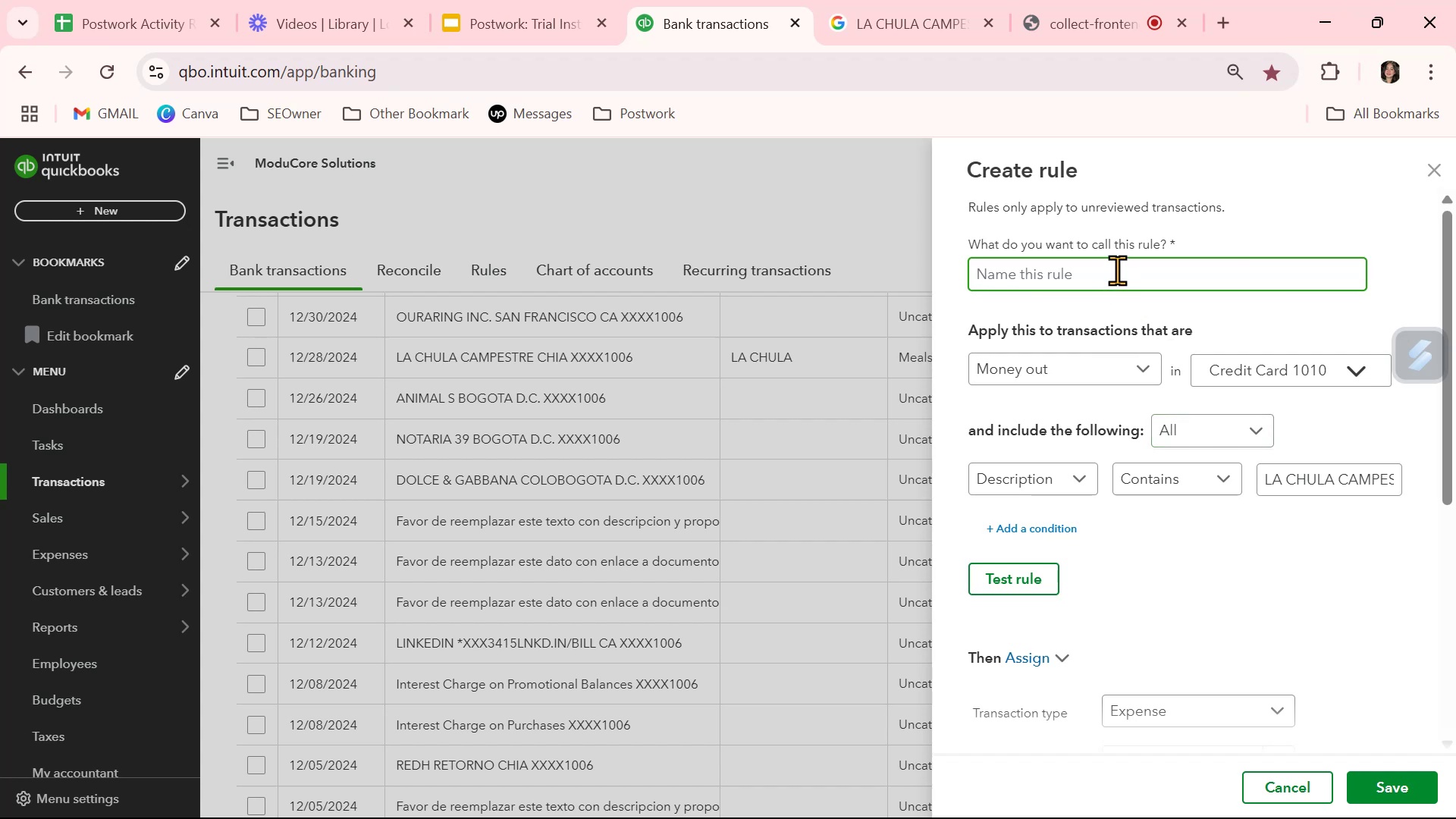 
type(La Chu;)
key(Backspace)
type(la)
 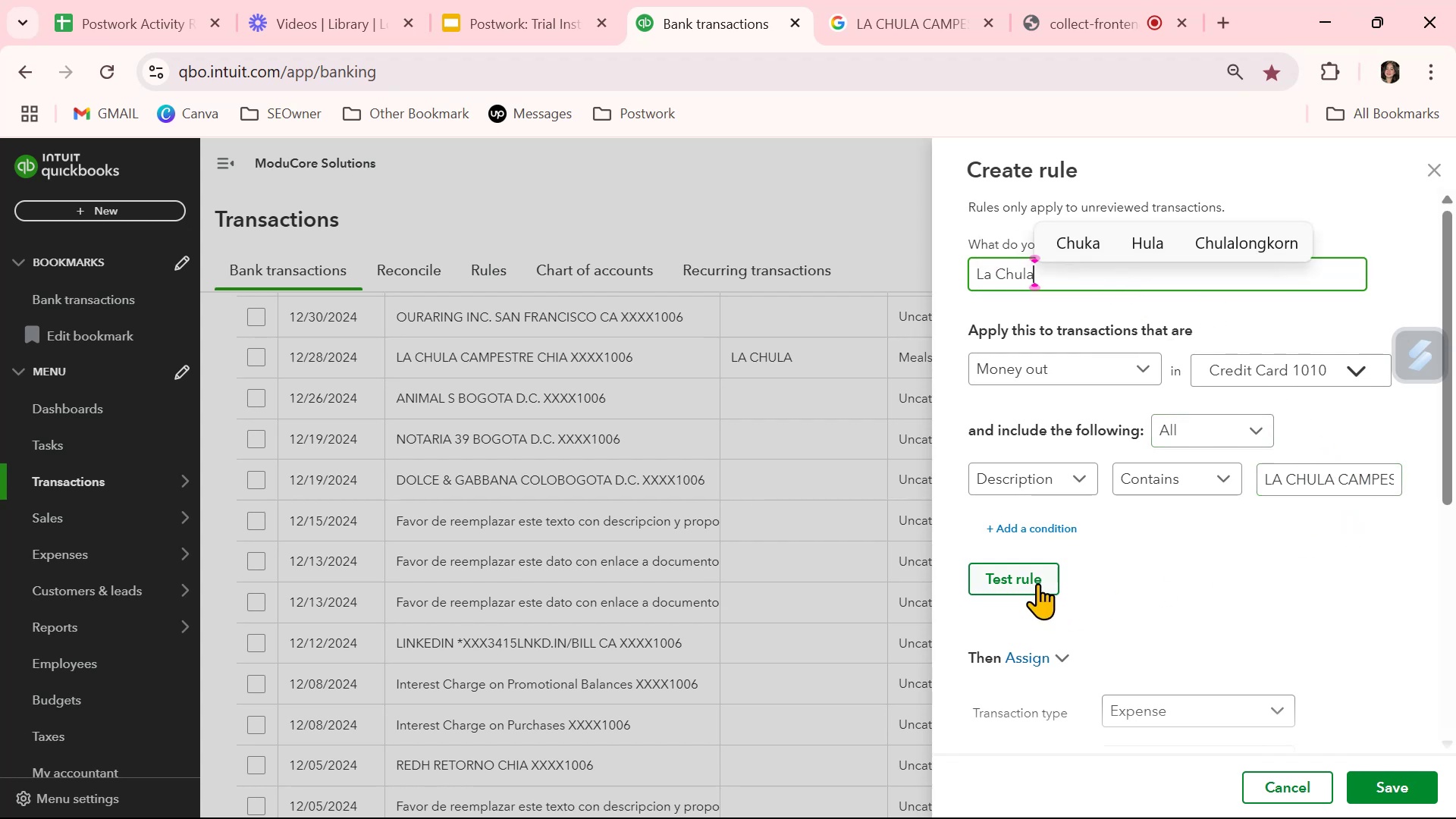 
left_click([1382, 482])
 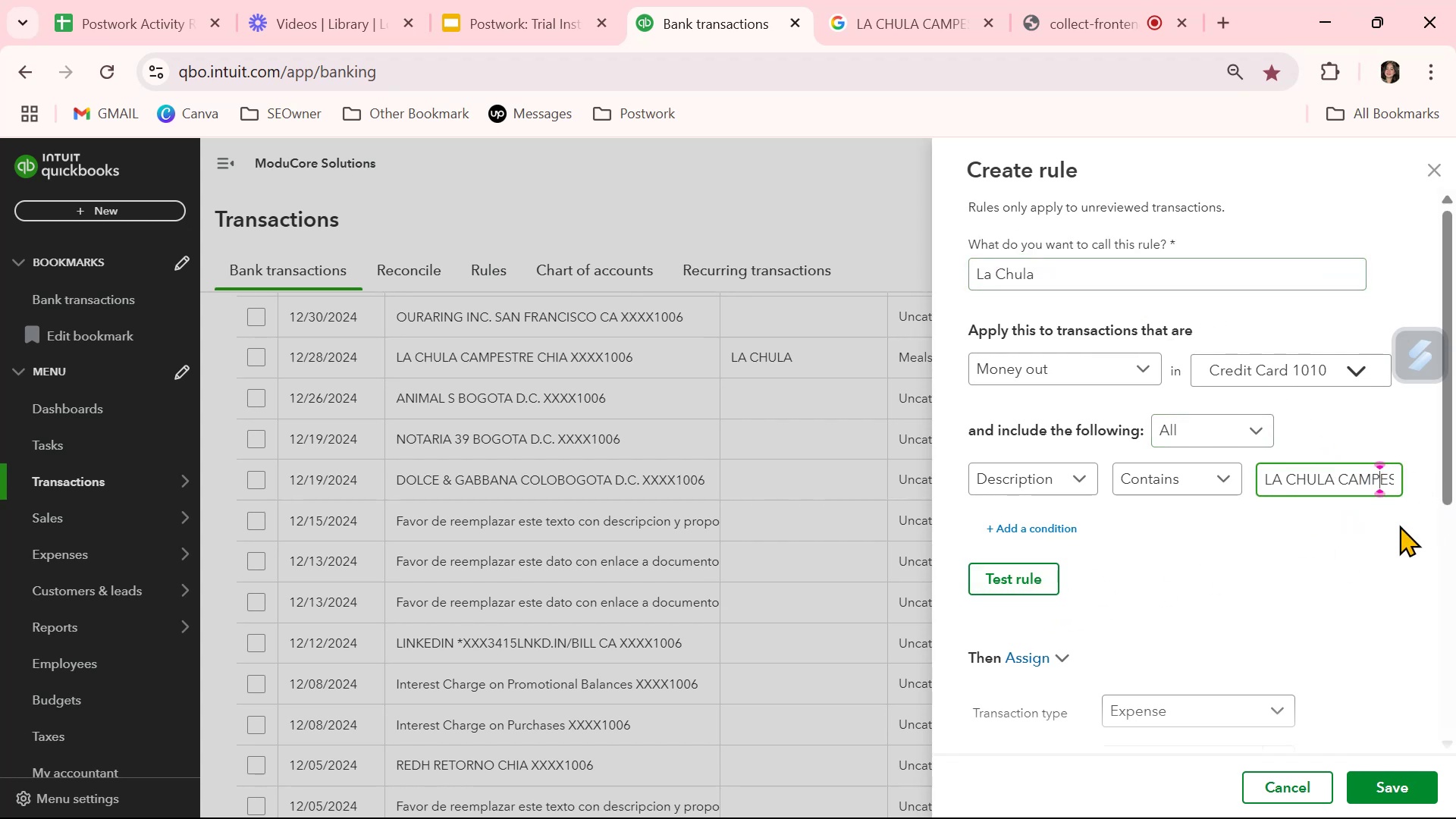 
key(ArrowRight)
 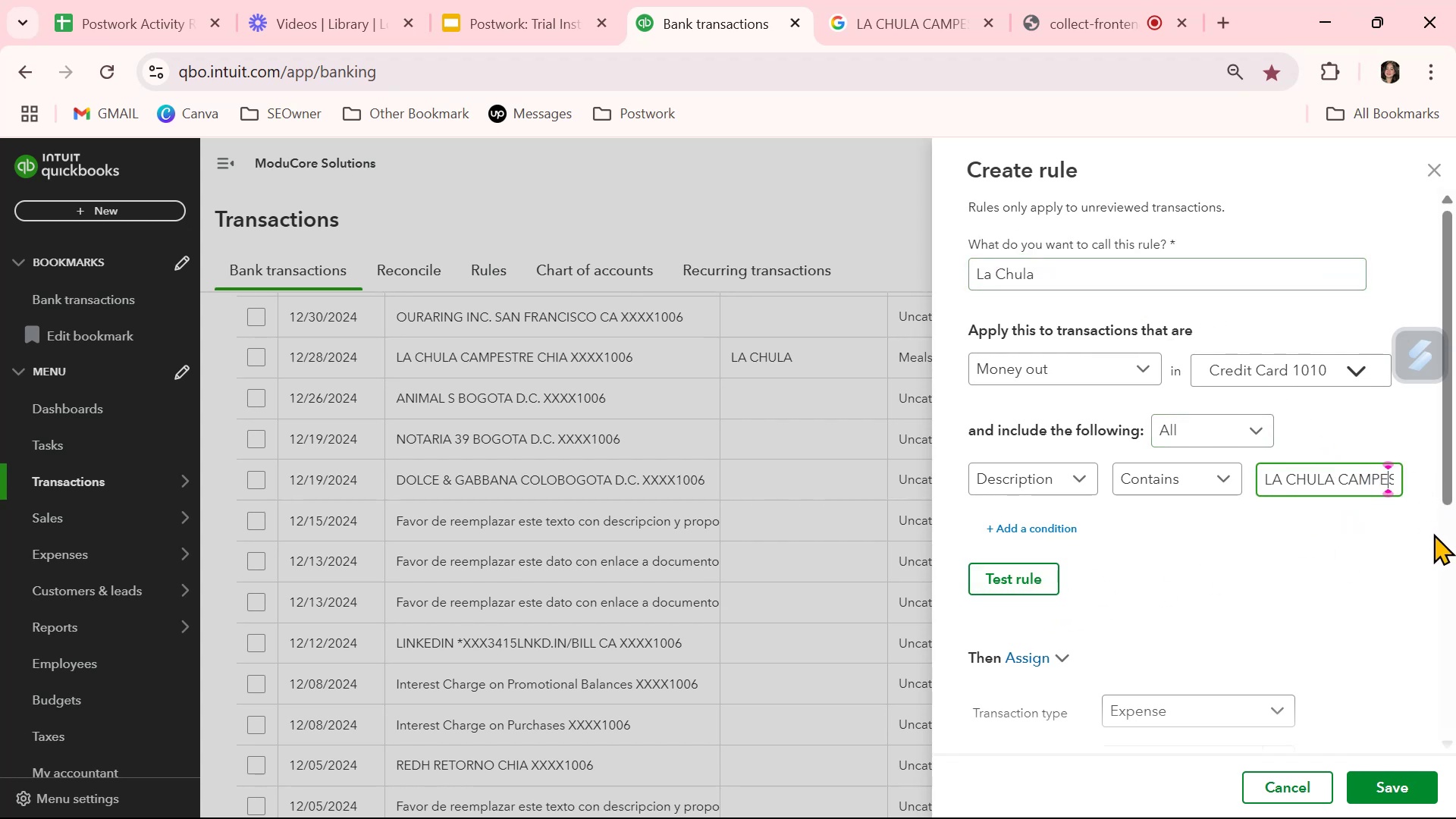 
hold_key(key=ArrowRight, duration=0.65)
 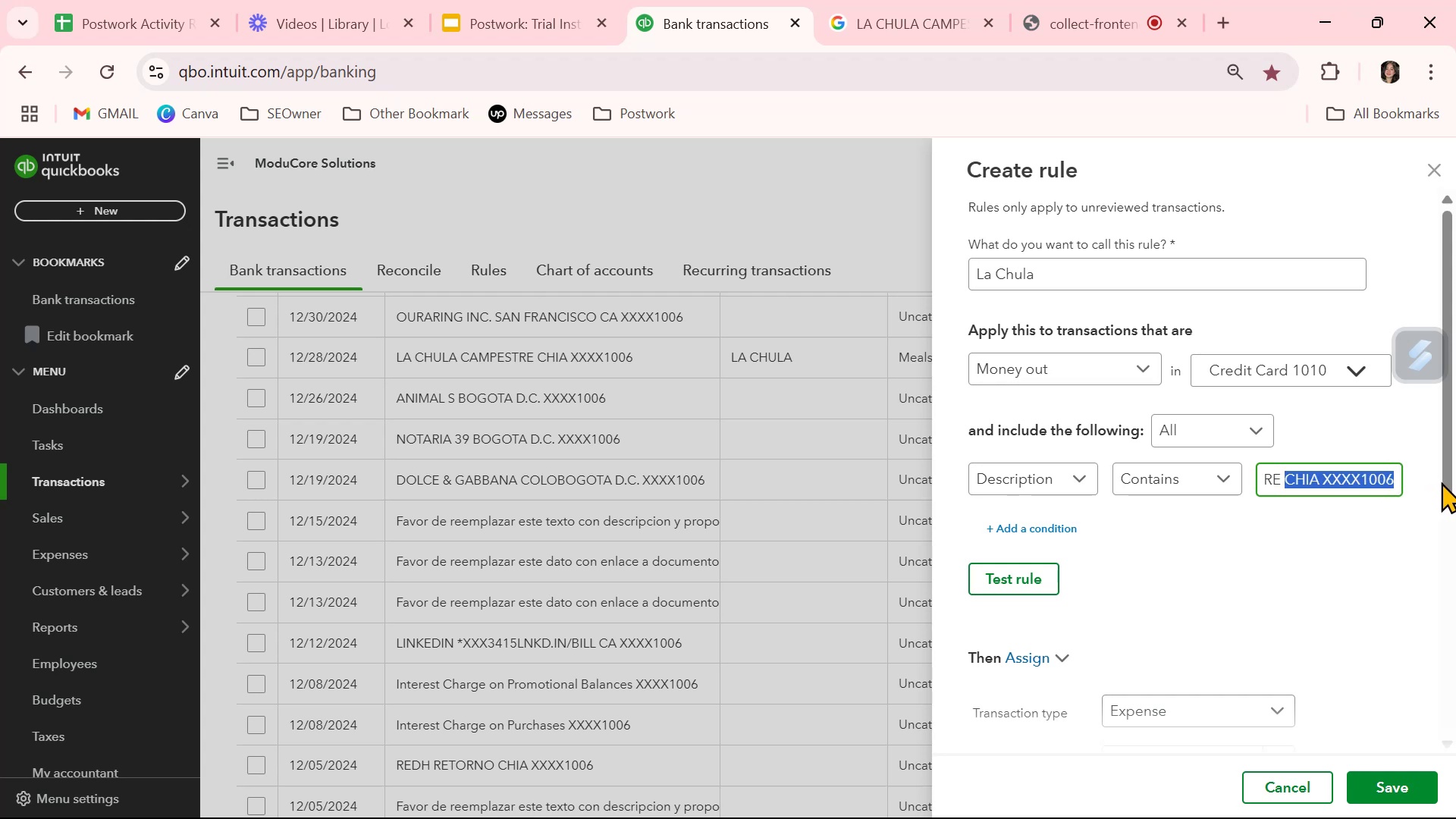 
key(Backspace)
 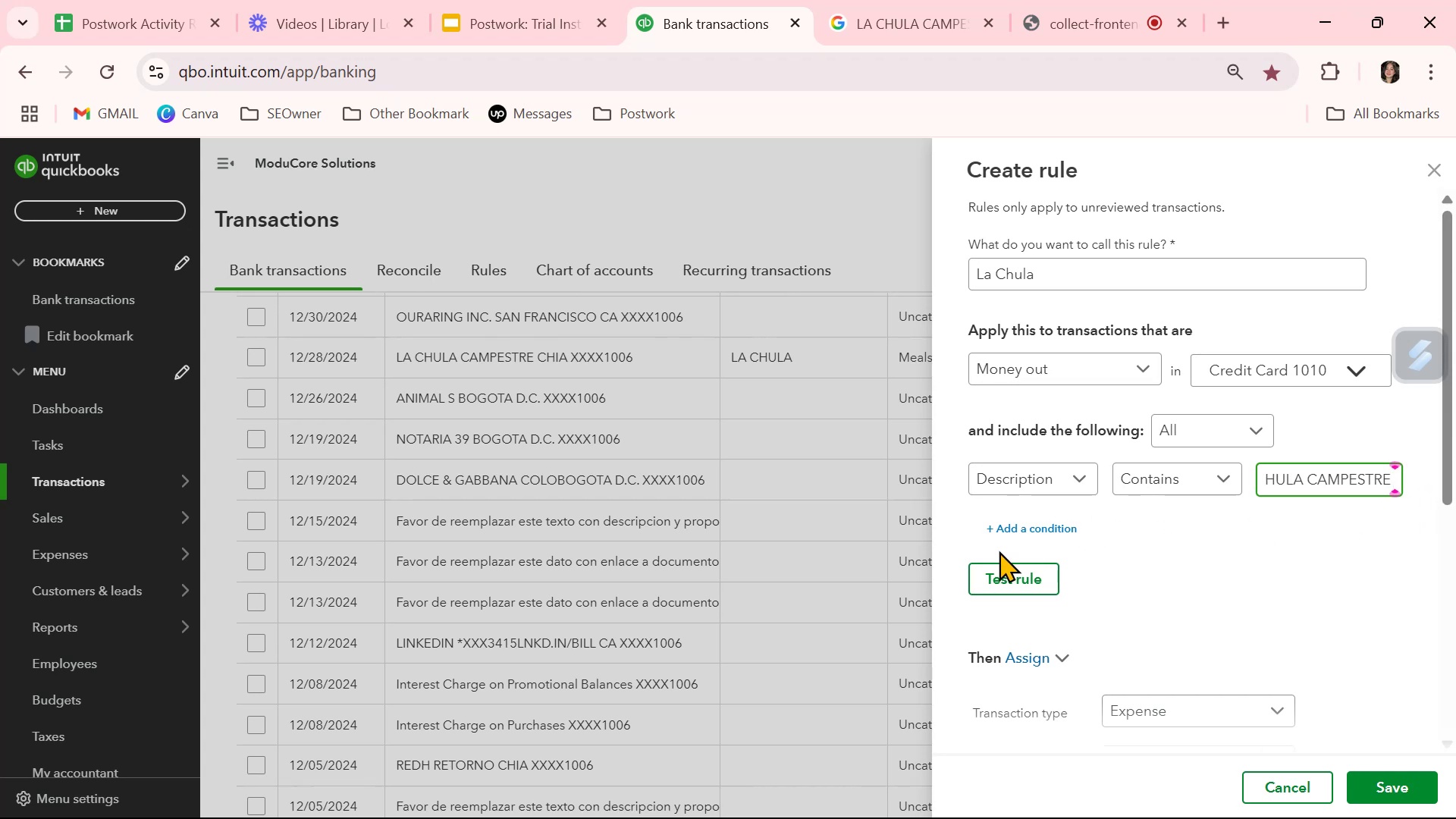 
left_click([1003, 575])
 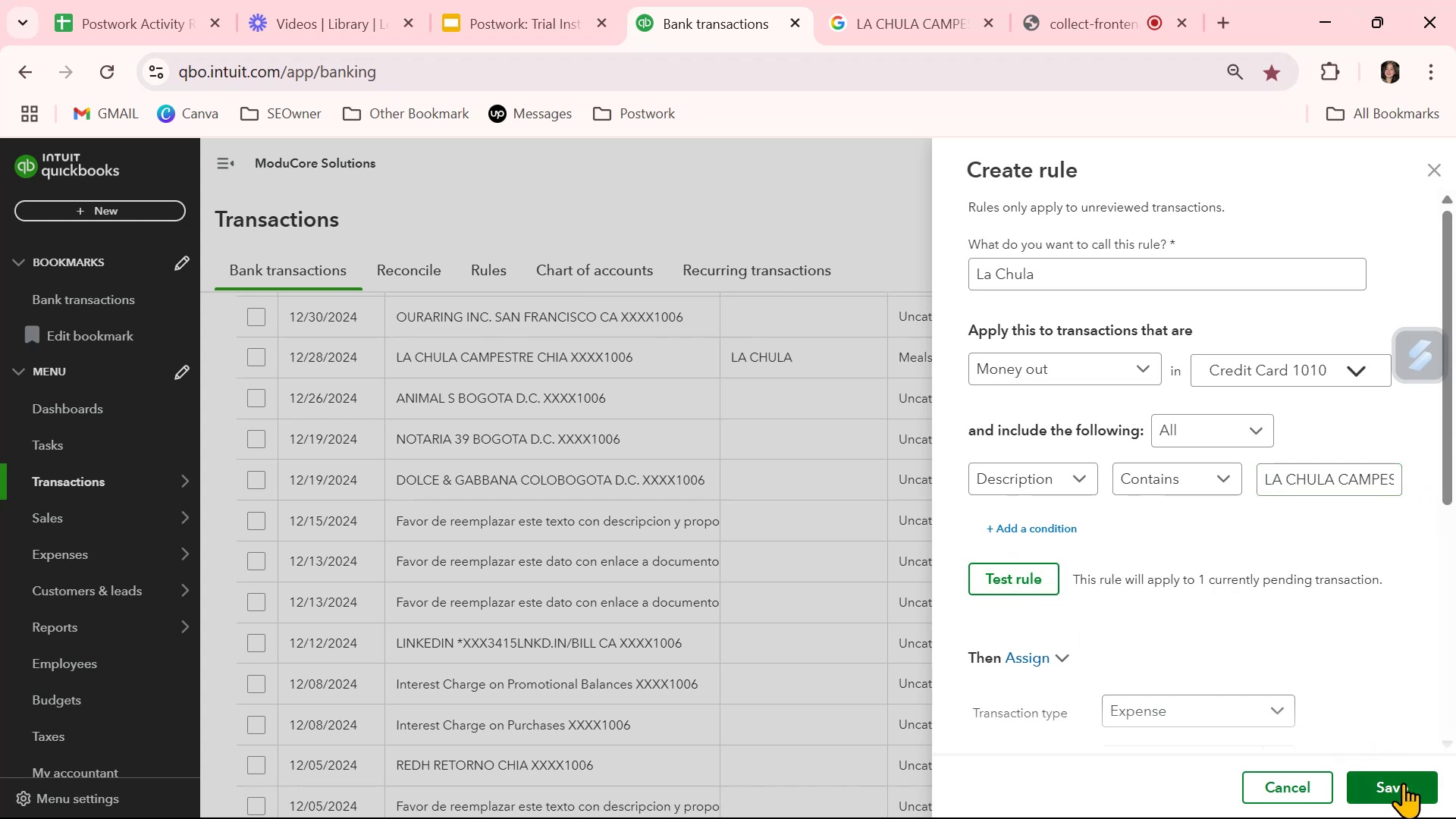 
left_click([1403, 783])
 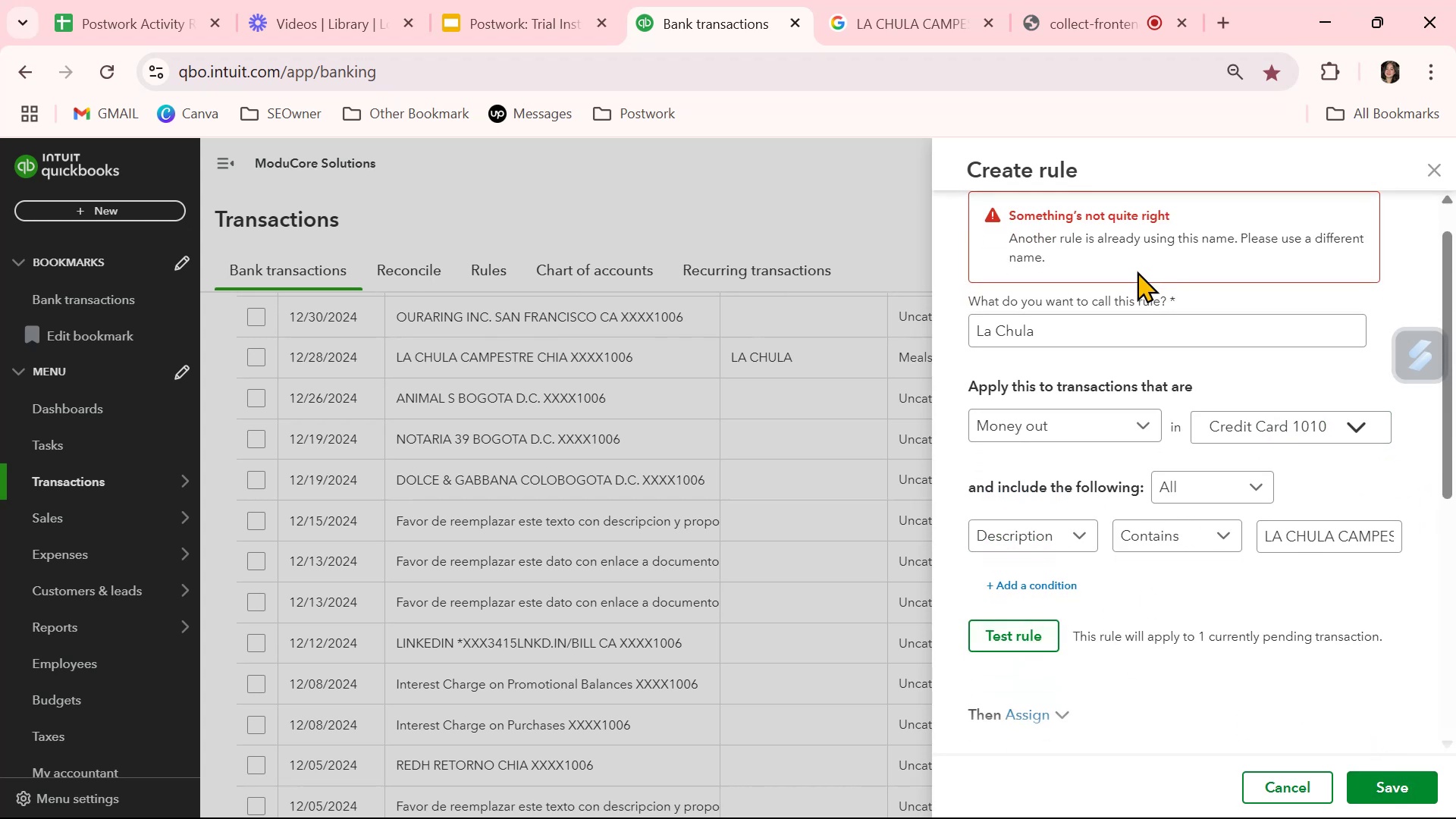 
left_click([1115, 337])
 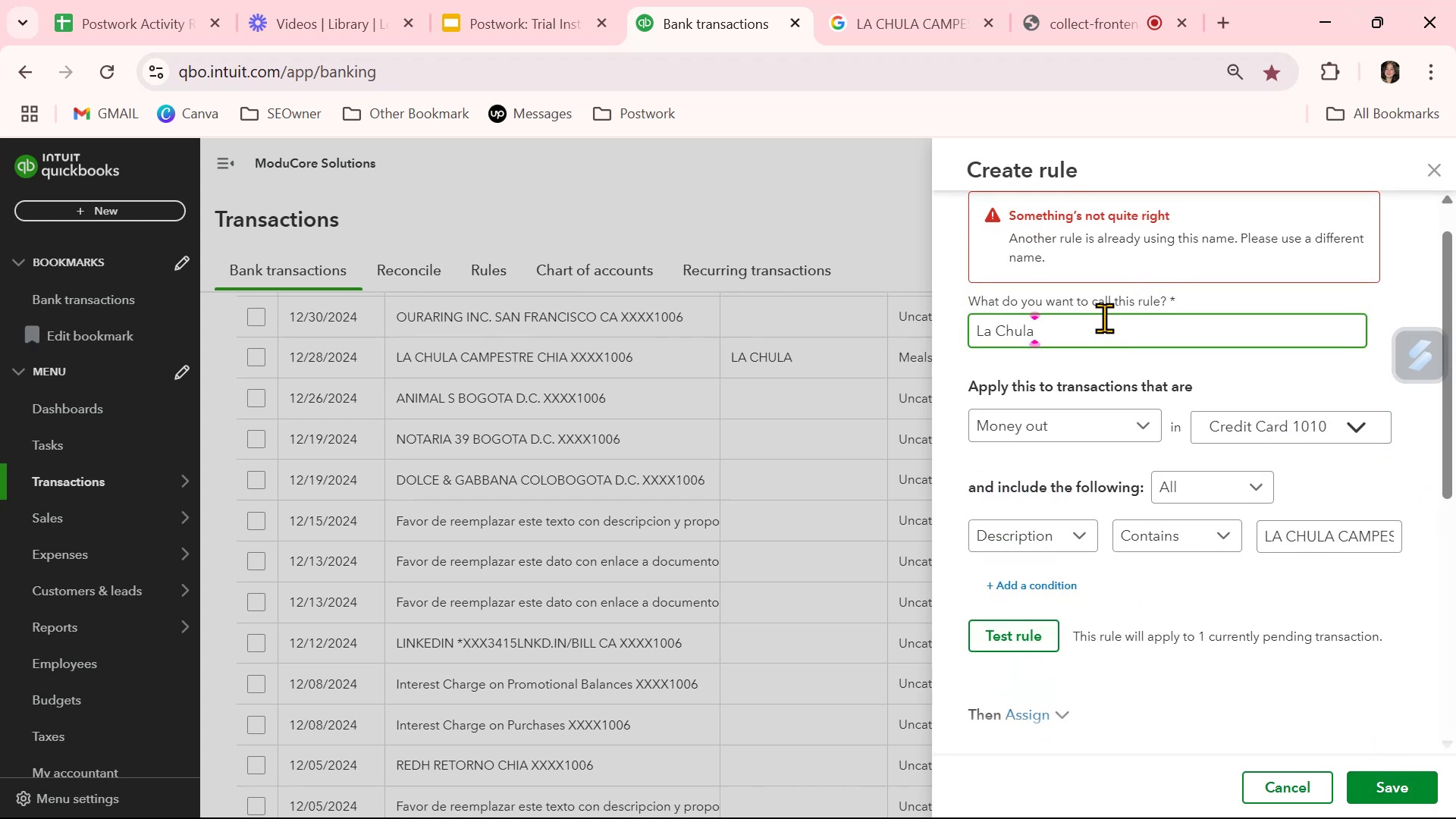 
key(Numpad1)
 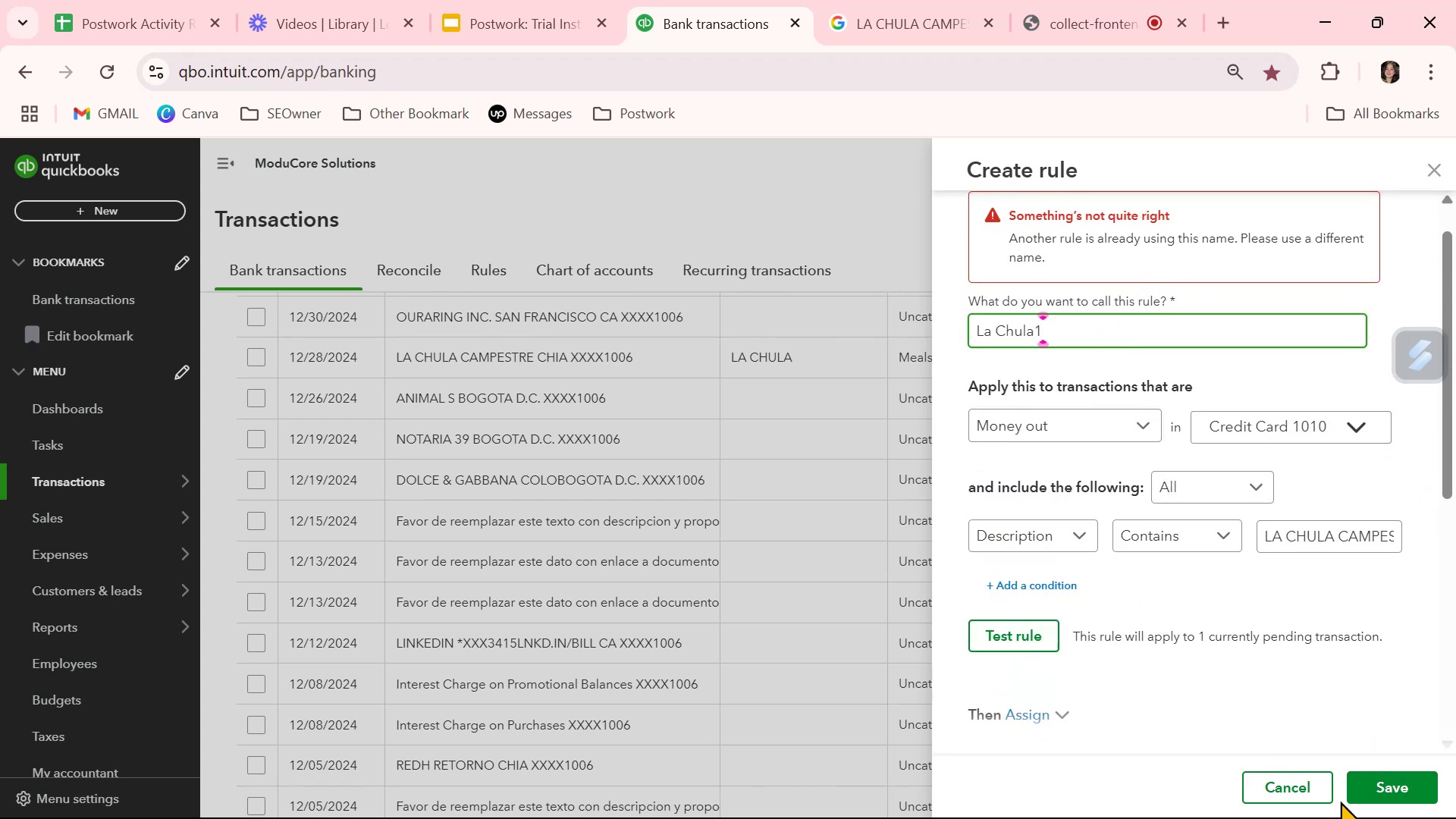 
left_click([1383, 786])
 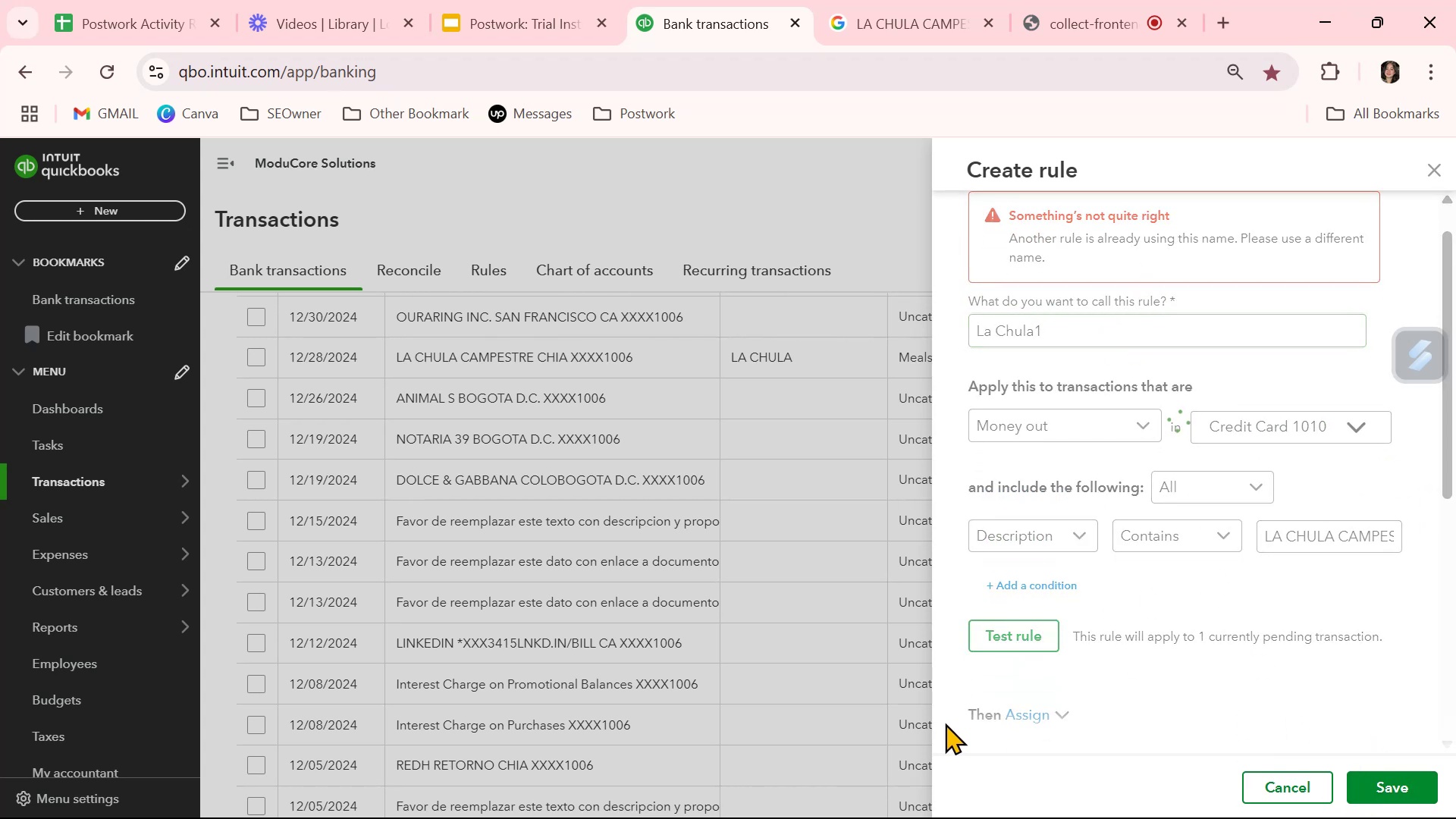 
mouse_move([576, 613])
 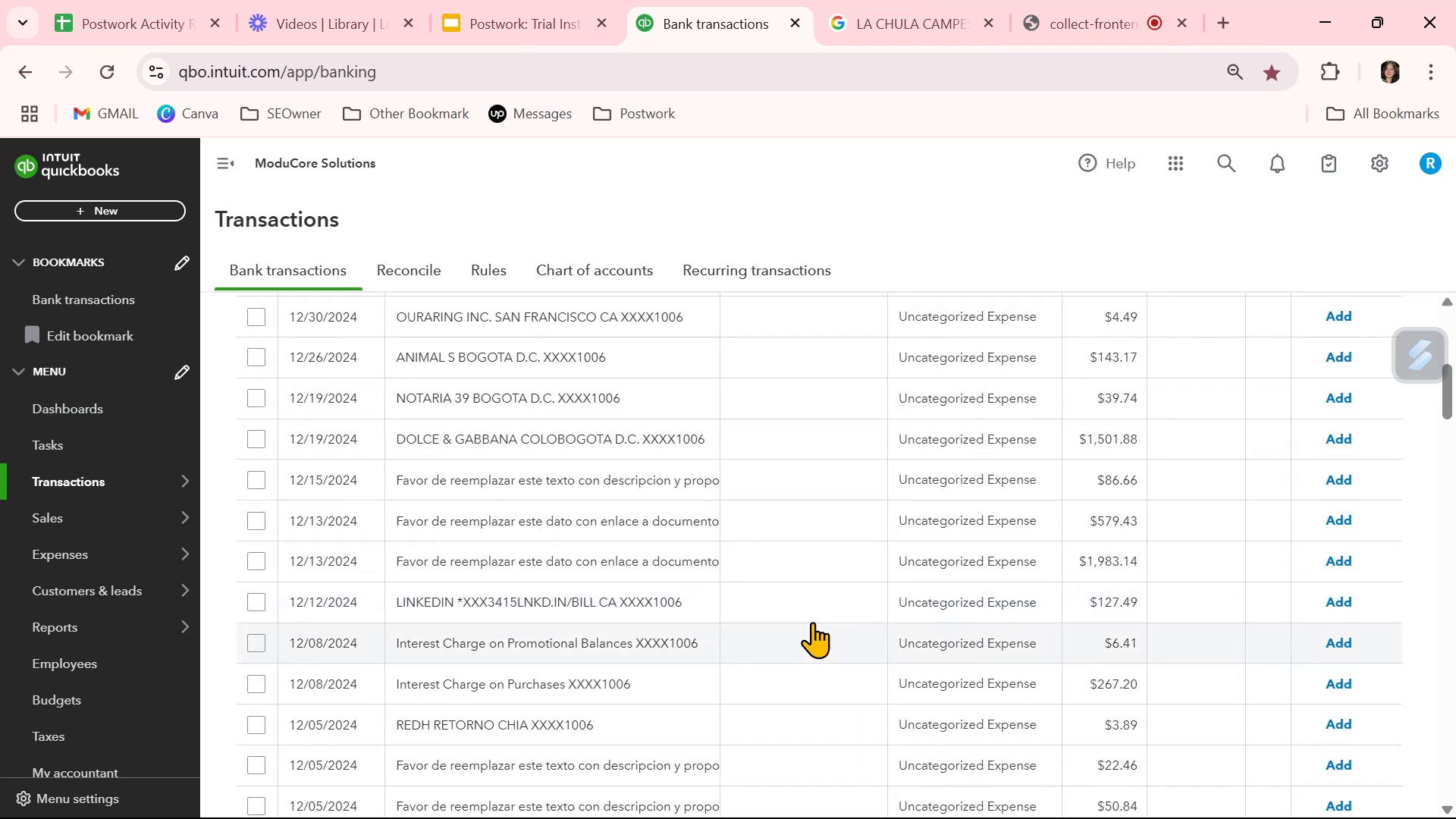 
scroll: coordinate [812, 622], scroll_direction: up, amount: 3.0
 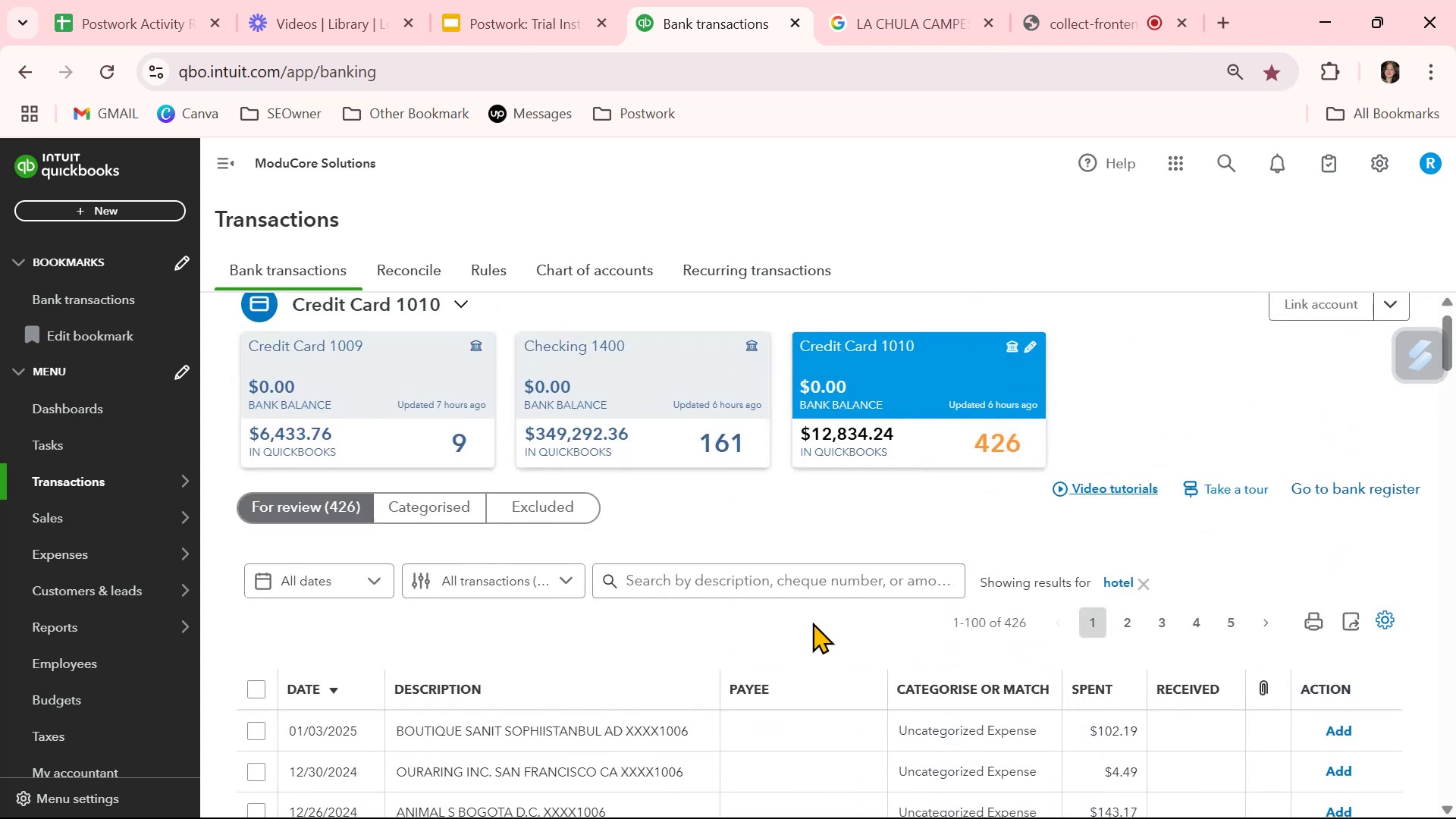 
scroll: coordinate [812, 622], scroll_direction: down, amount: 2.0
 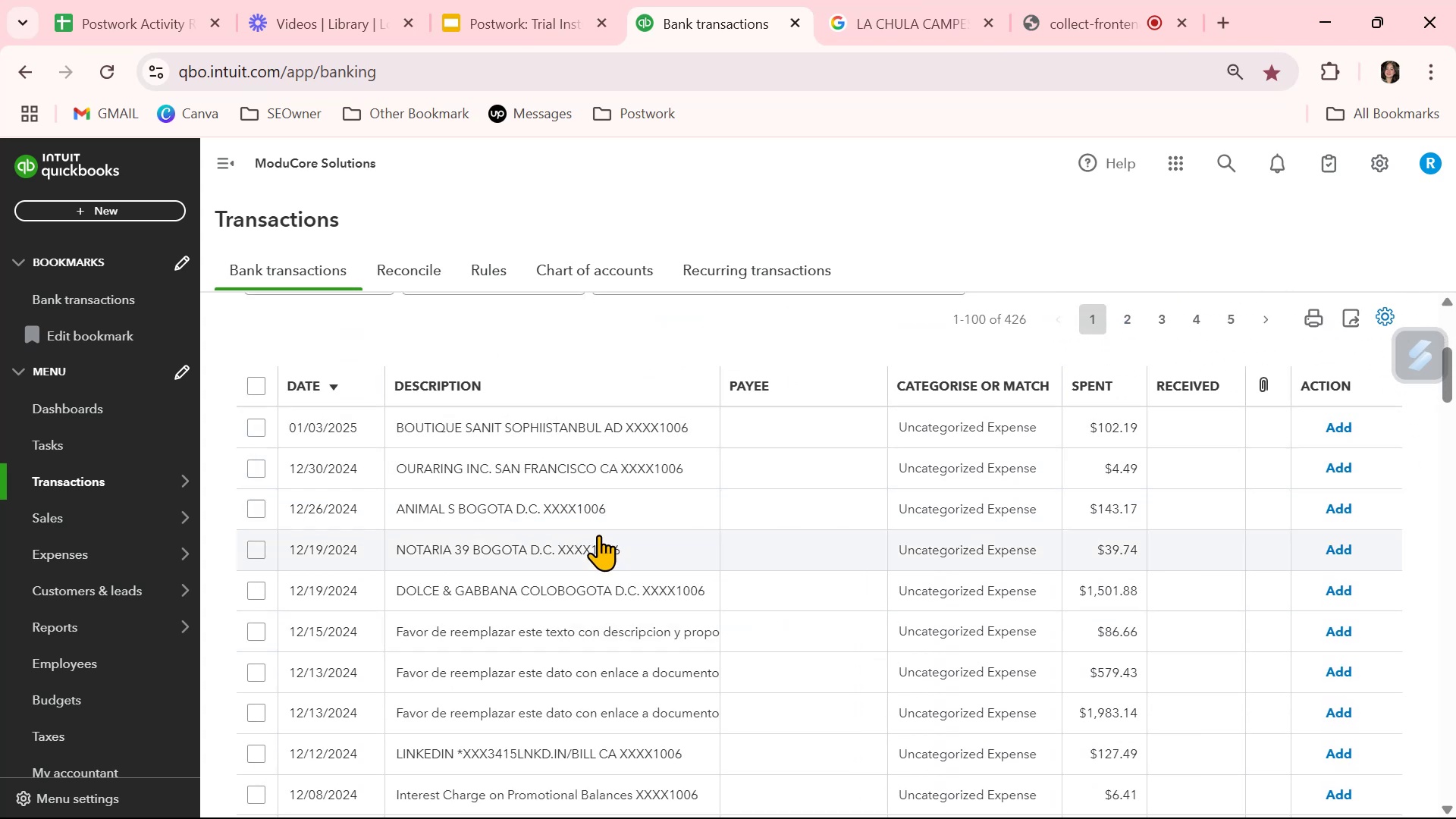 
left_click([594, 547])
 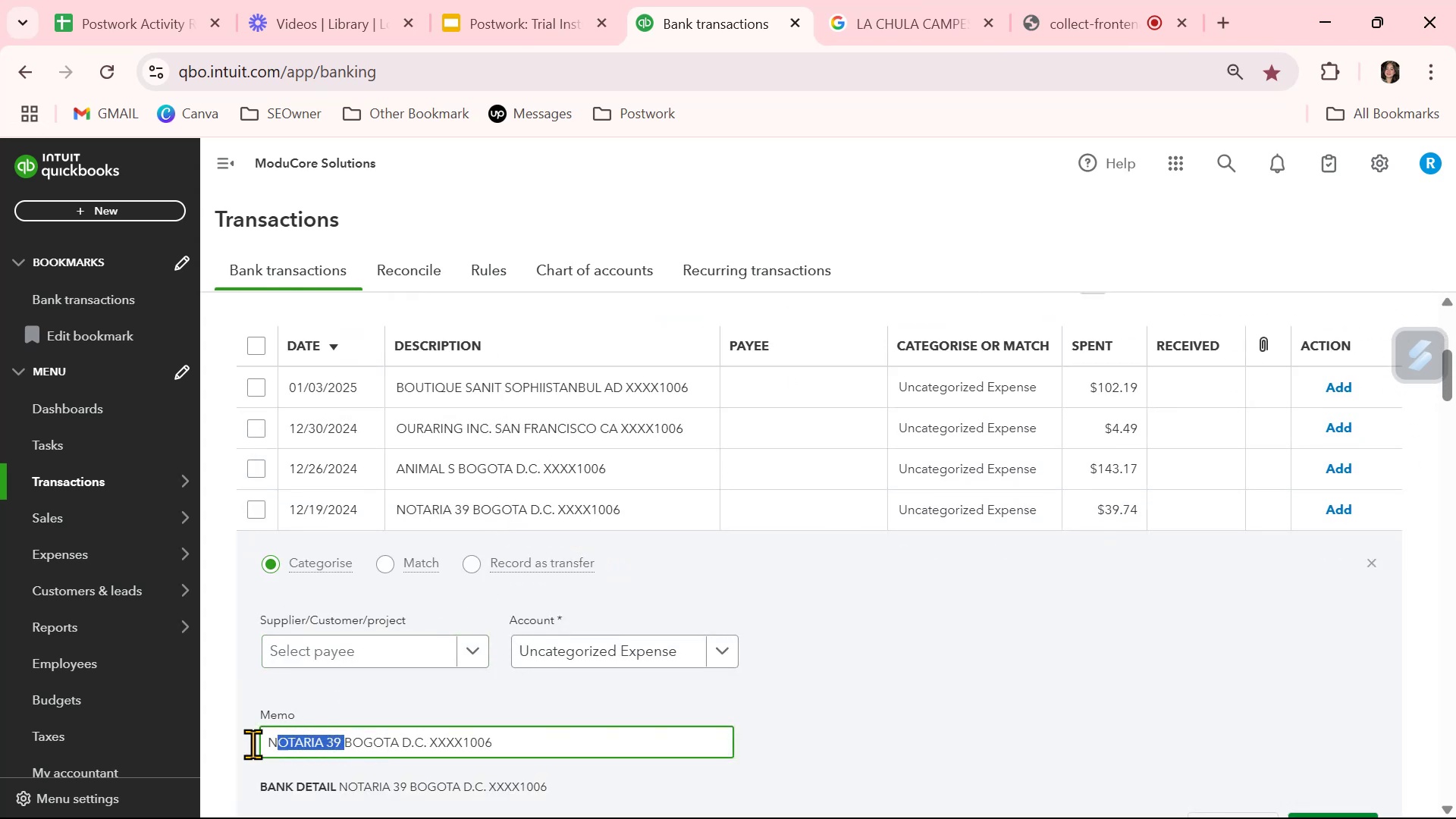 
key(Control+ControlLeft)
 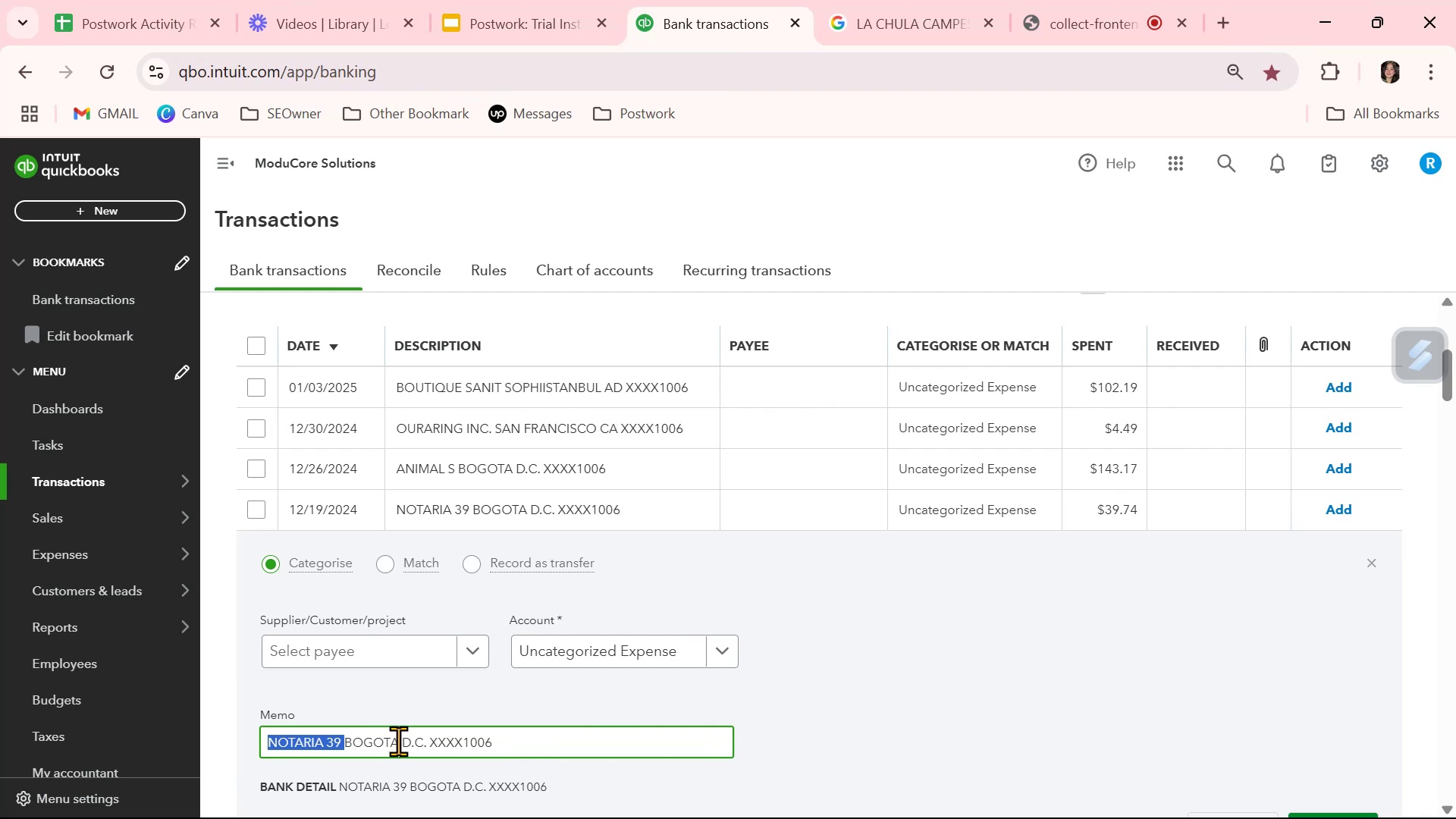 
key(Control+C)
 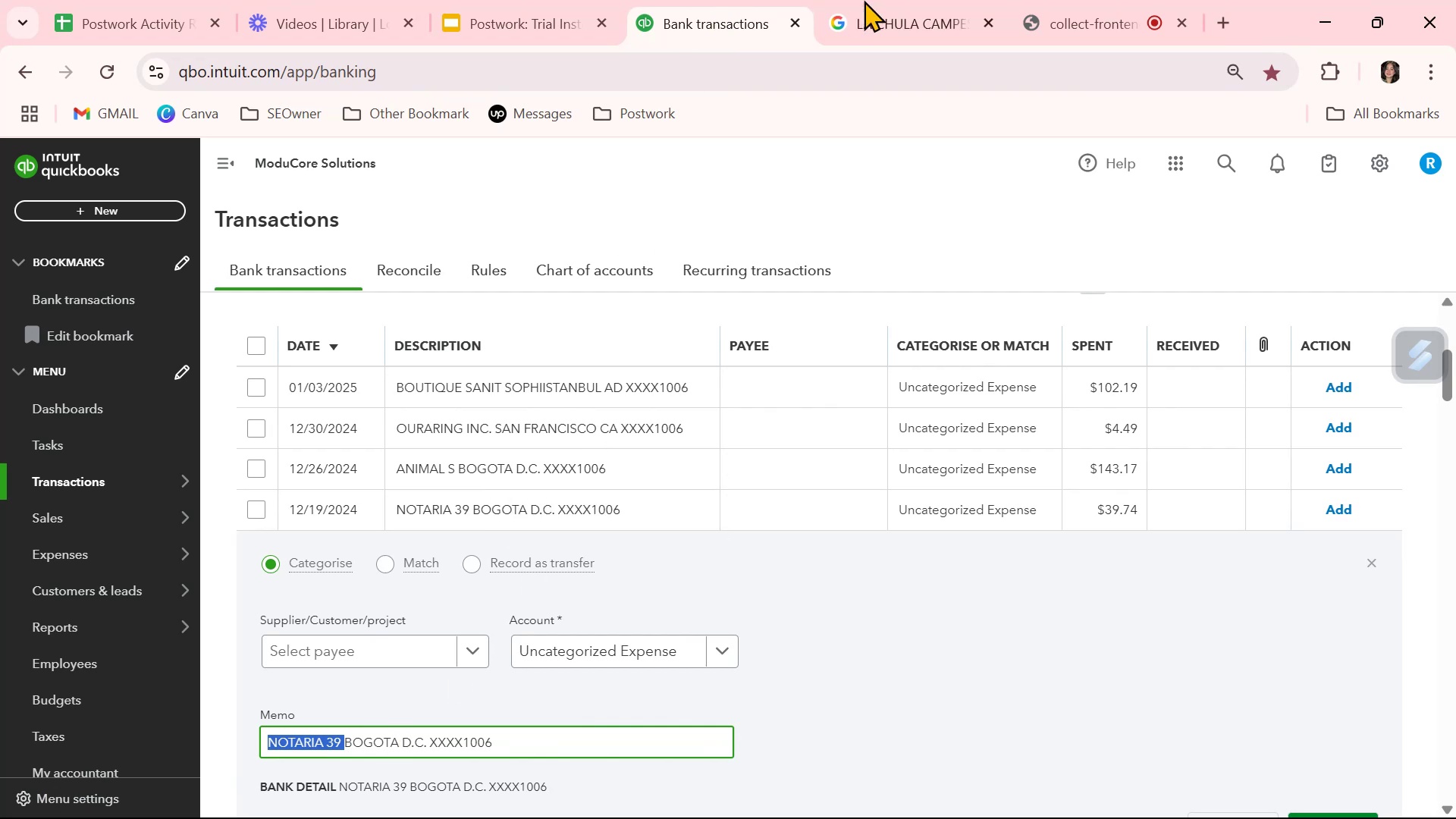 
left_click([871, 0])
 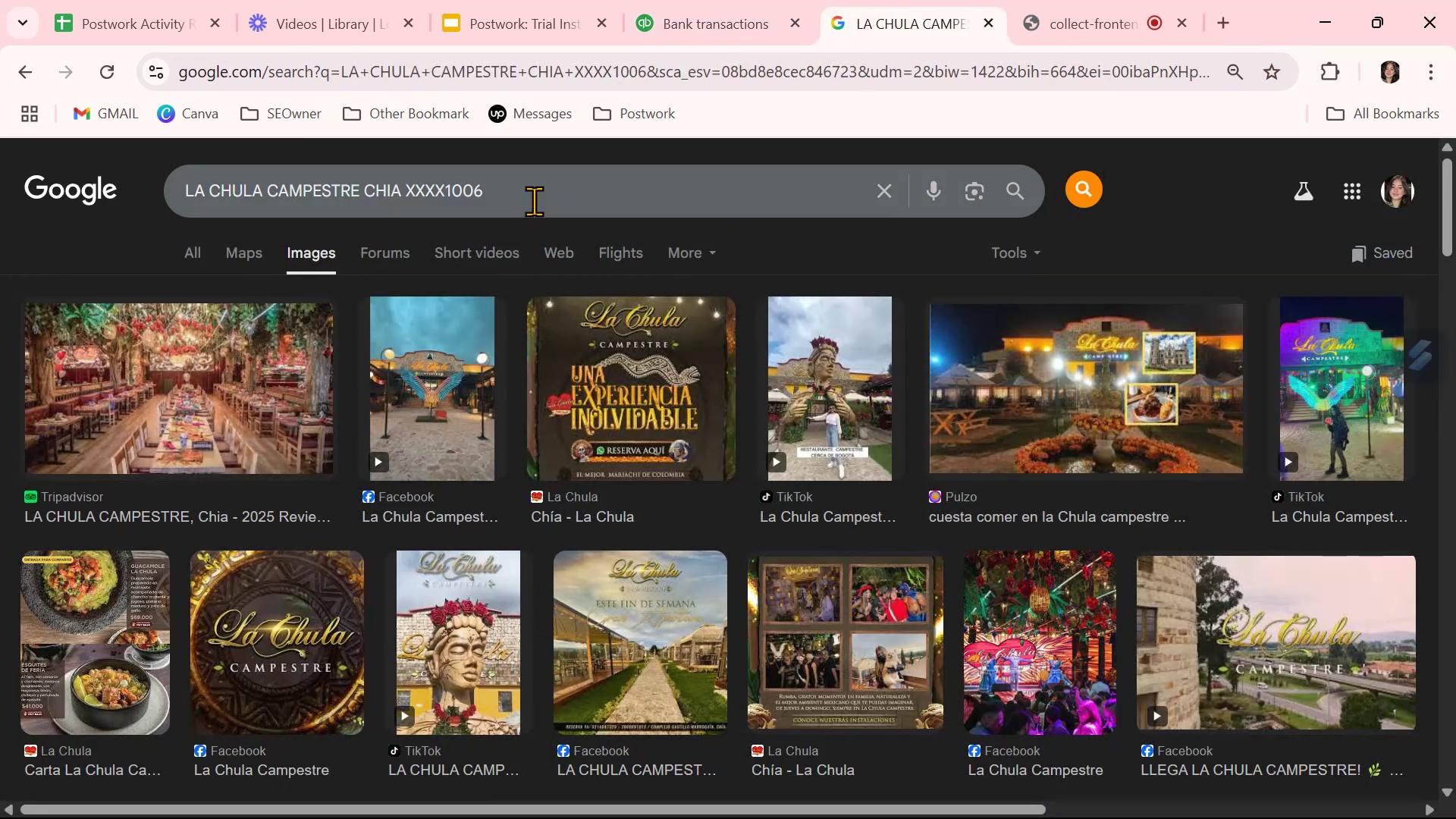 
double_click([535, 196])
 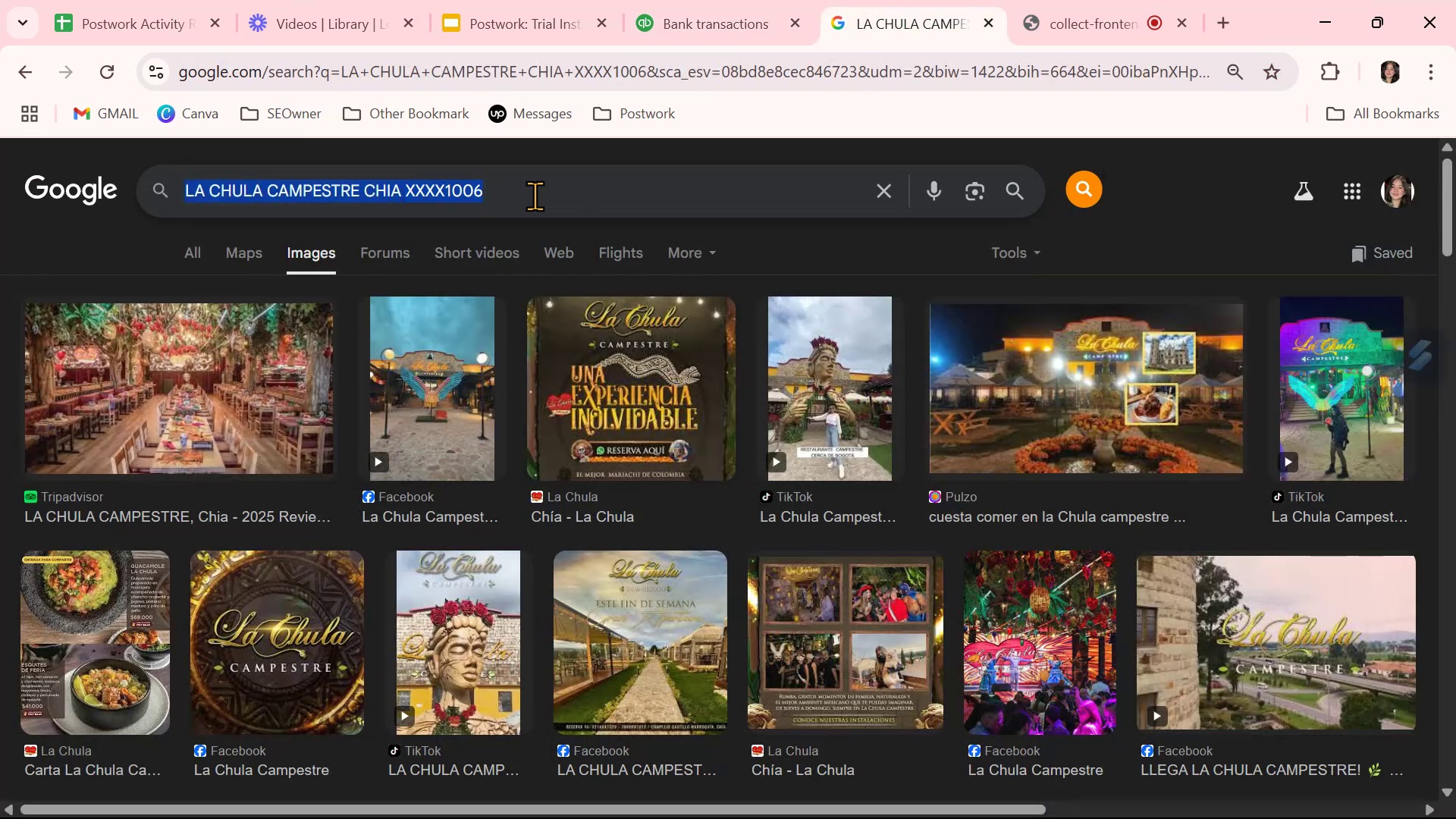 
triple_click([535, 196])
 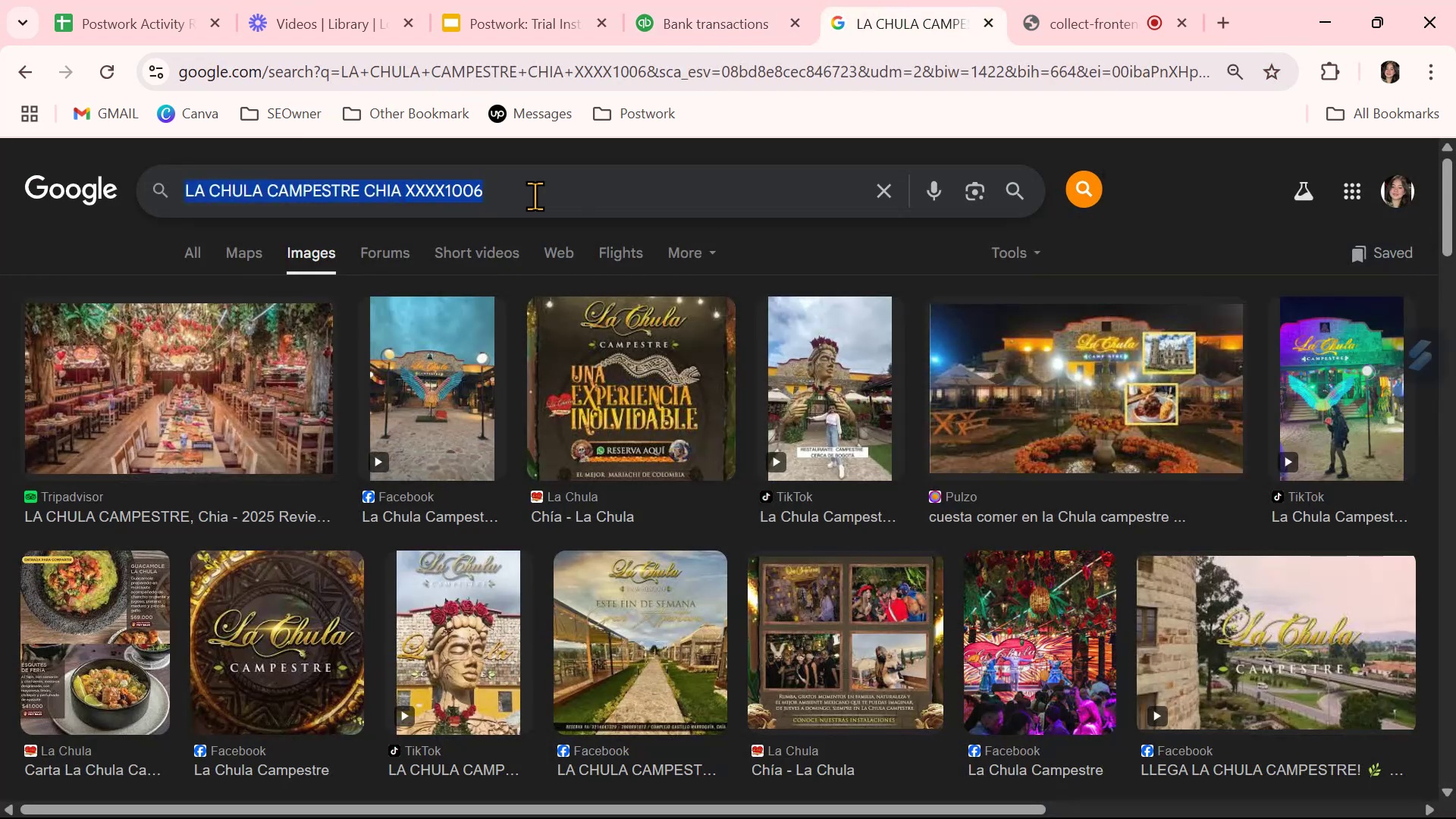 
key(Control+ControlLeft)
 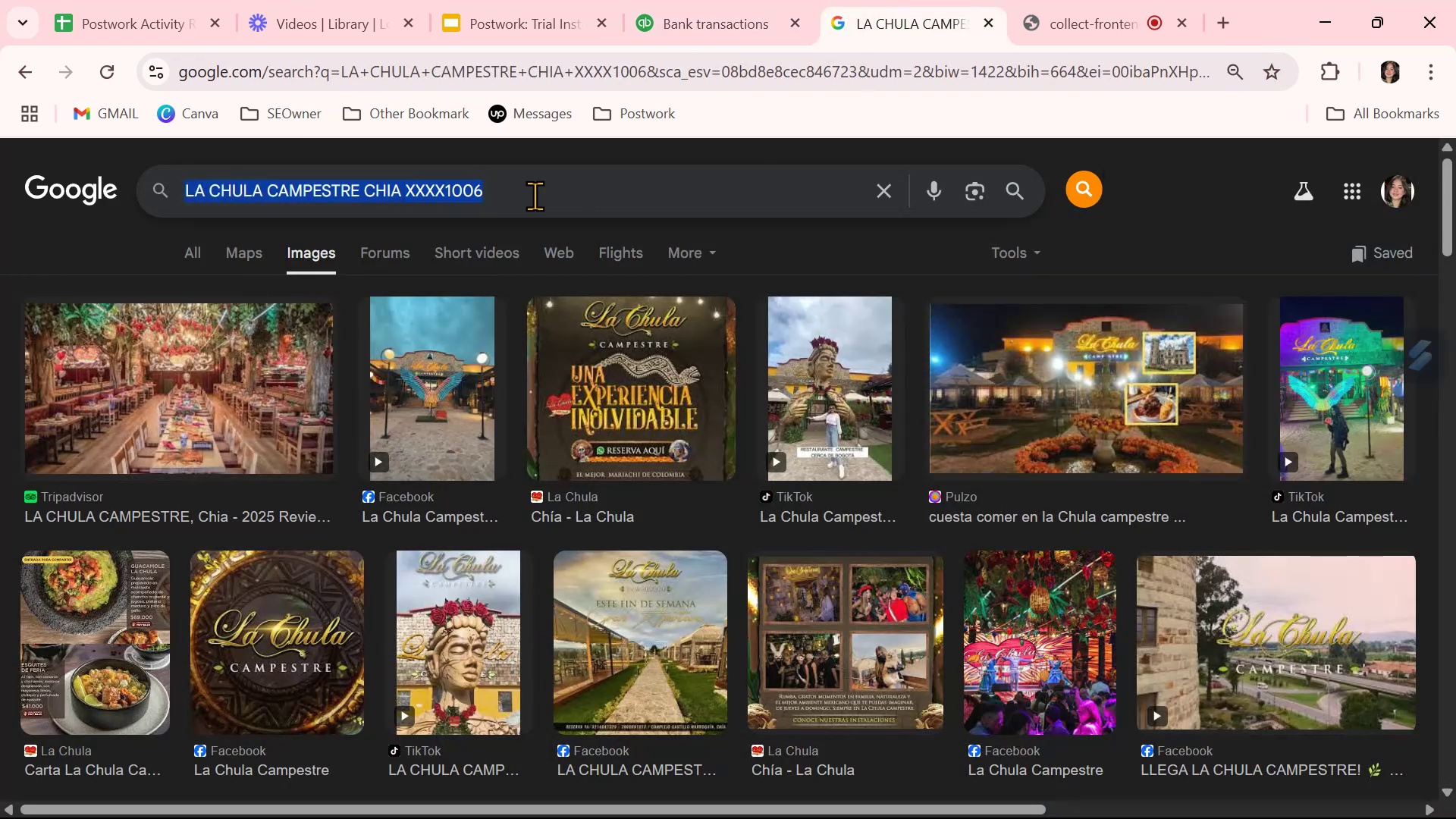 
key(Control+V)
 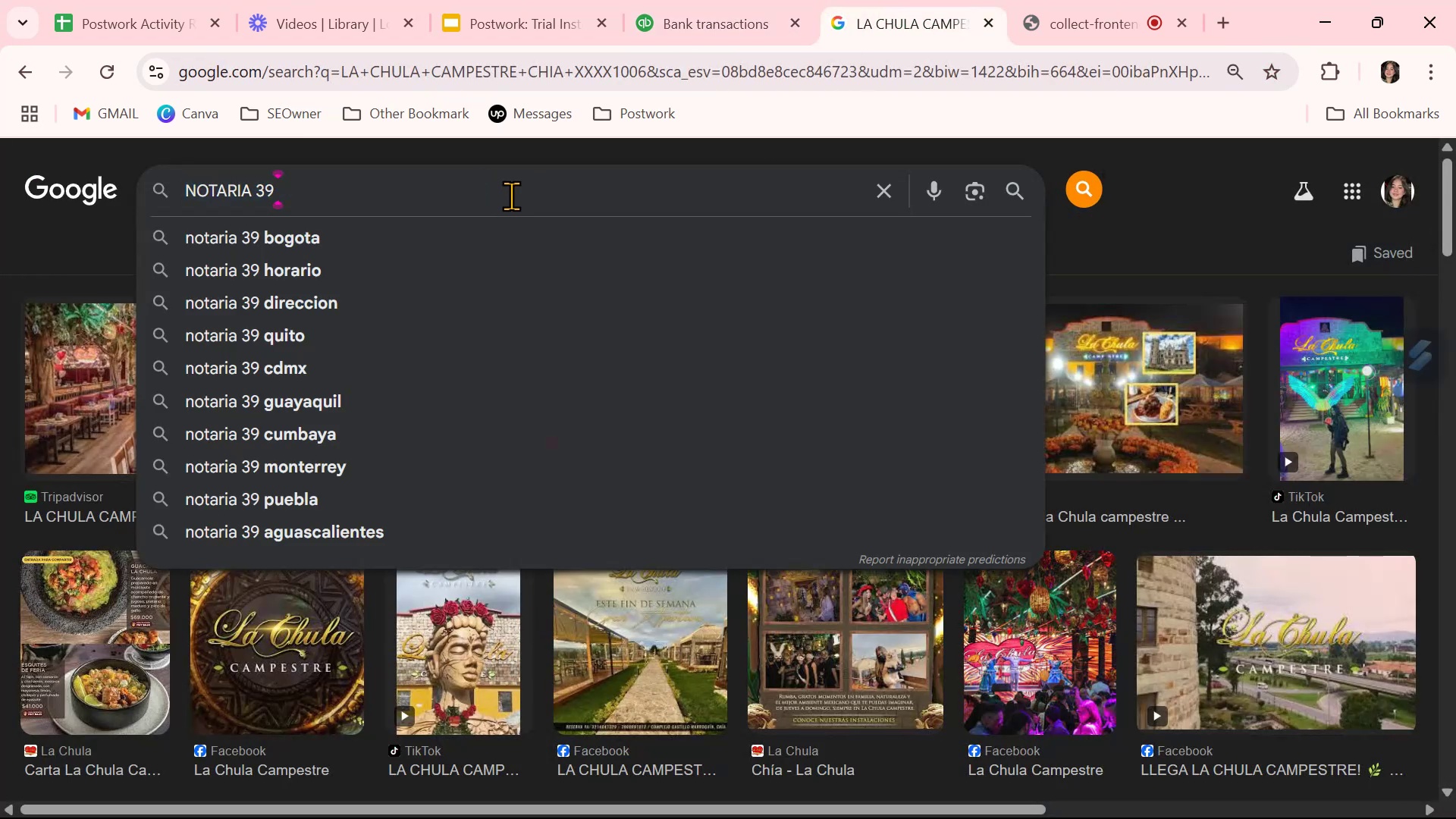 
key(NumpadEnter)
 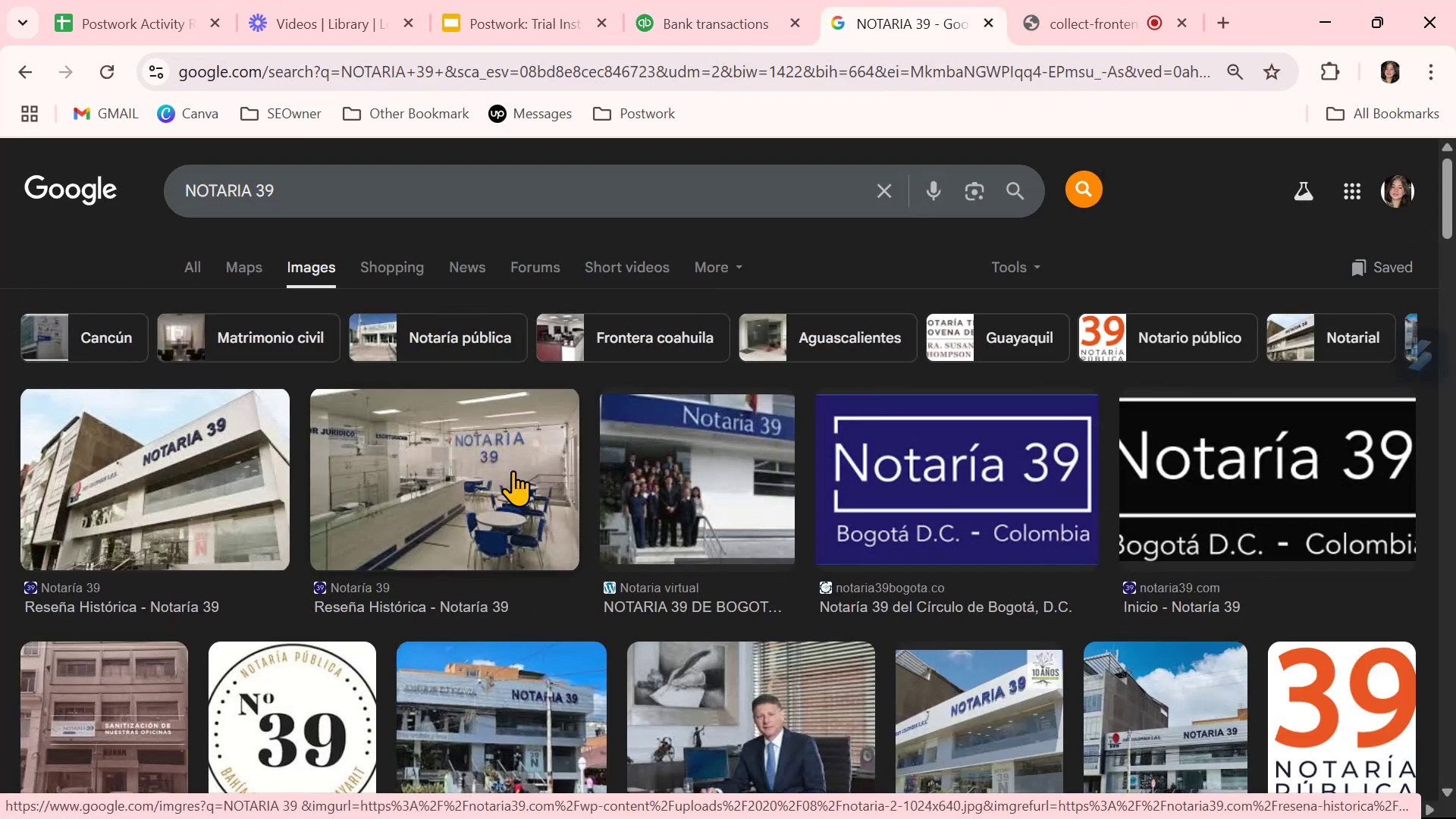 
wait(6.41)
 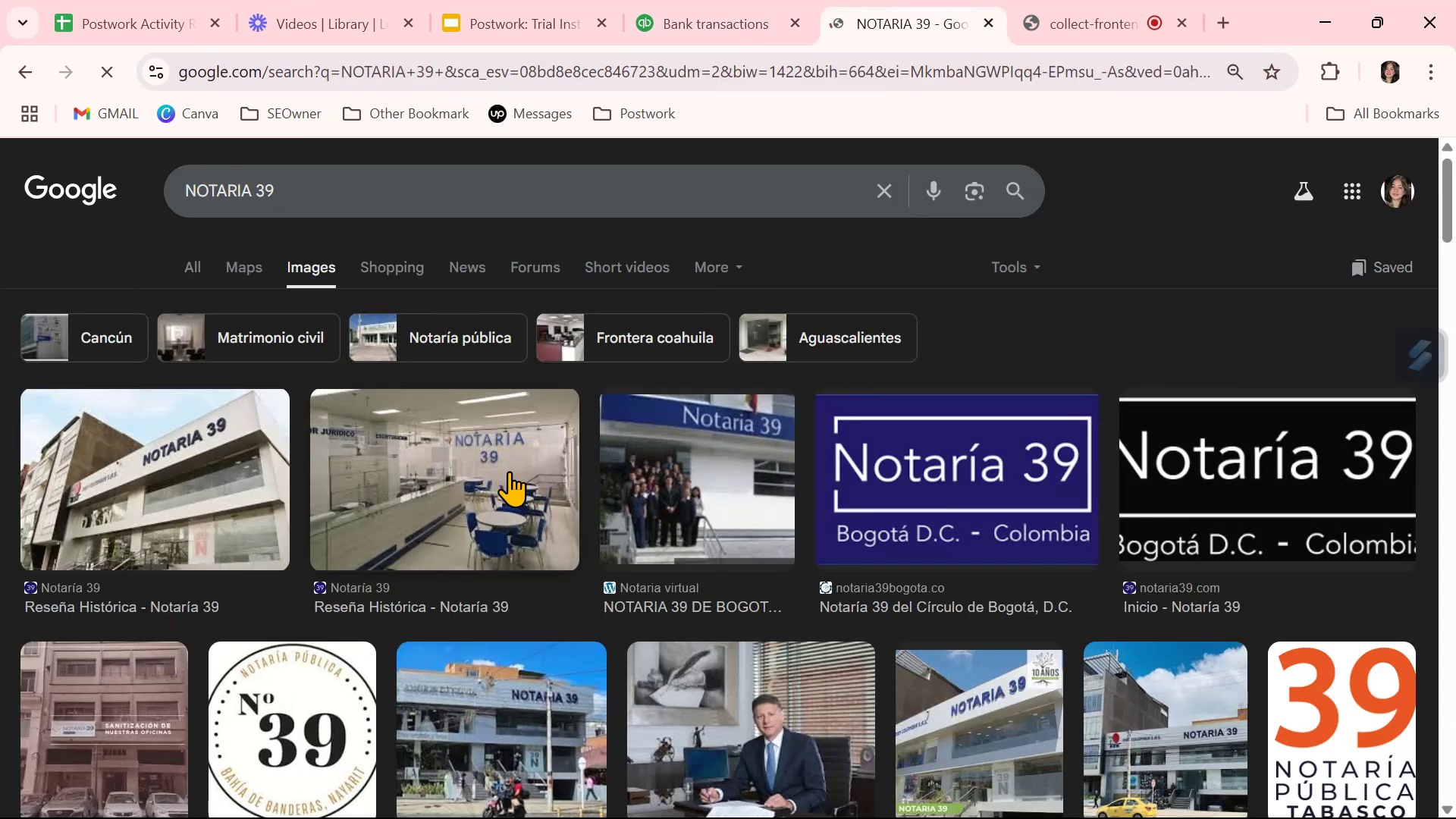 
scroll: coordinate [513, 470], scroll_direction: down, amount: 2.0
 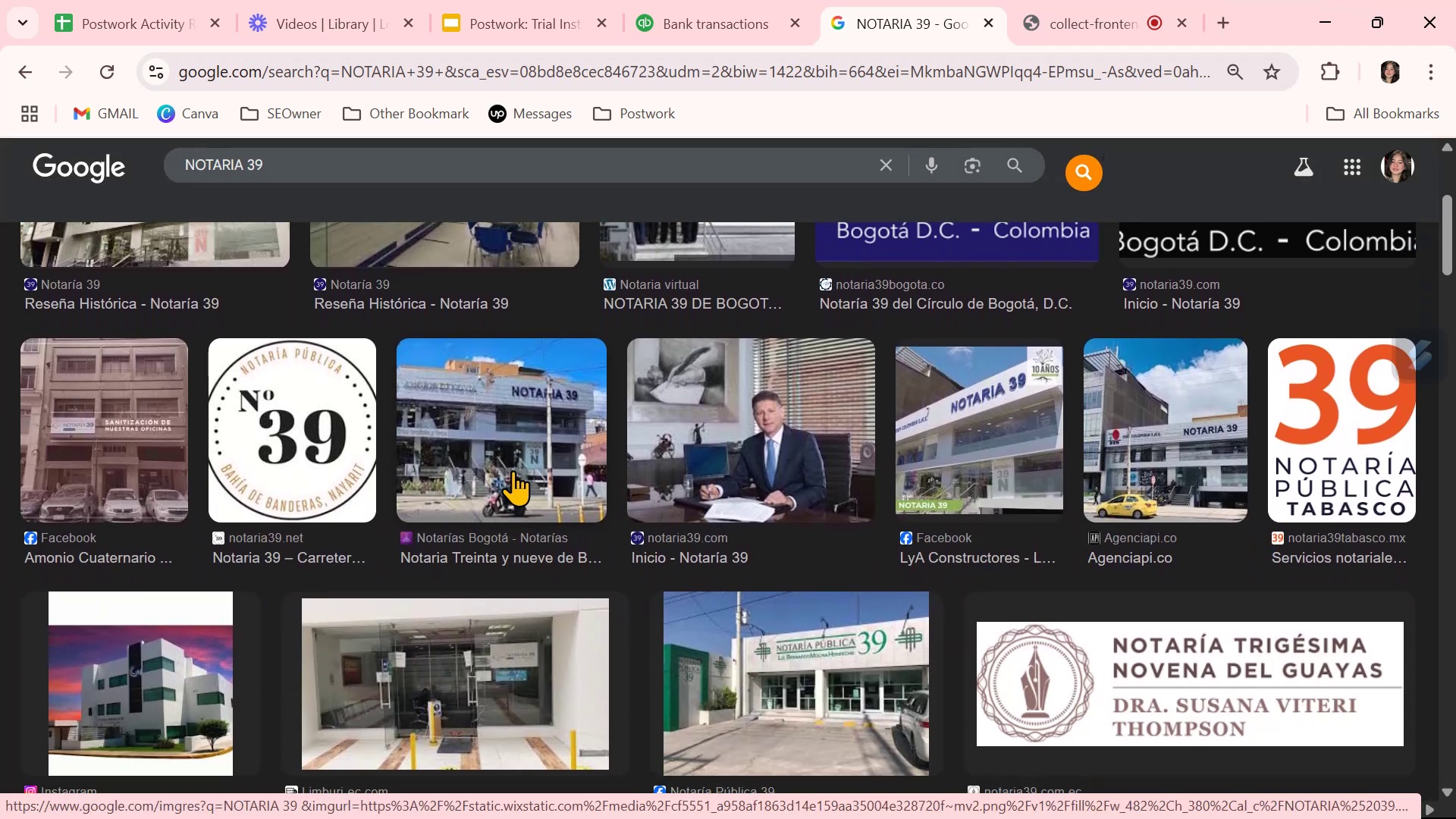 
wait(5.24)
 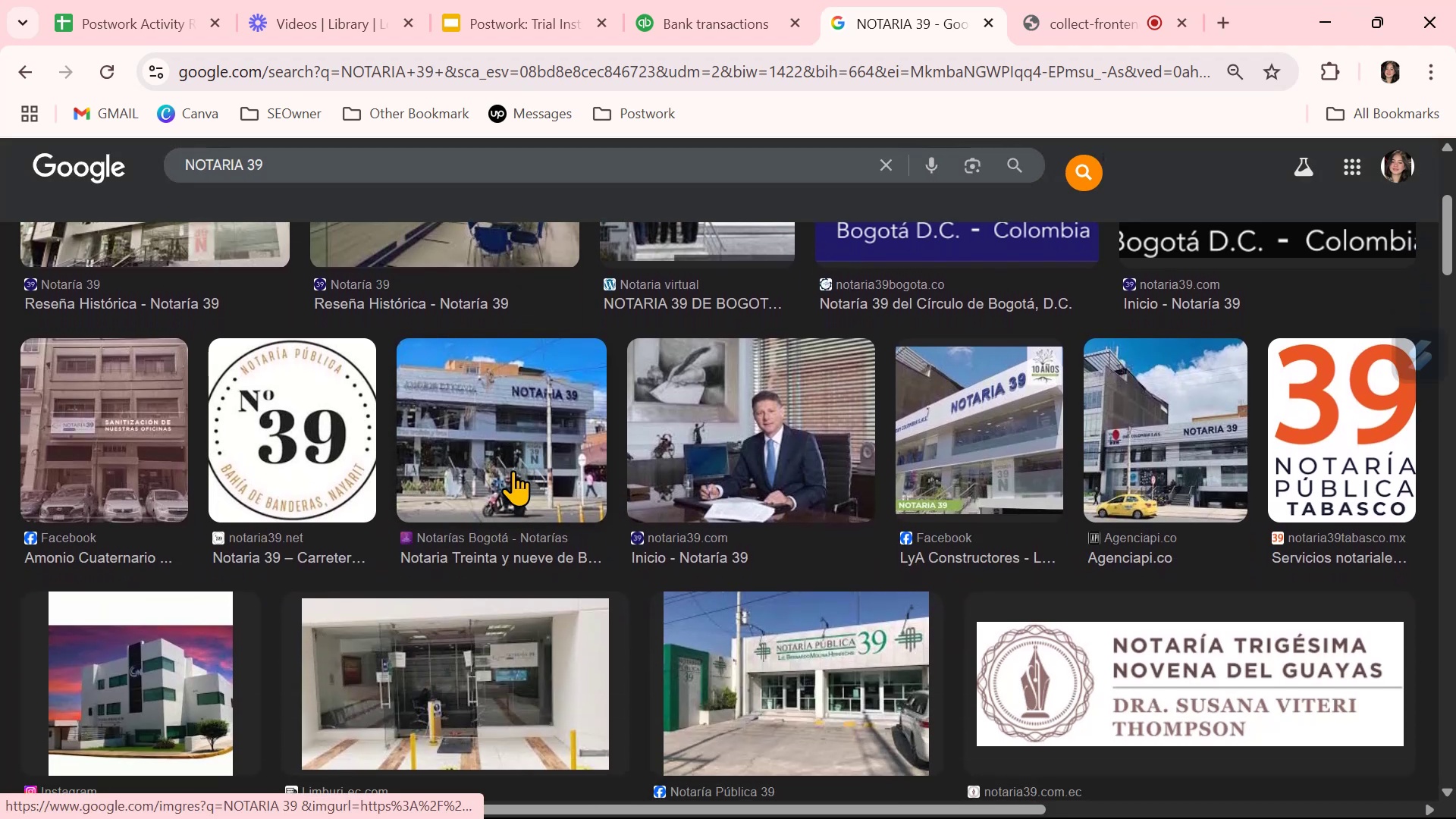 
left_click([689, 30])
 